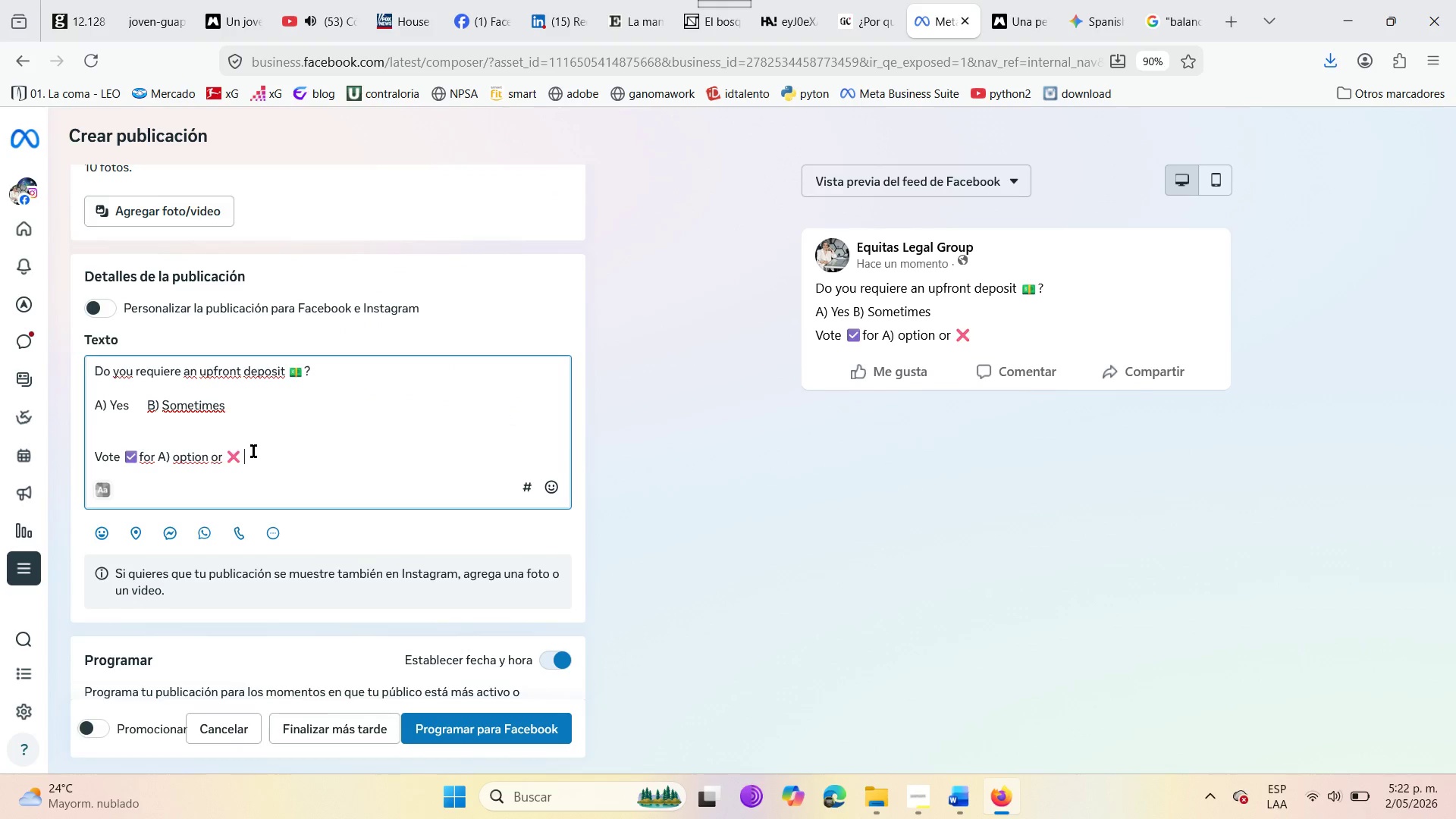 
type(B()
 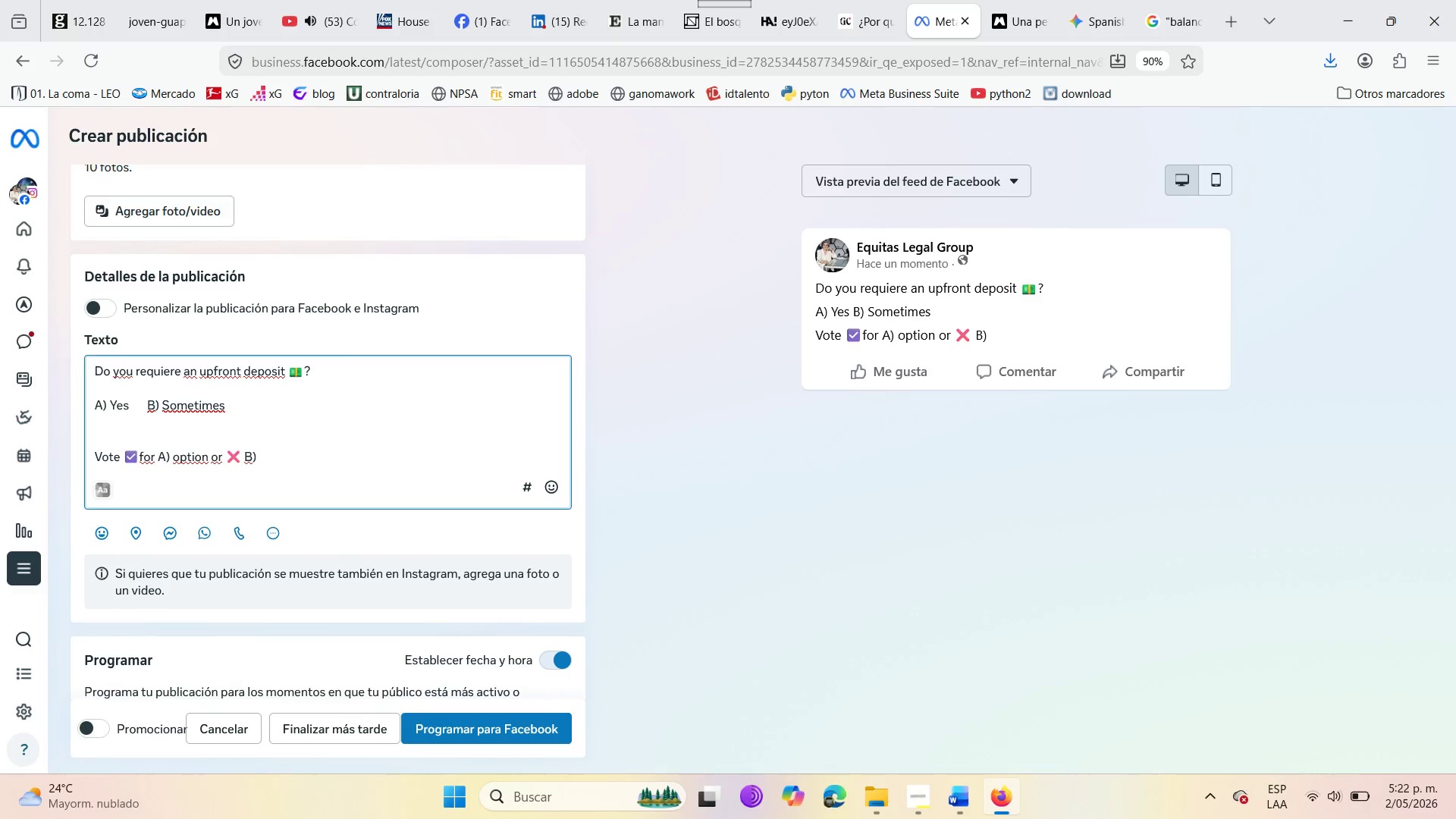 
key(ArrowLeft)
 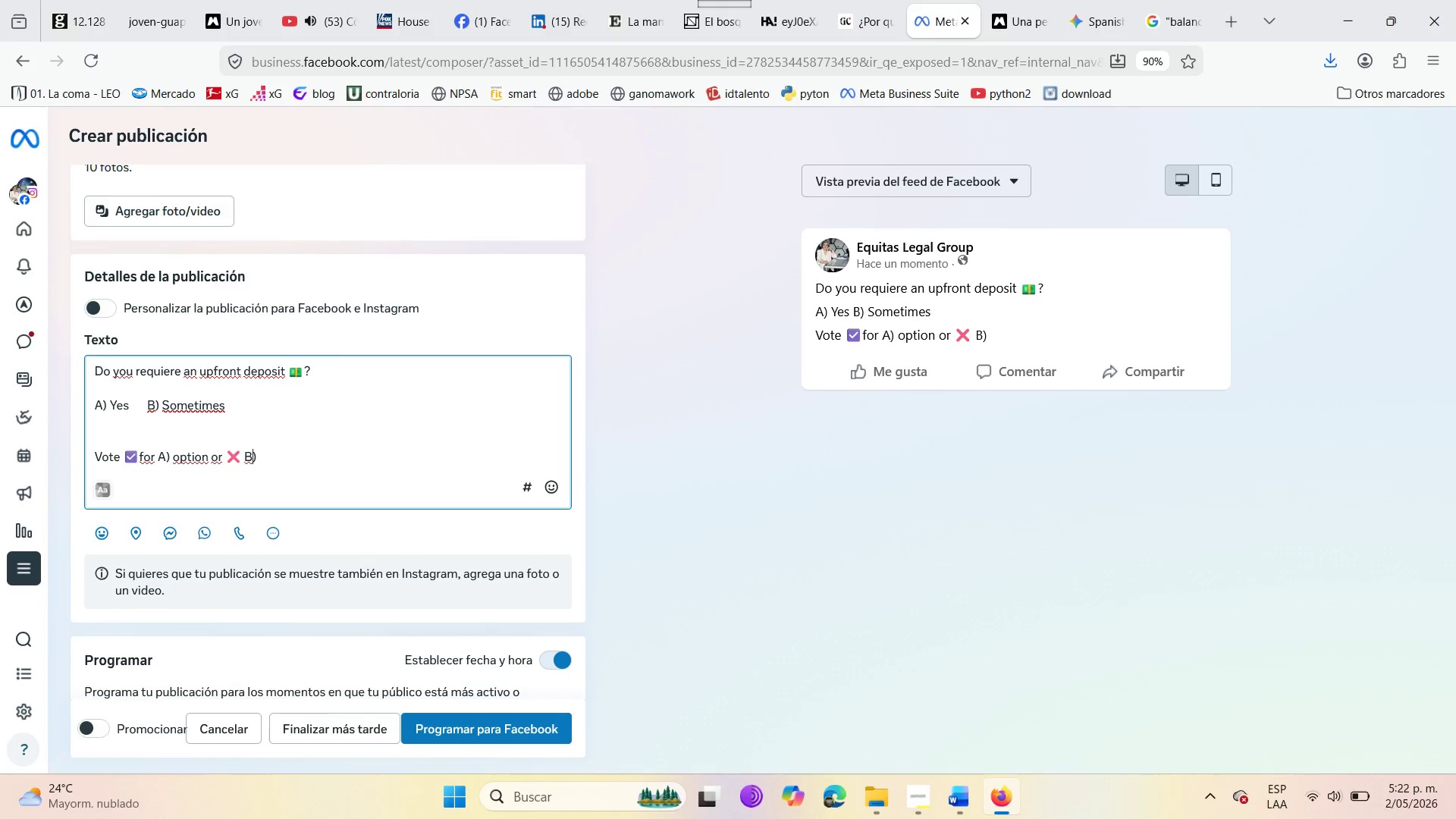 
key(ArrowLeft)
 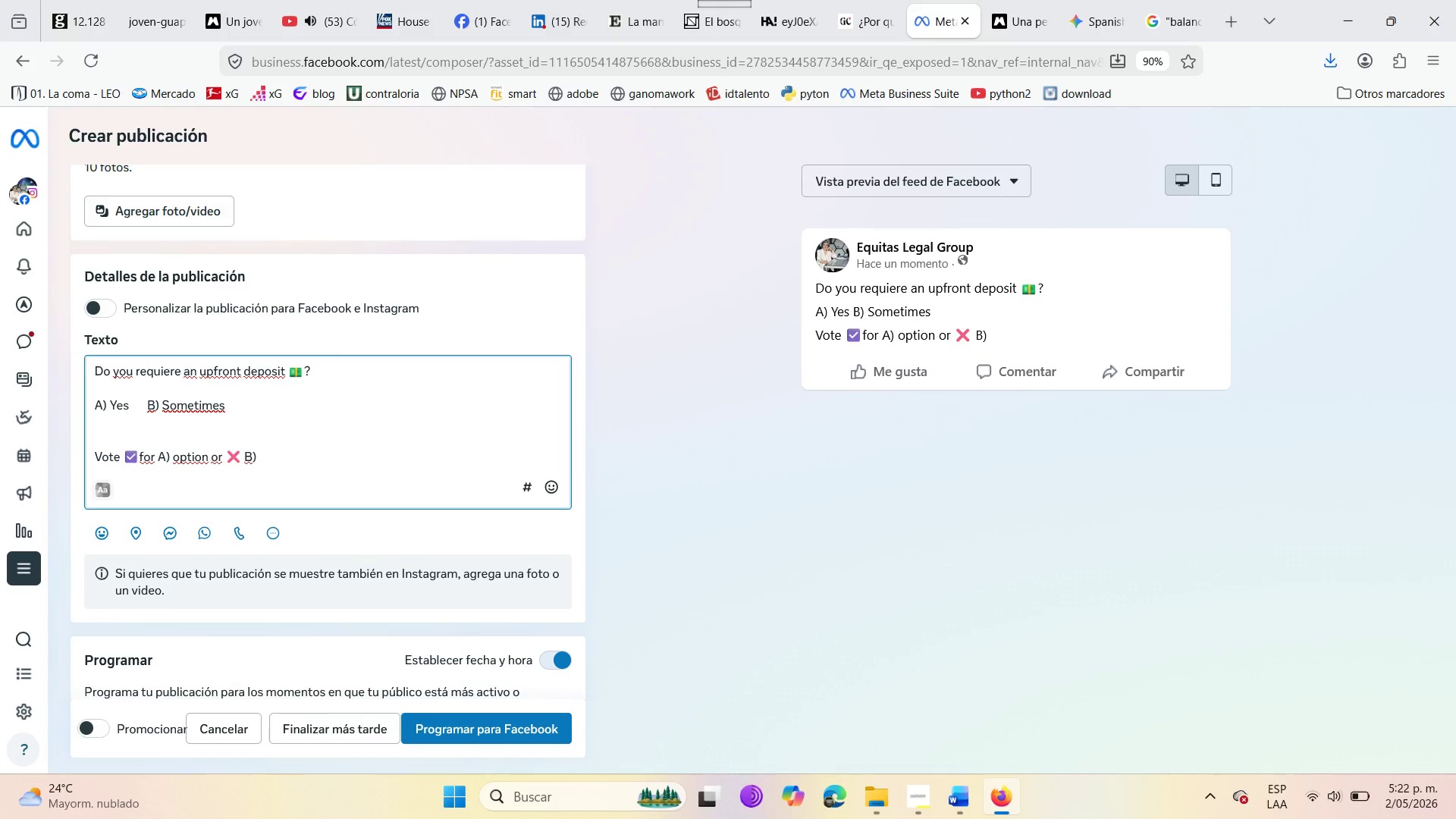 
type(for )
 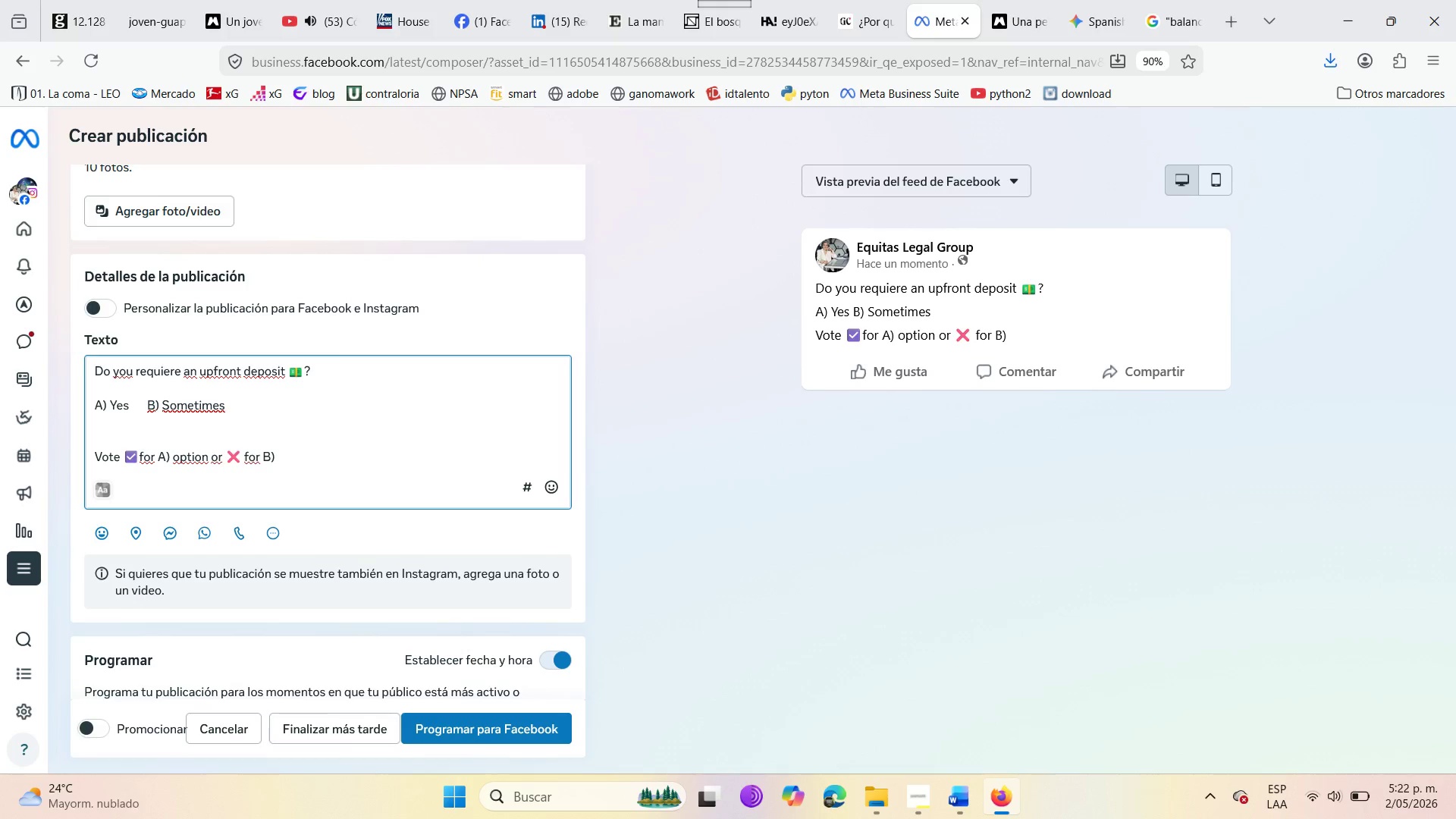 
wait(8.02)
 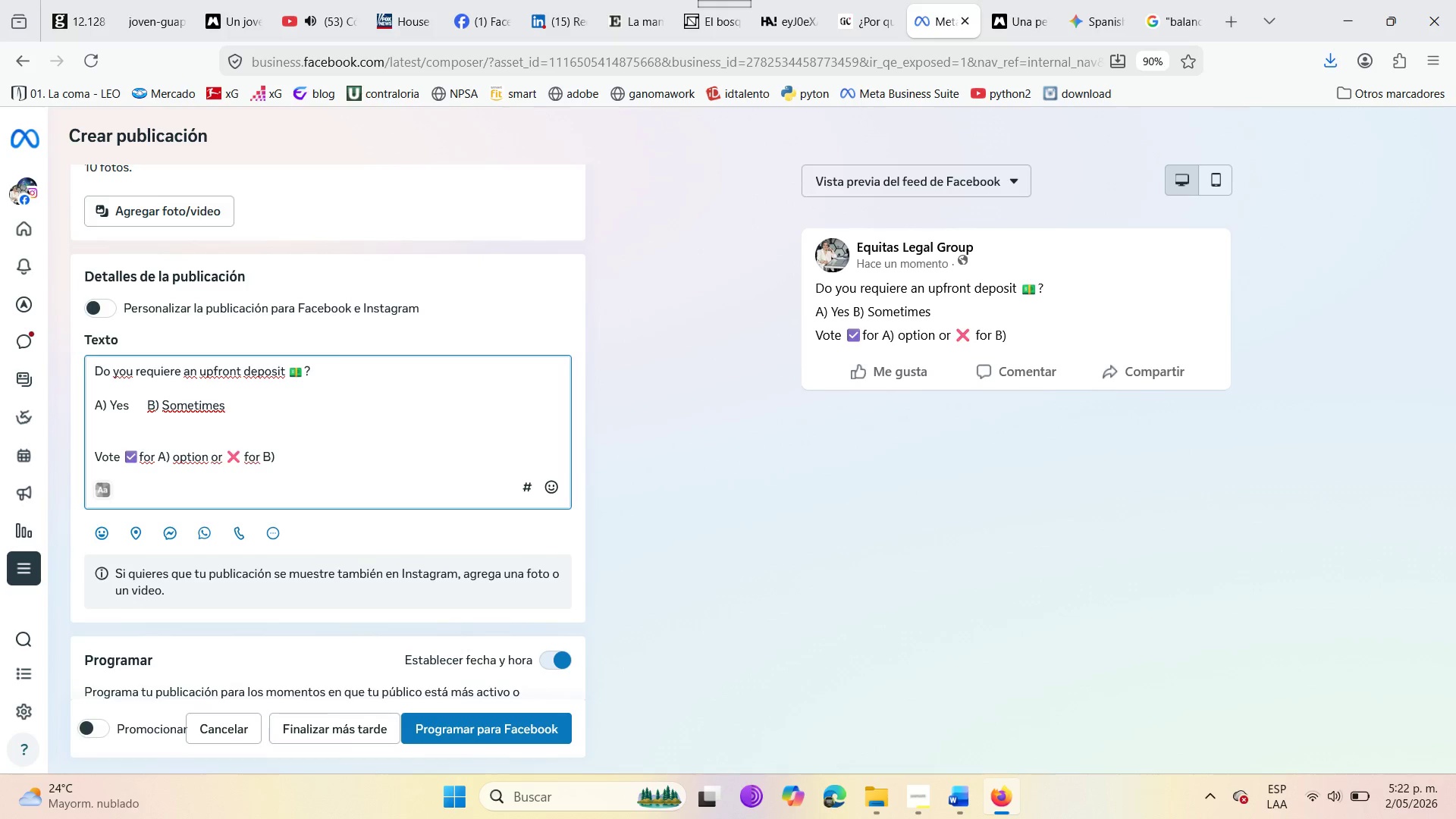 
key(ArrowRight)
 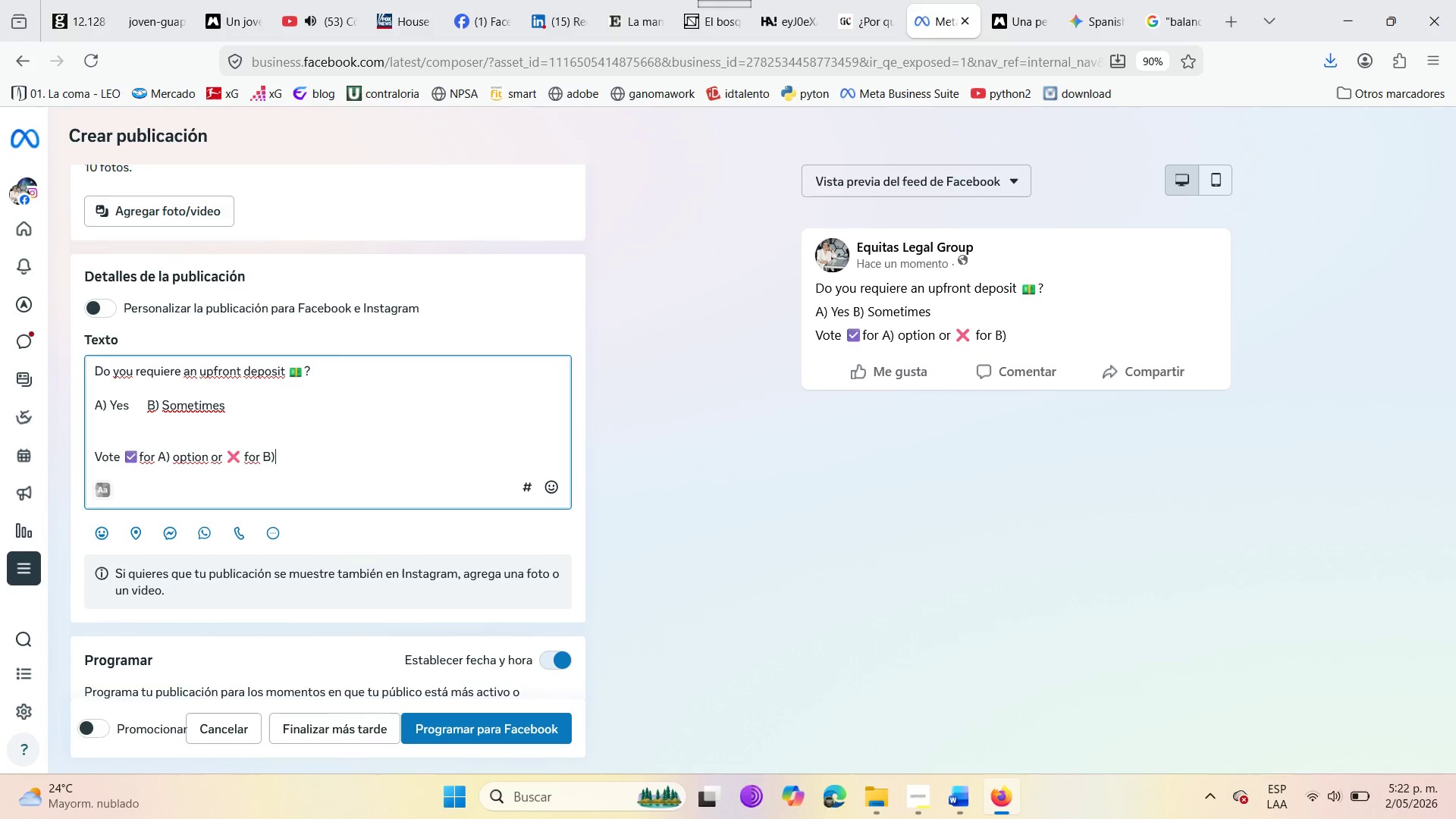 
key(ArrowRight)
 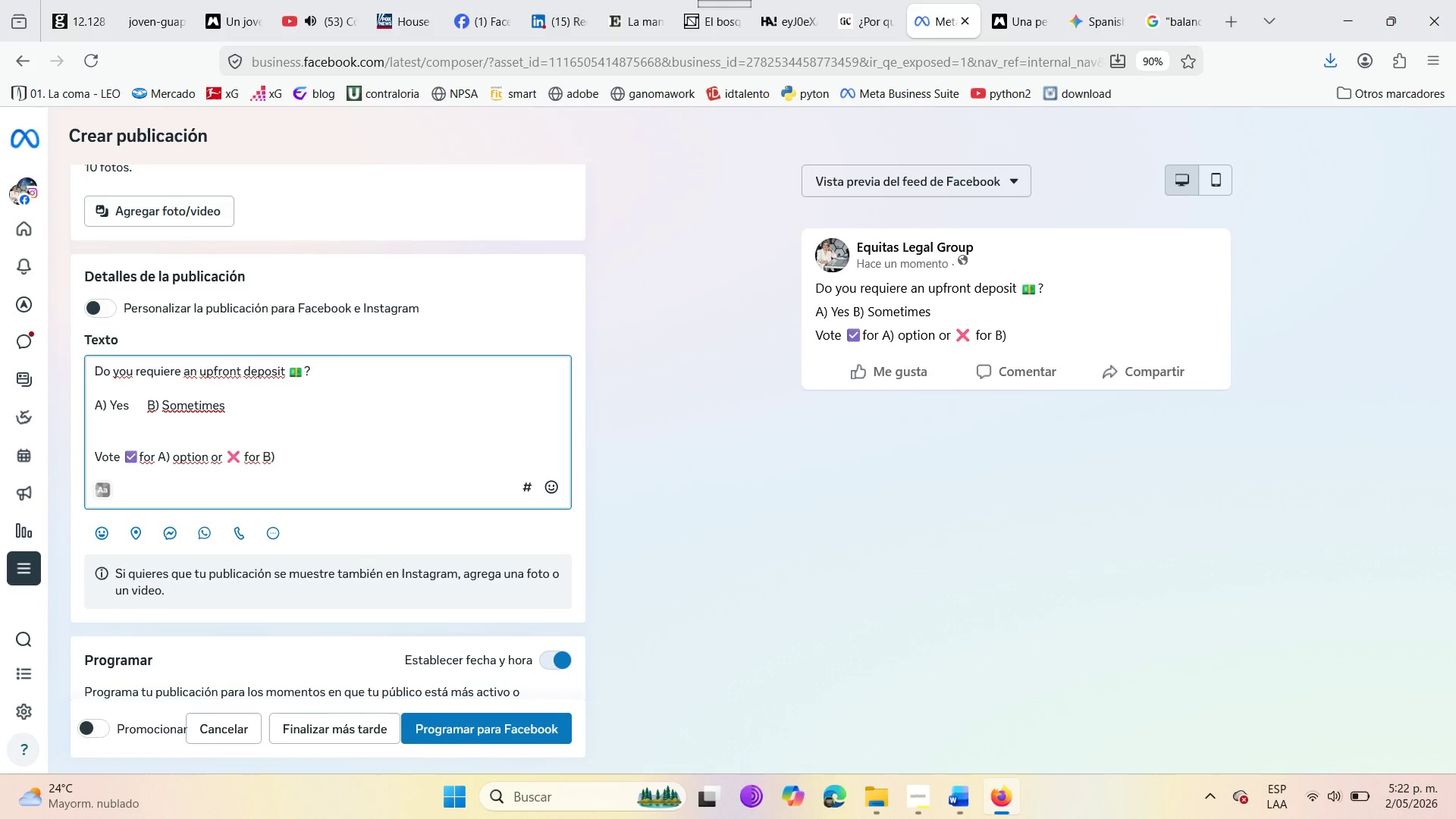 
type( option )
 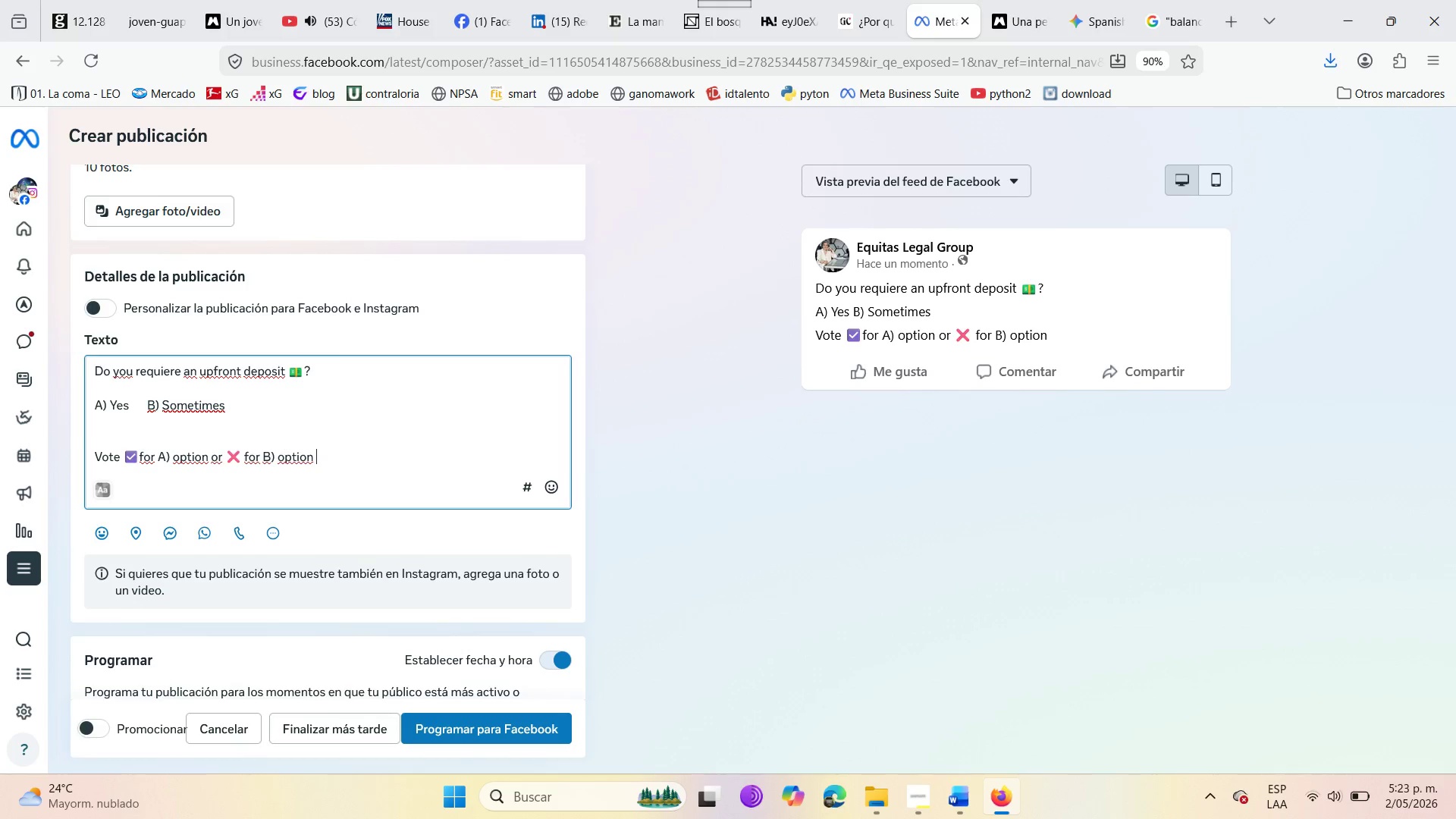 
wait(17.55)
 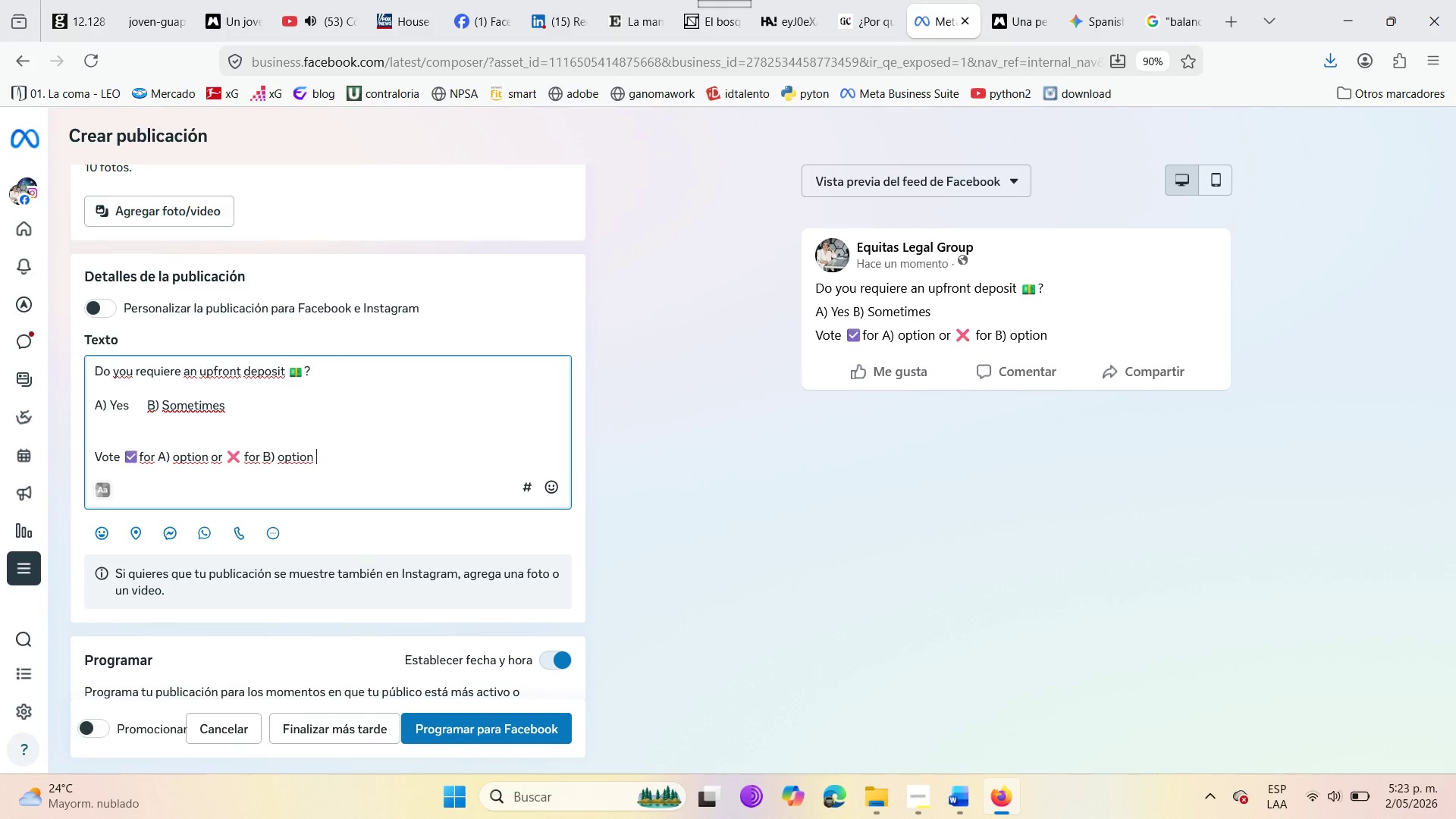 
type(to see what other pros are doing )
key(Backspace)
type(. )
 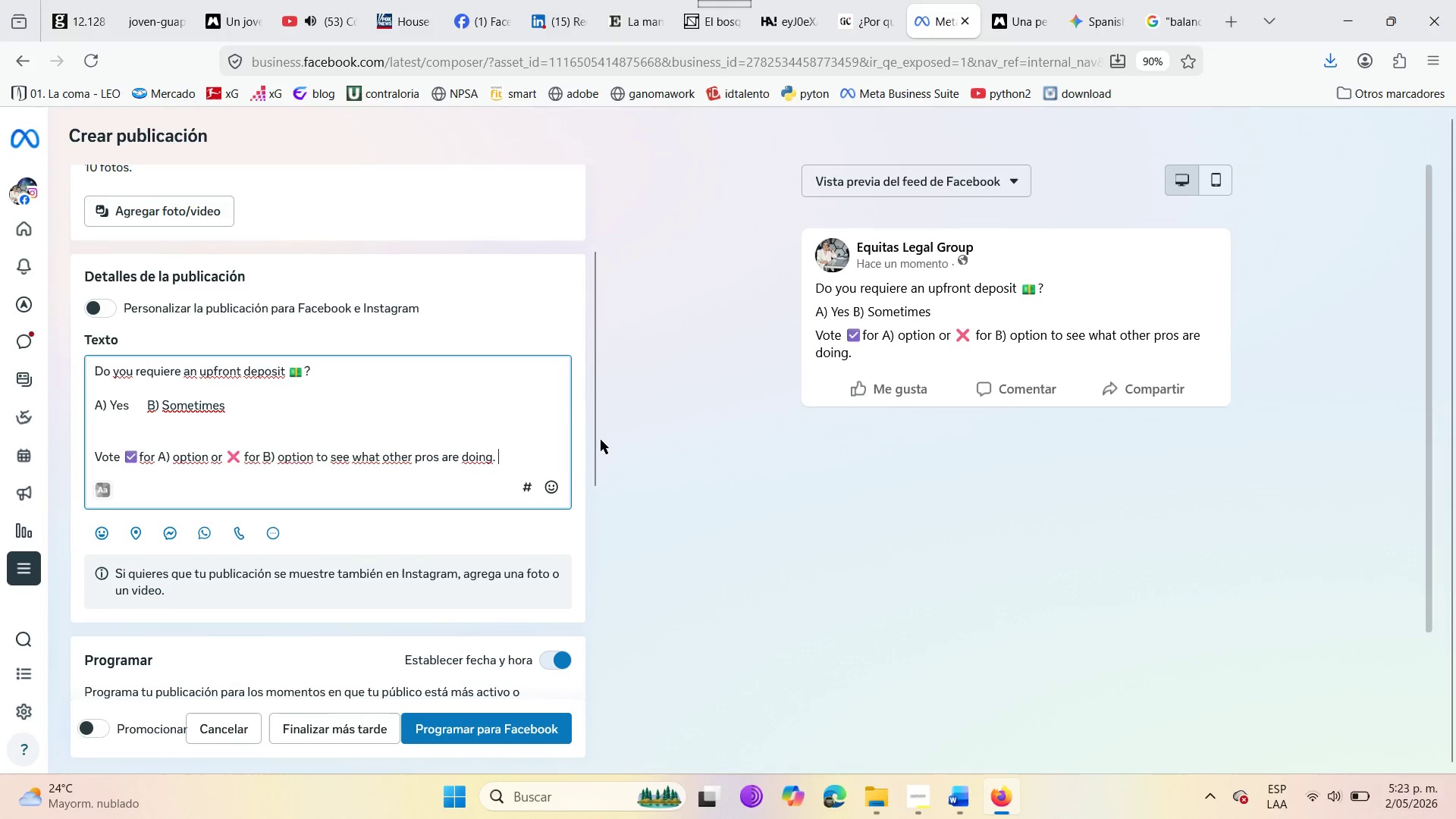 
key(Enter)
 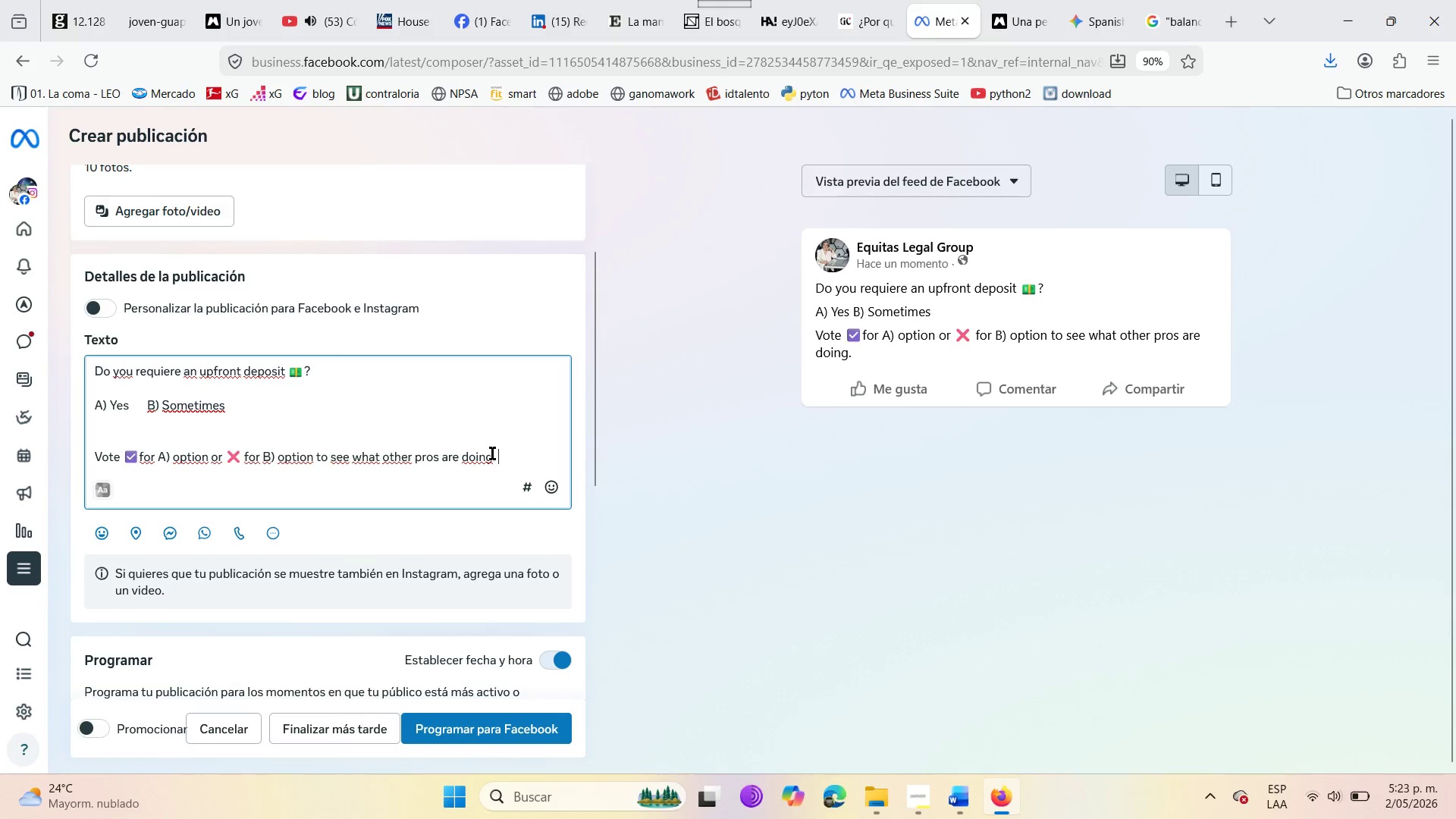 
key(Enter)
 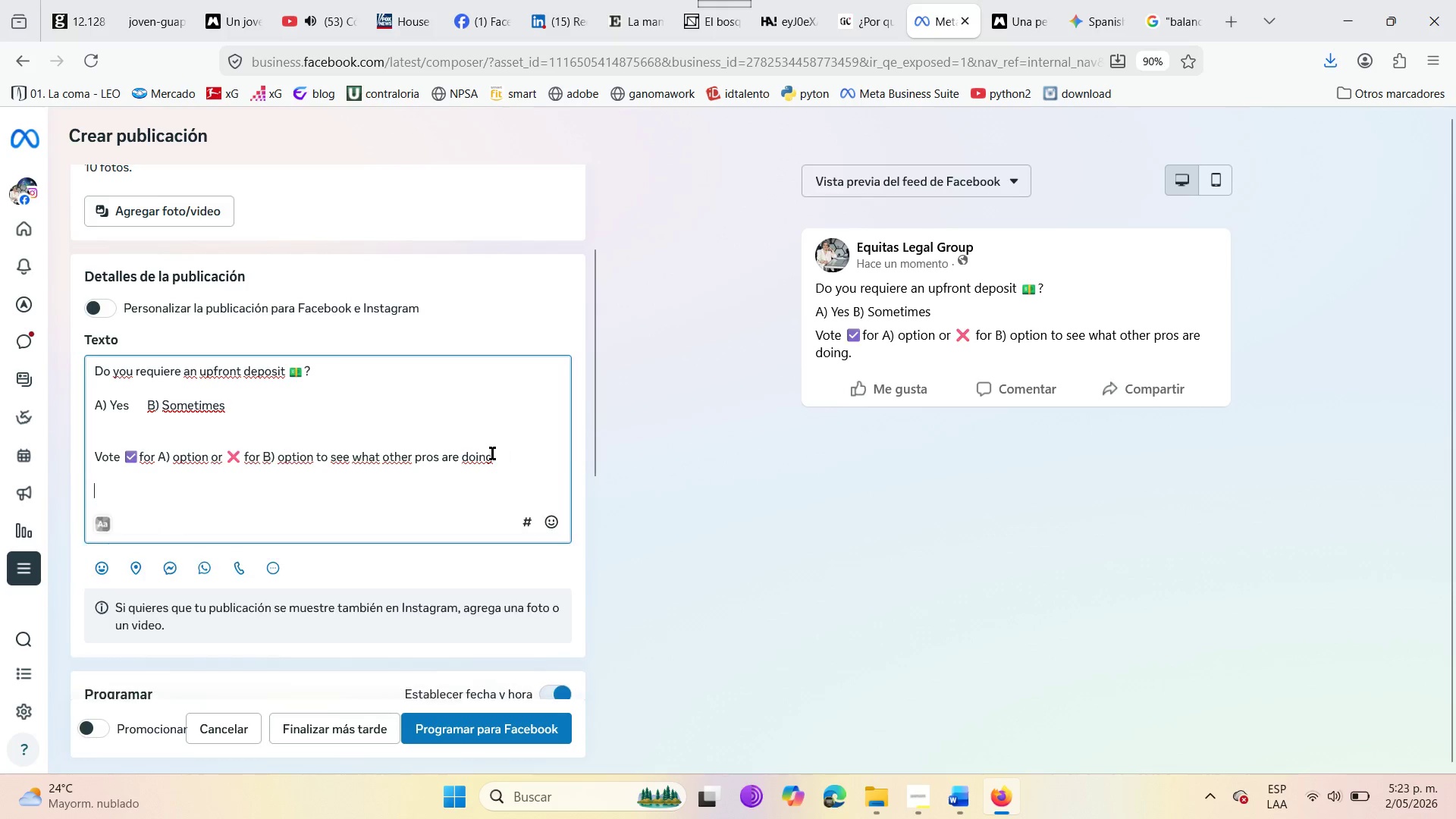 
key(Enter)
 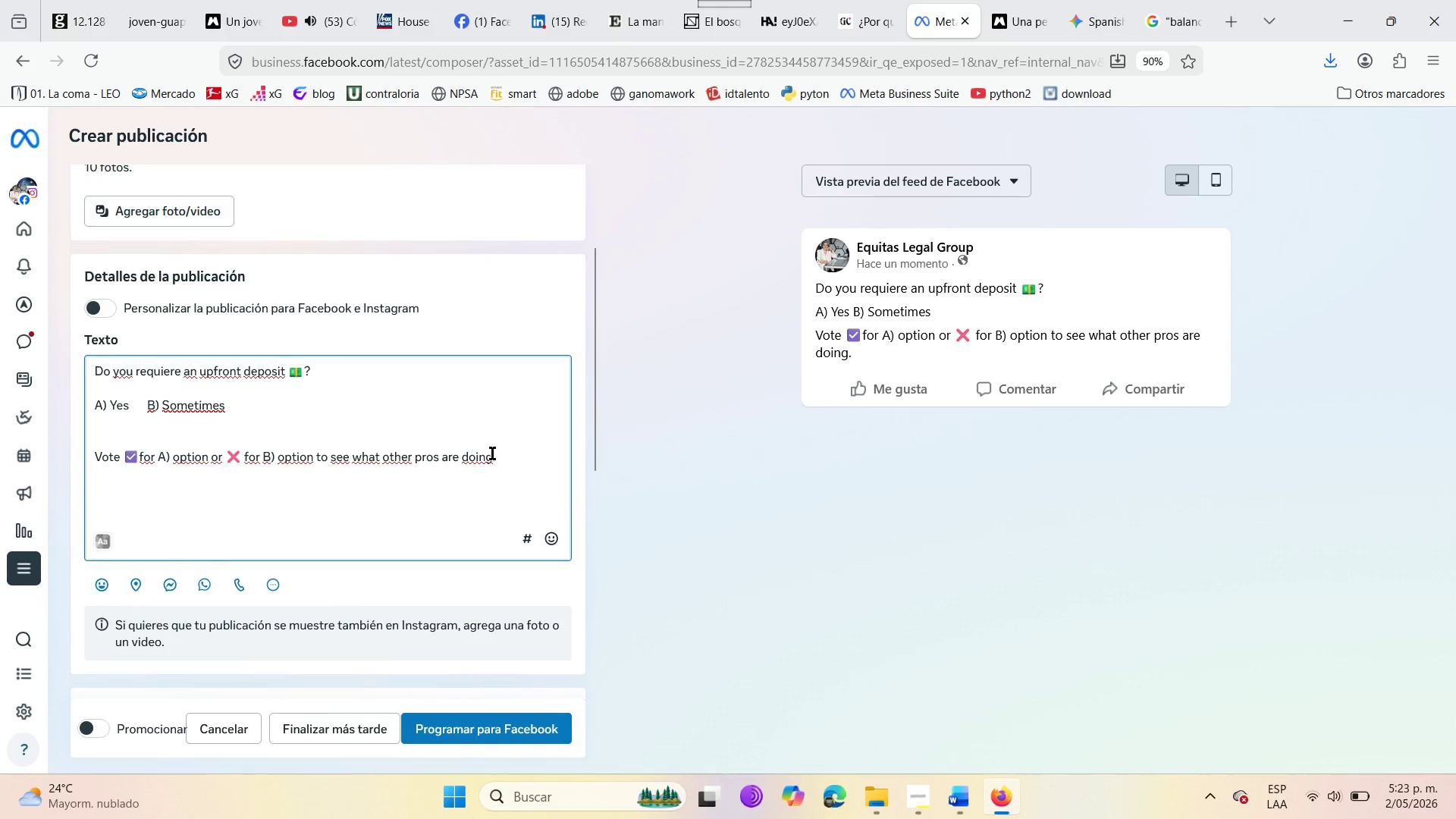 
type(#Photo)
key(Backspace)
key(Backspace)
key(Backspace)
key(Backspace)
key(Backspace)
type(booking)
 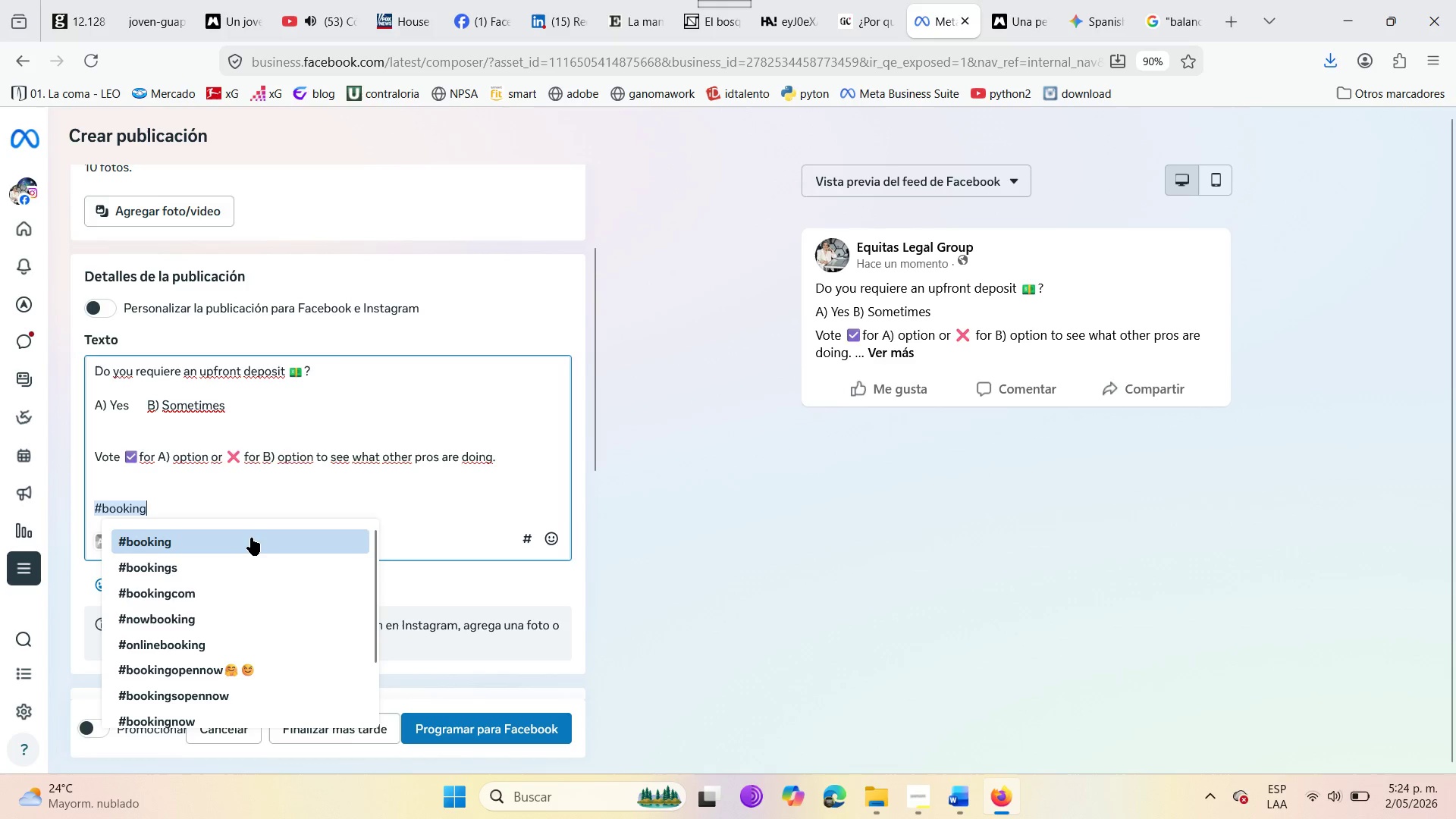 
wait(7.81)
 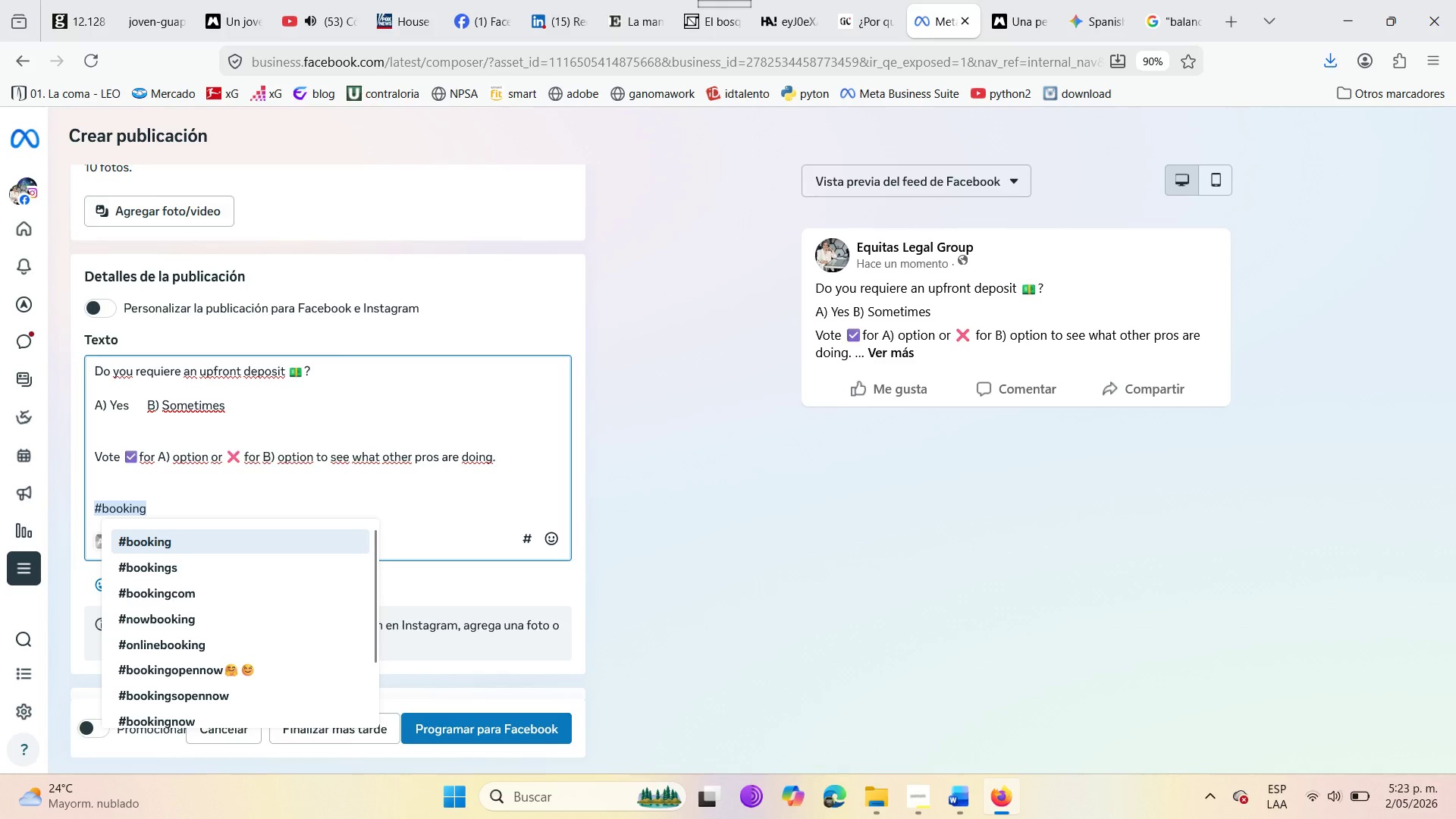 
key(Enter)
 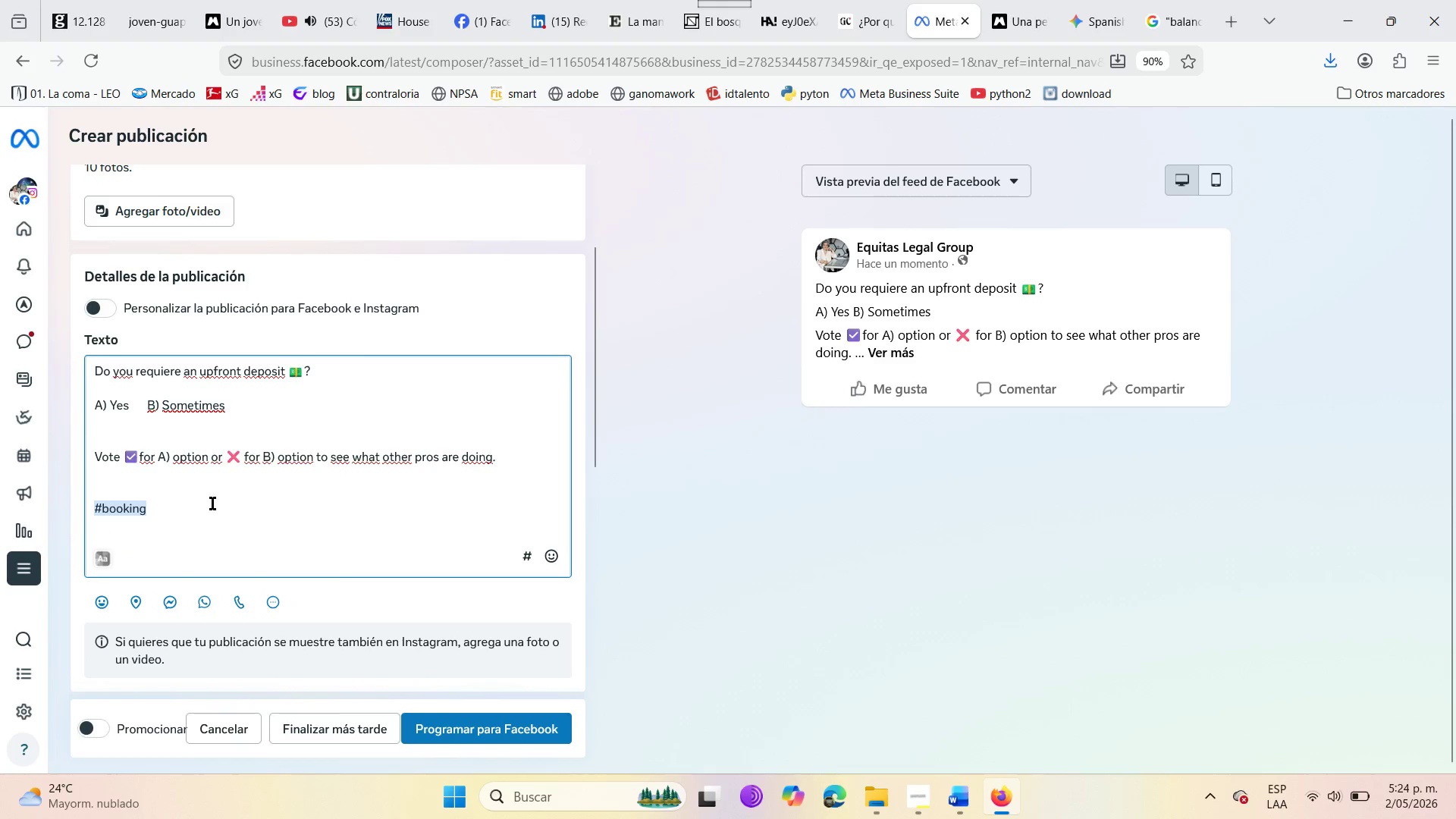 
key(Shift+3)
 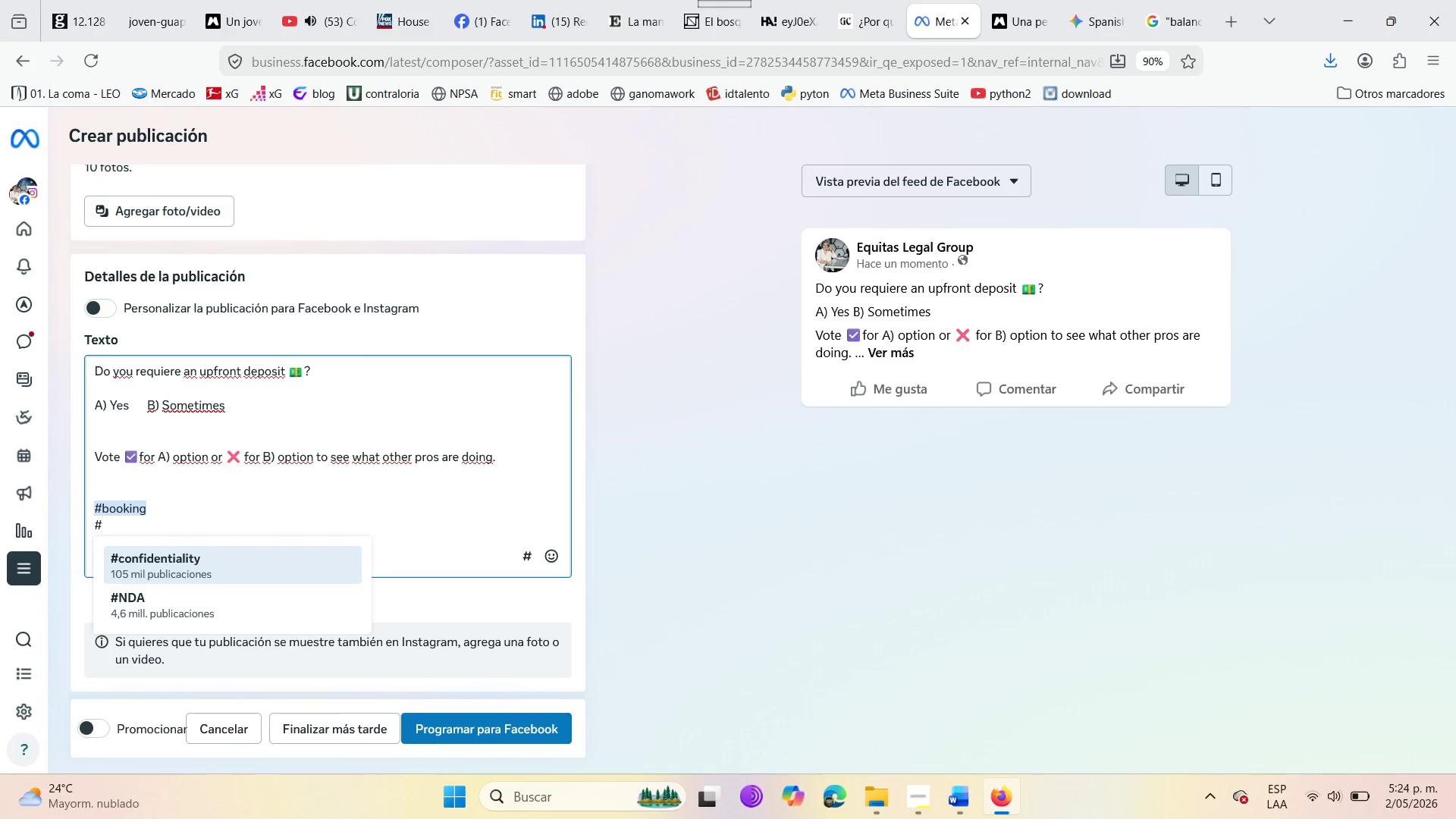 
type(Sa)
key(Backspace)
type(mallBiz)
 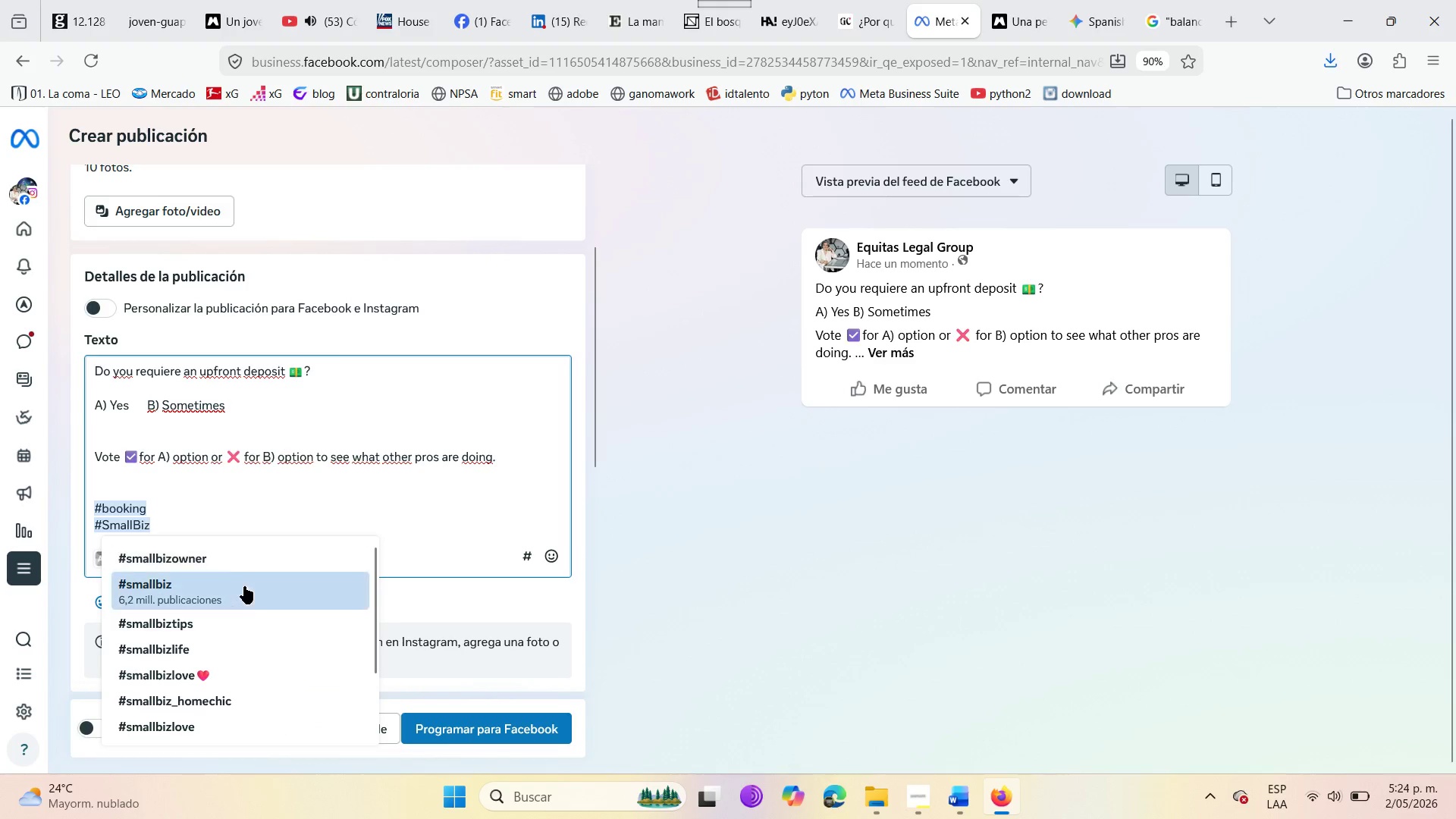 
left_click([249, 588])
 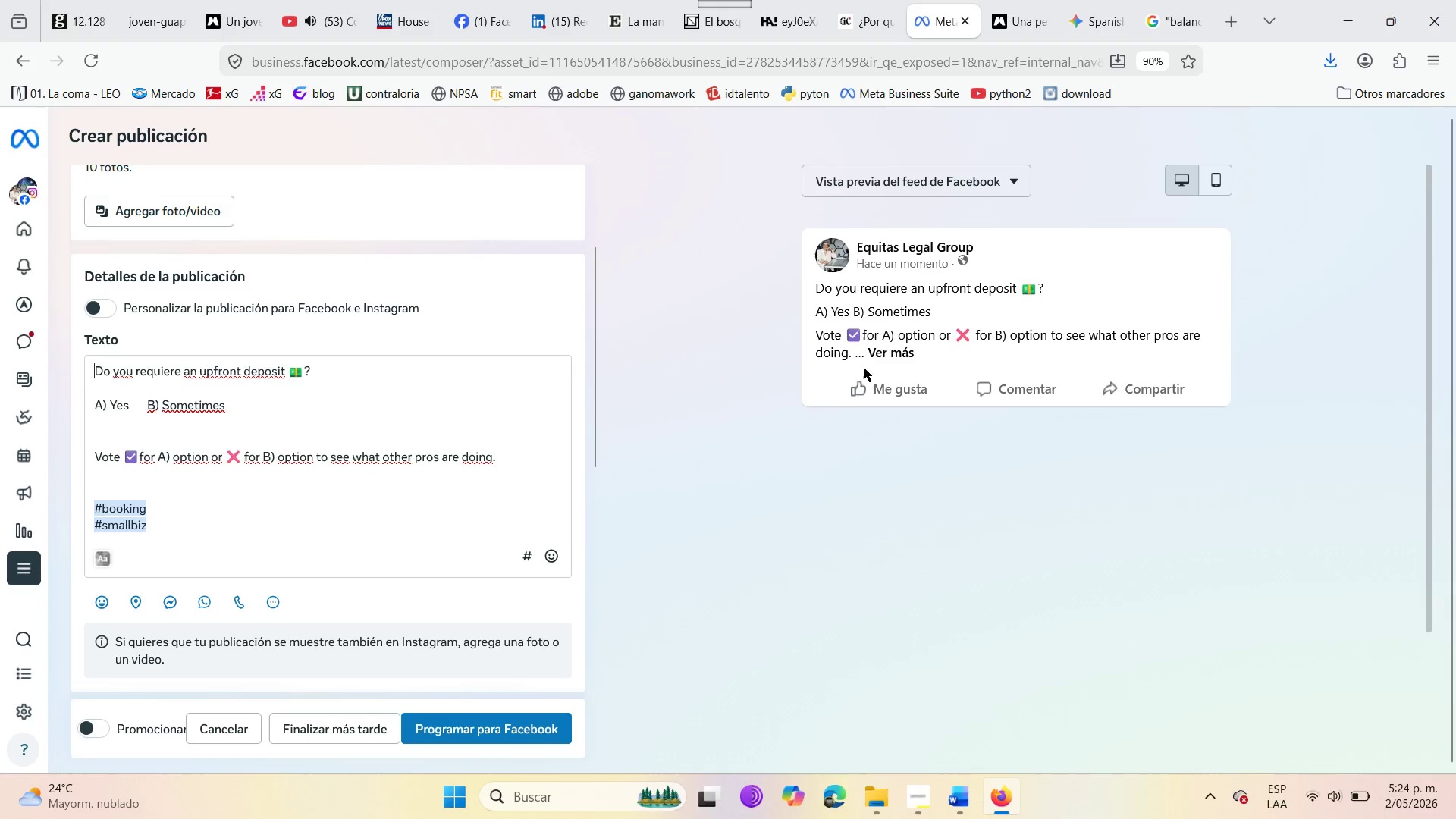 
scroll: coordinate [263, 447], scroll_direction: up, amount: 10.0
 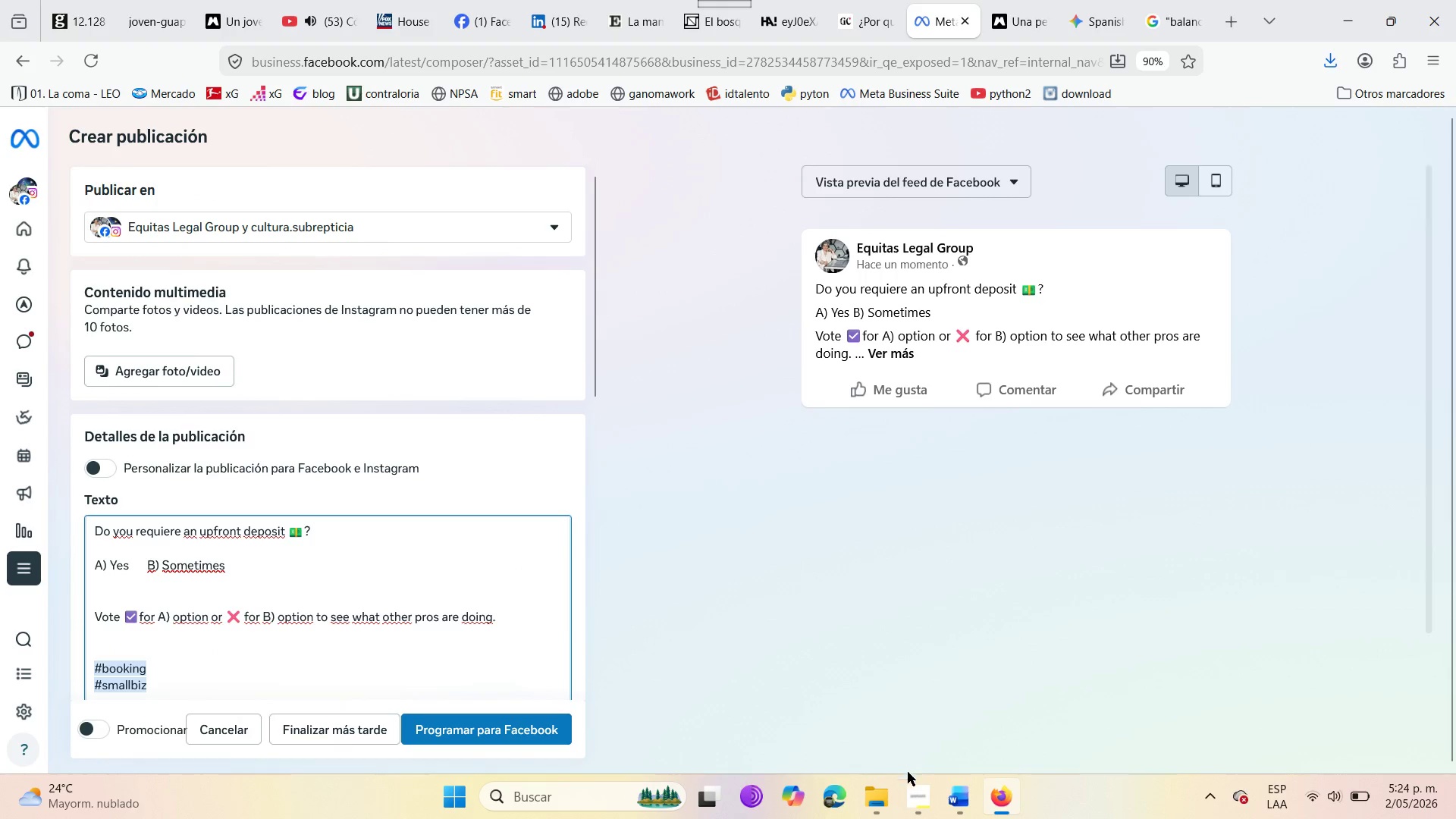 
left_click([912, 789])
 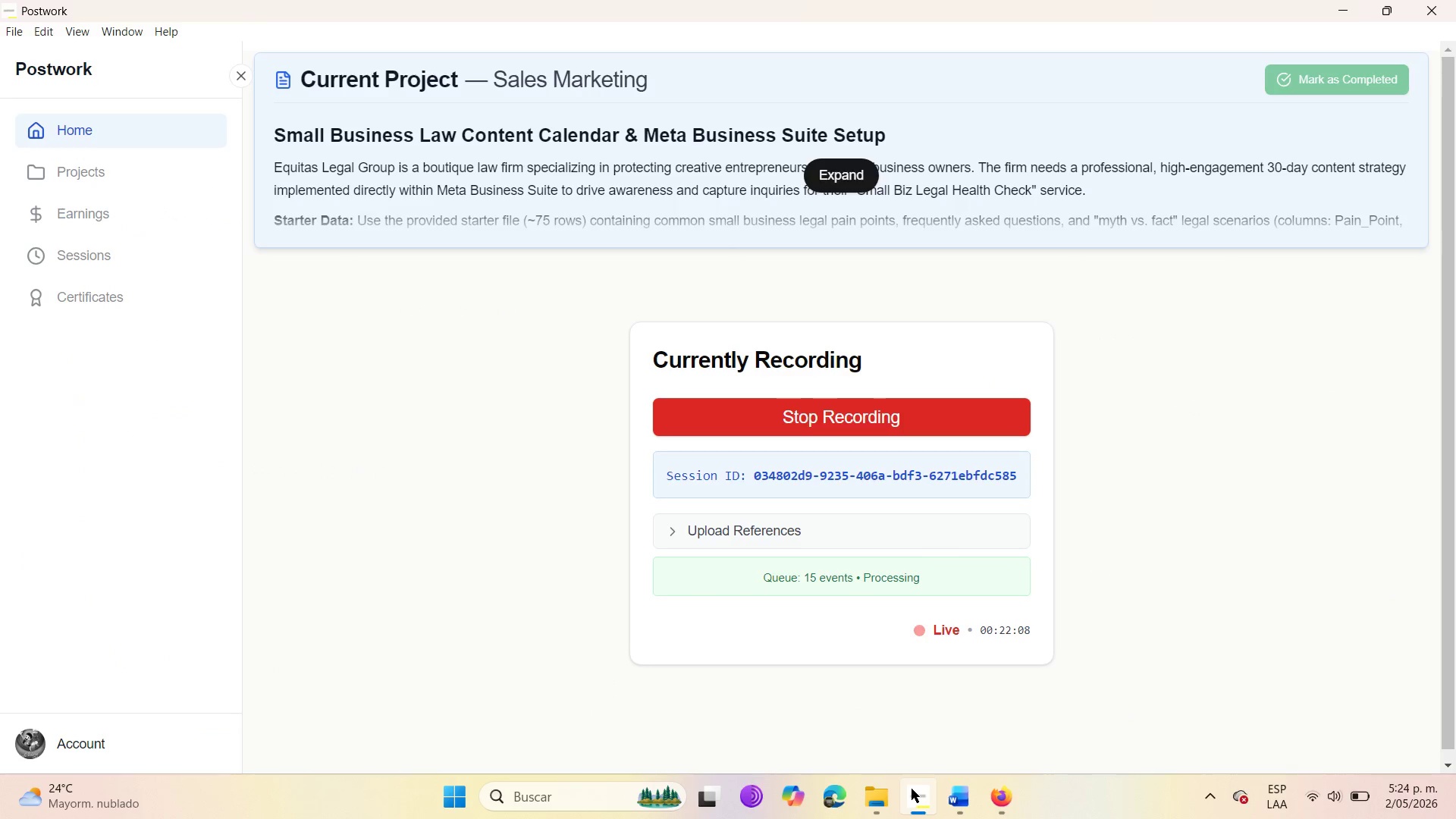 
left_click([912, 789])
 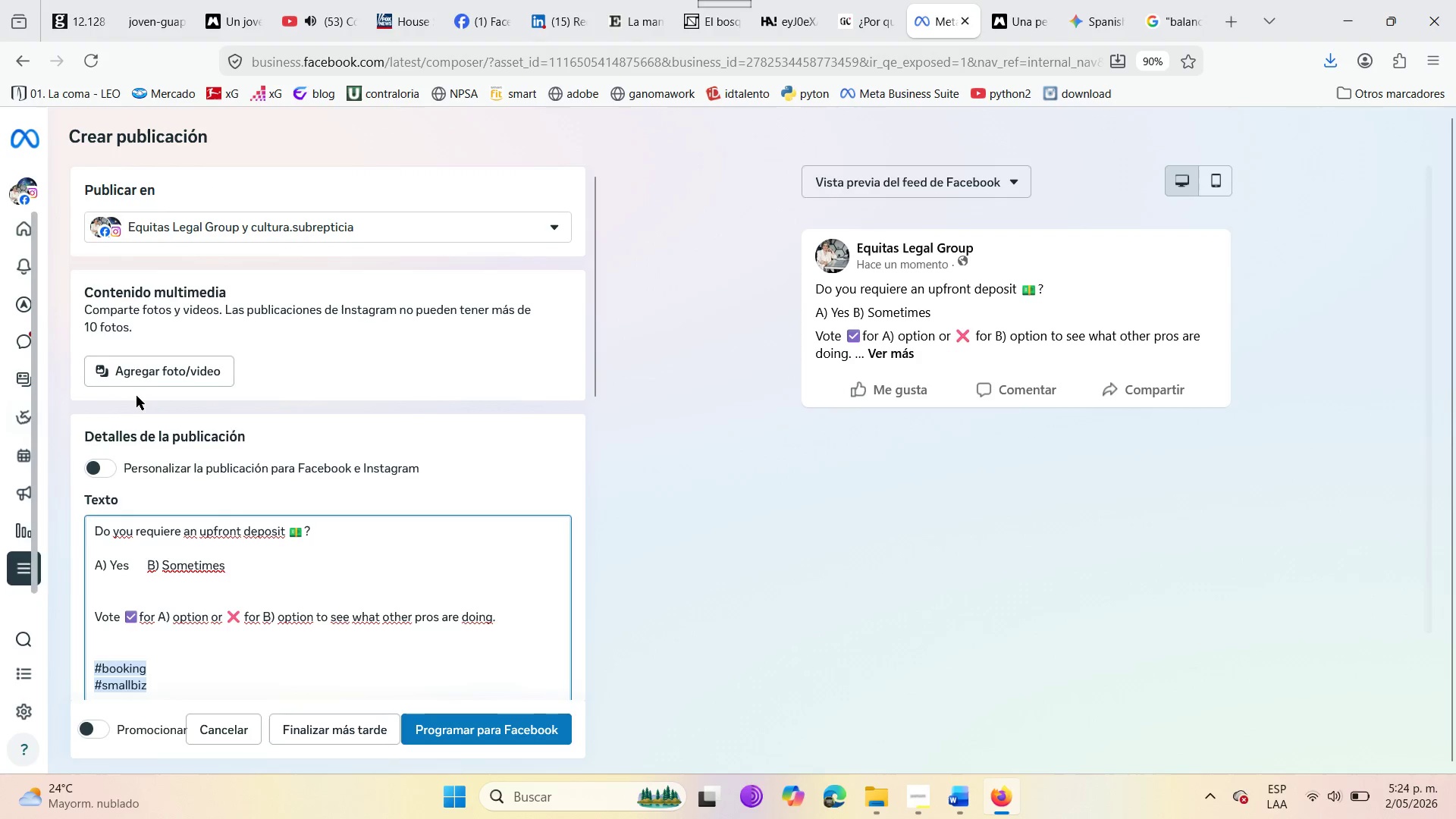 
scroll: coordinate [218, 380], scroll_direction: up, amount: 5.0
 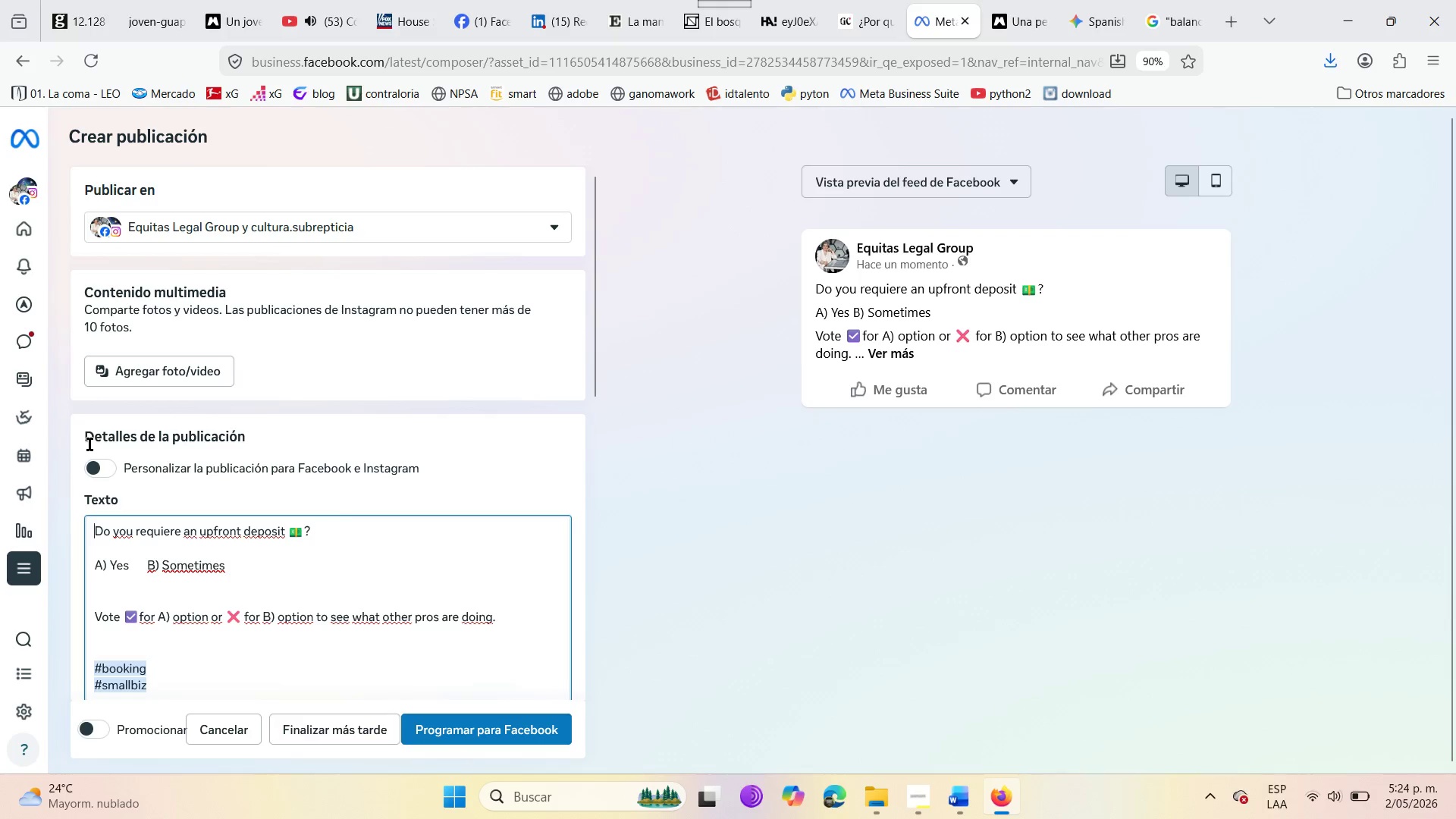 
wait(31.09)
 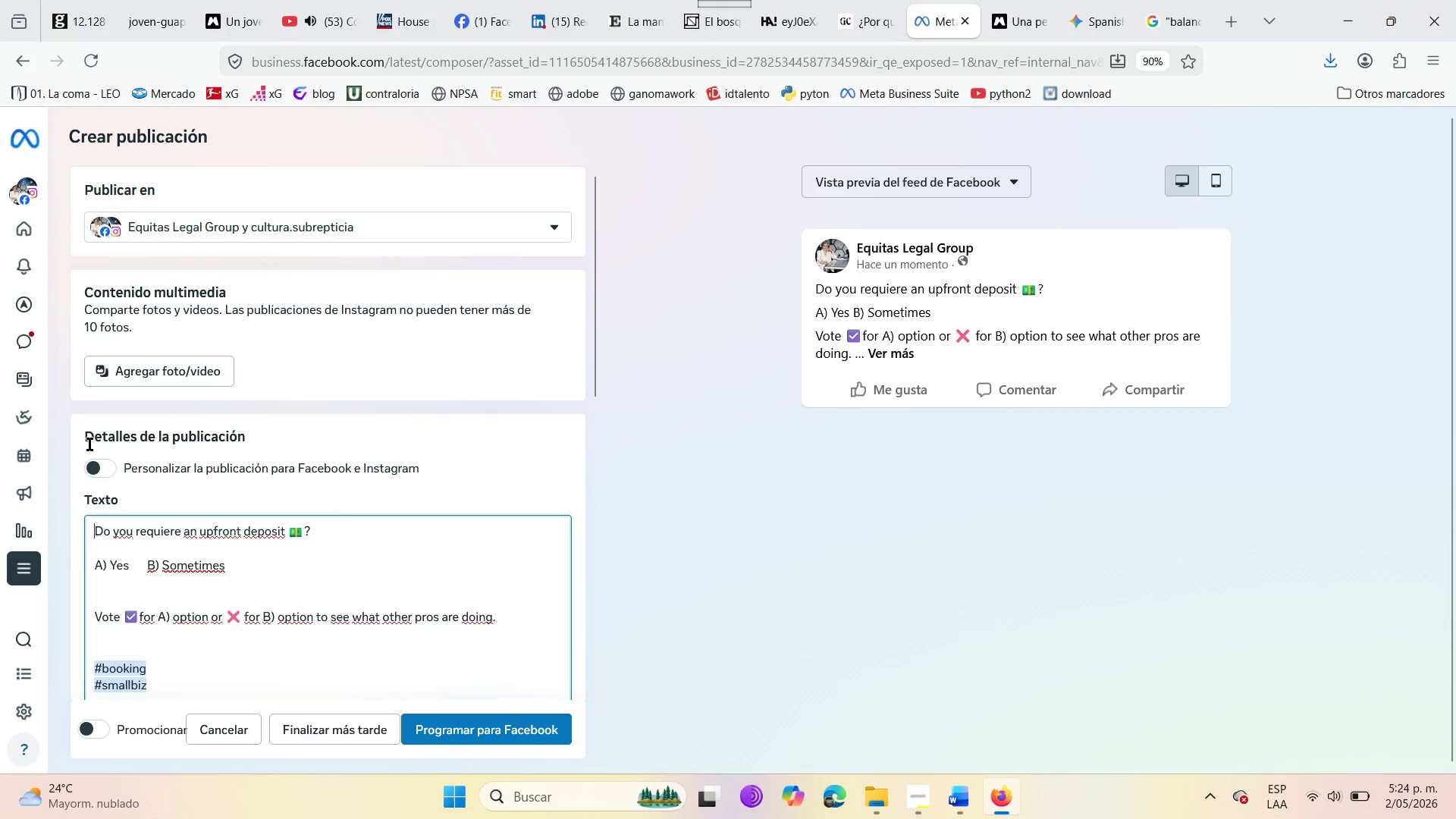 
left_click([1017, 0])
 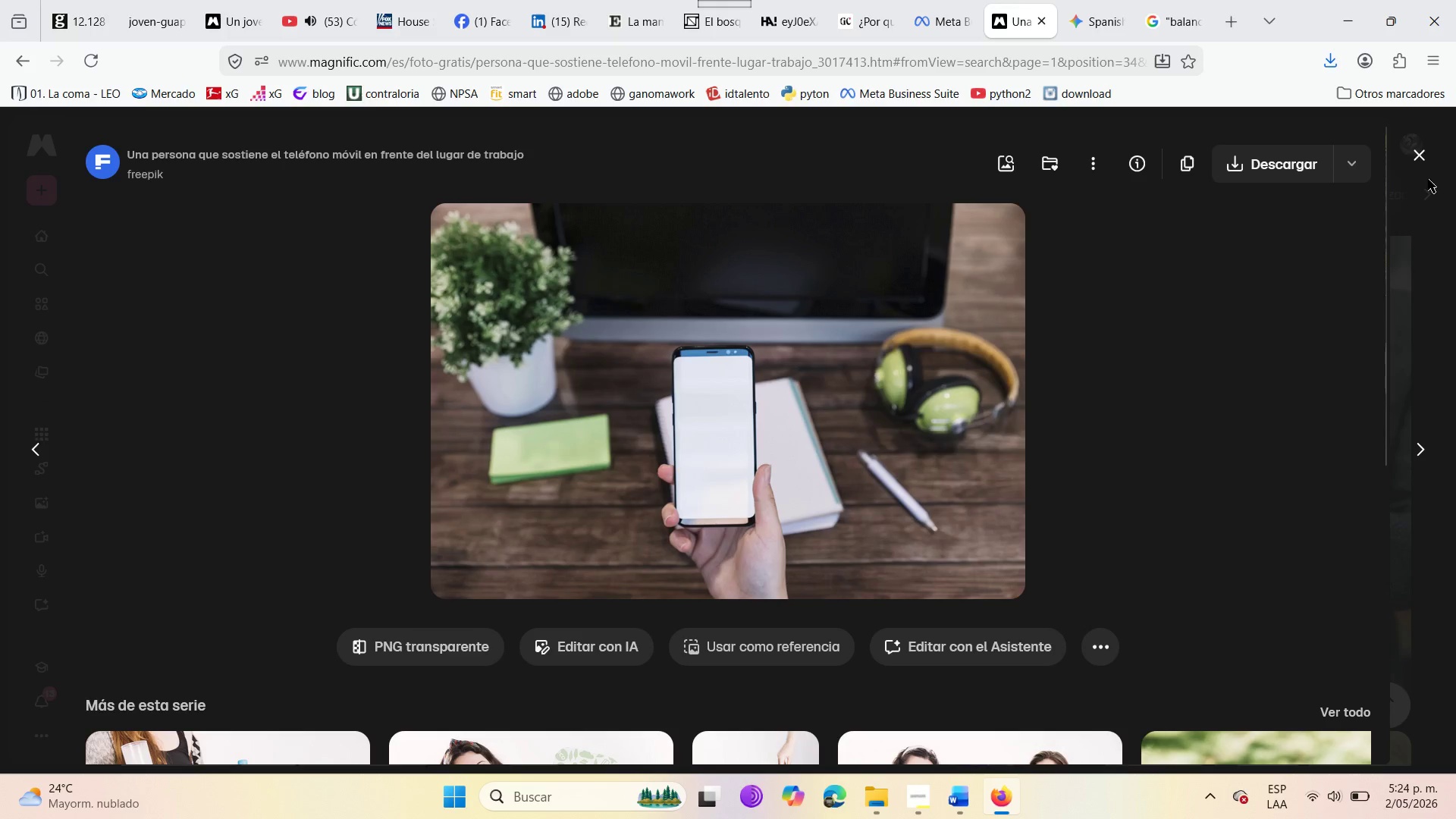 
left_click([1418, 152])
 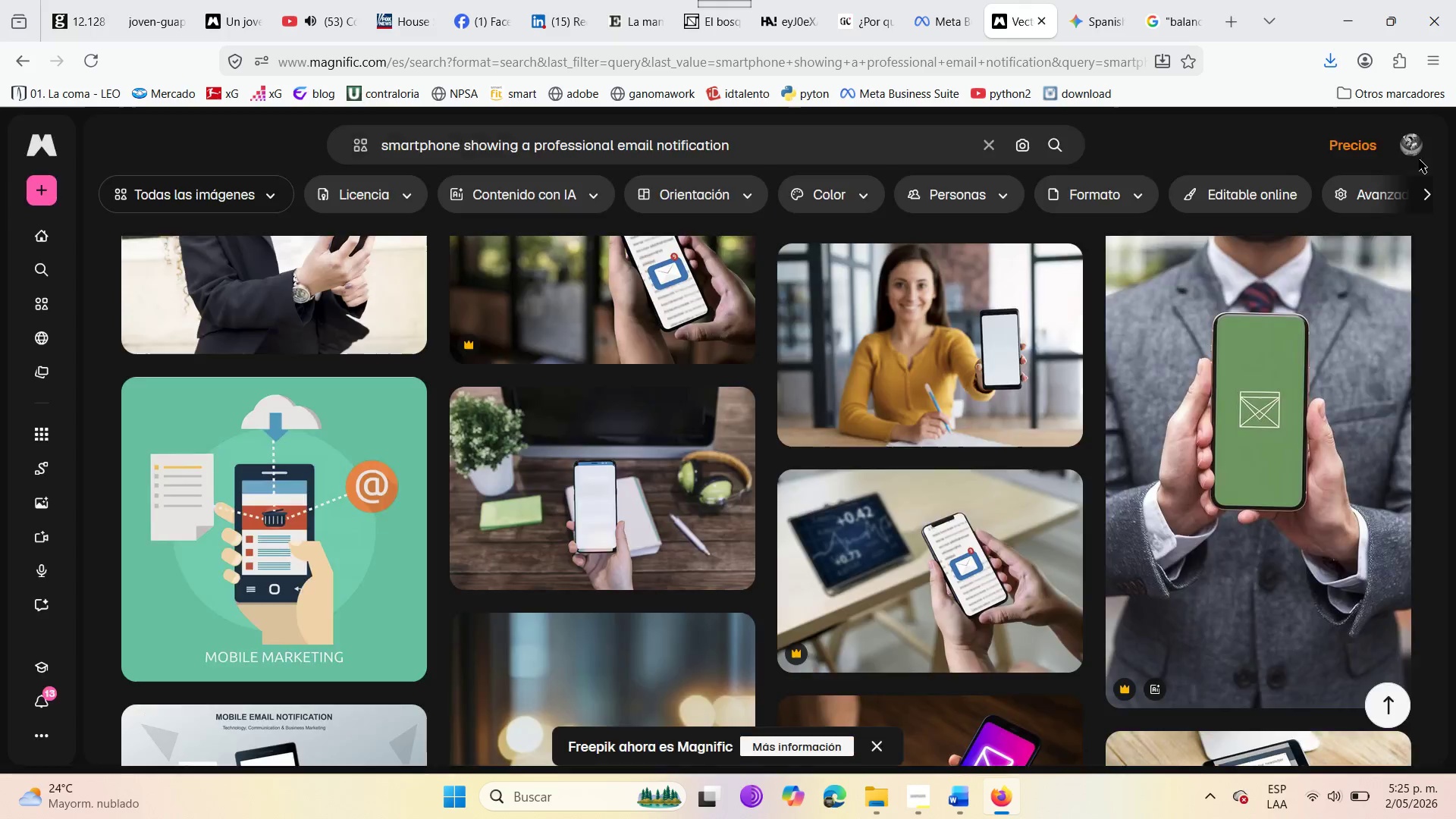 
left_click([739, 146])
 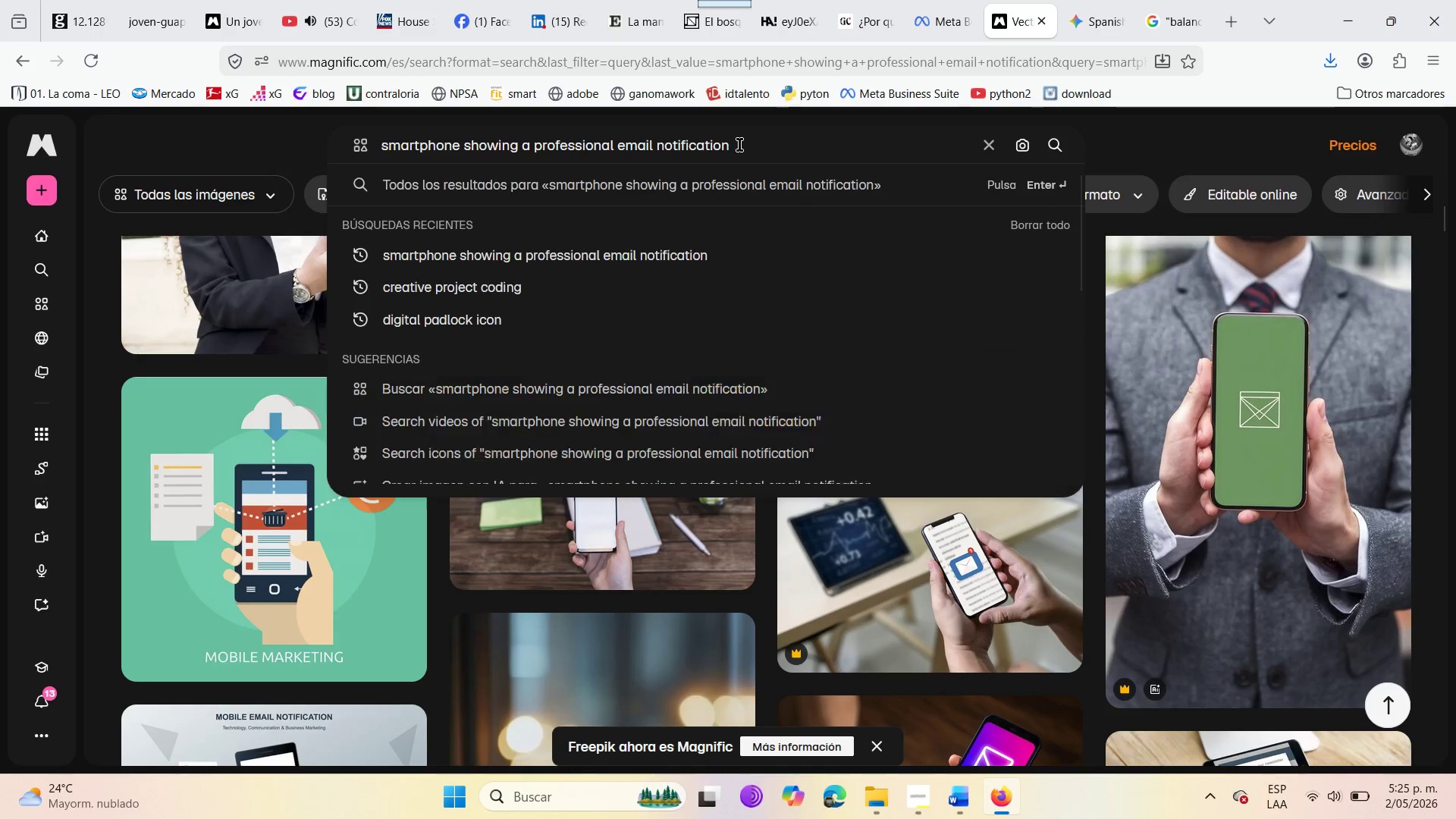 
hold_key(key=Backspace, duration=1.5)
 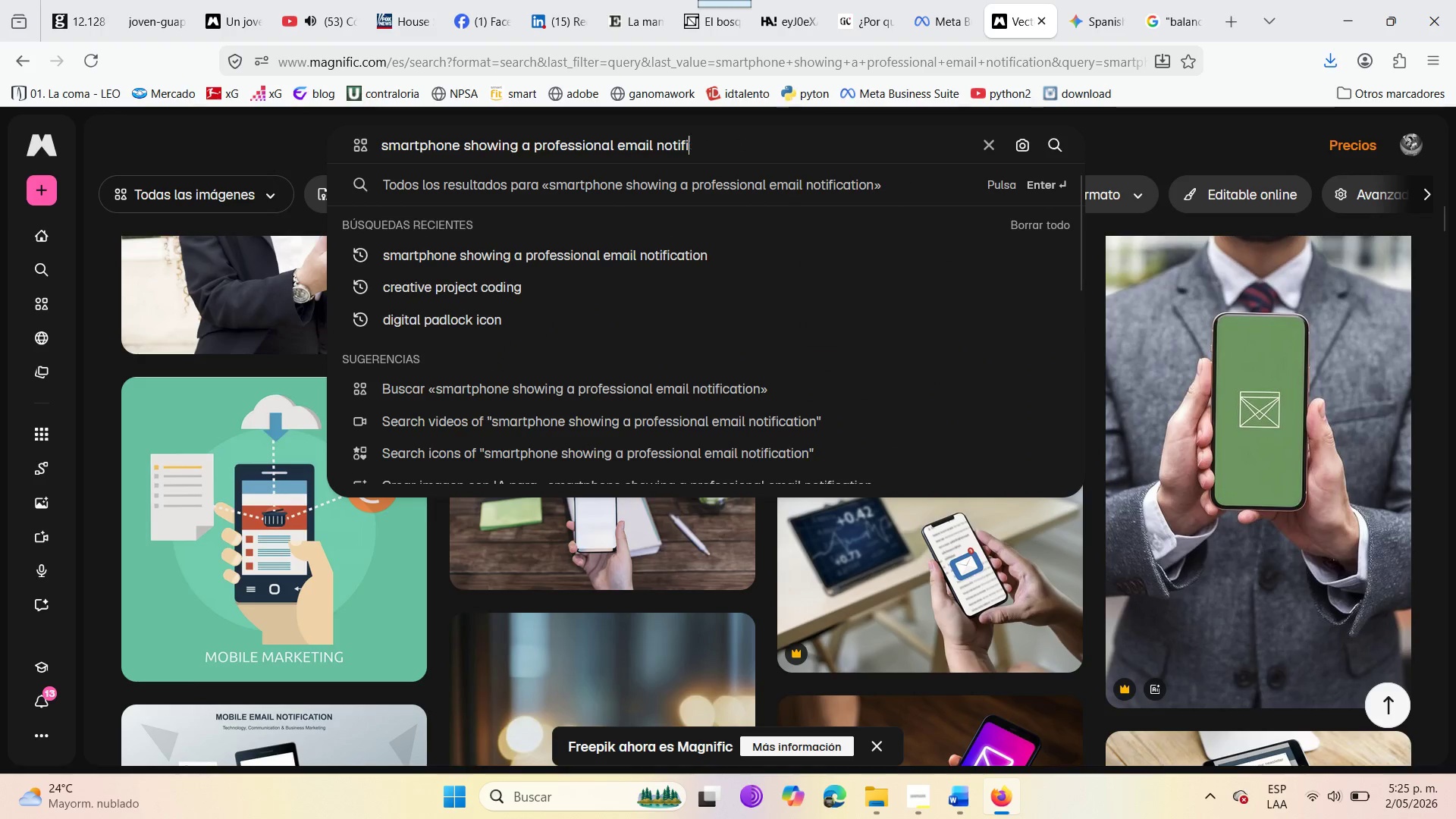 
hold_key(key=Backspace, duration=1.52)
 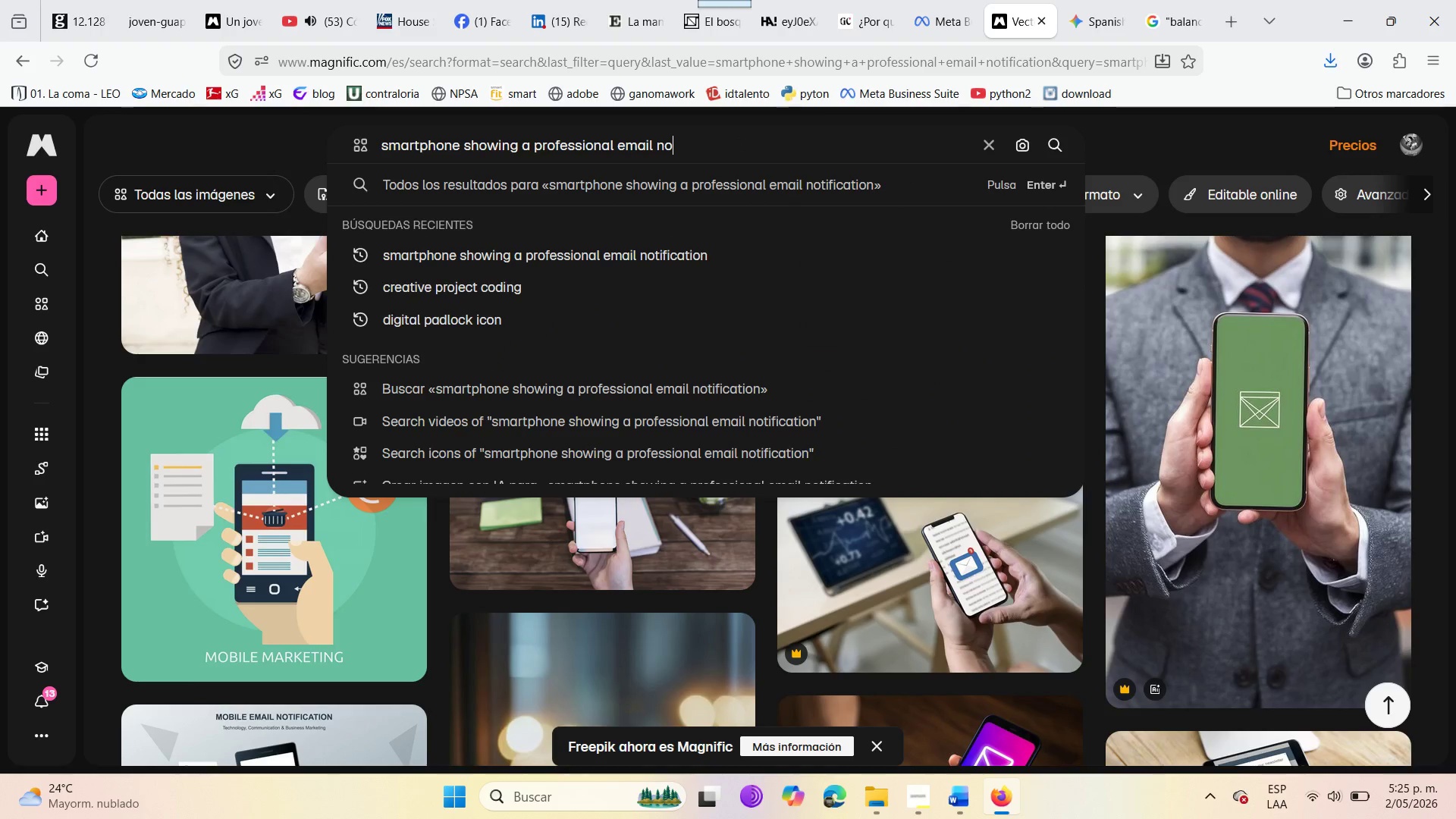 
hold_key(key=Backspace, duration=1.51)
 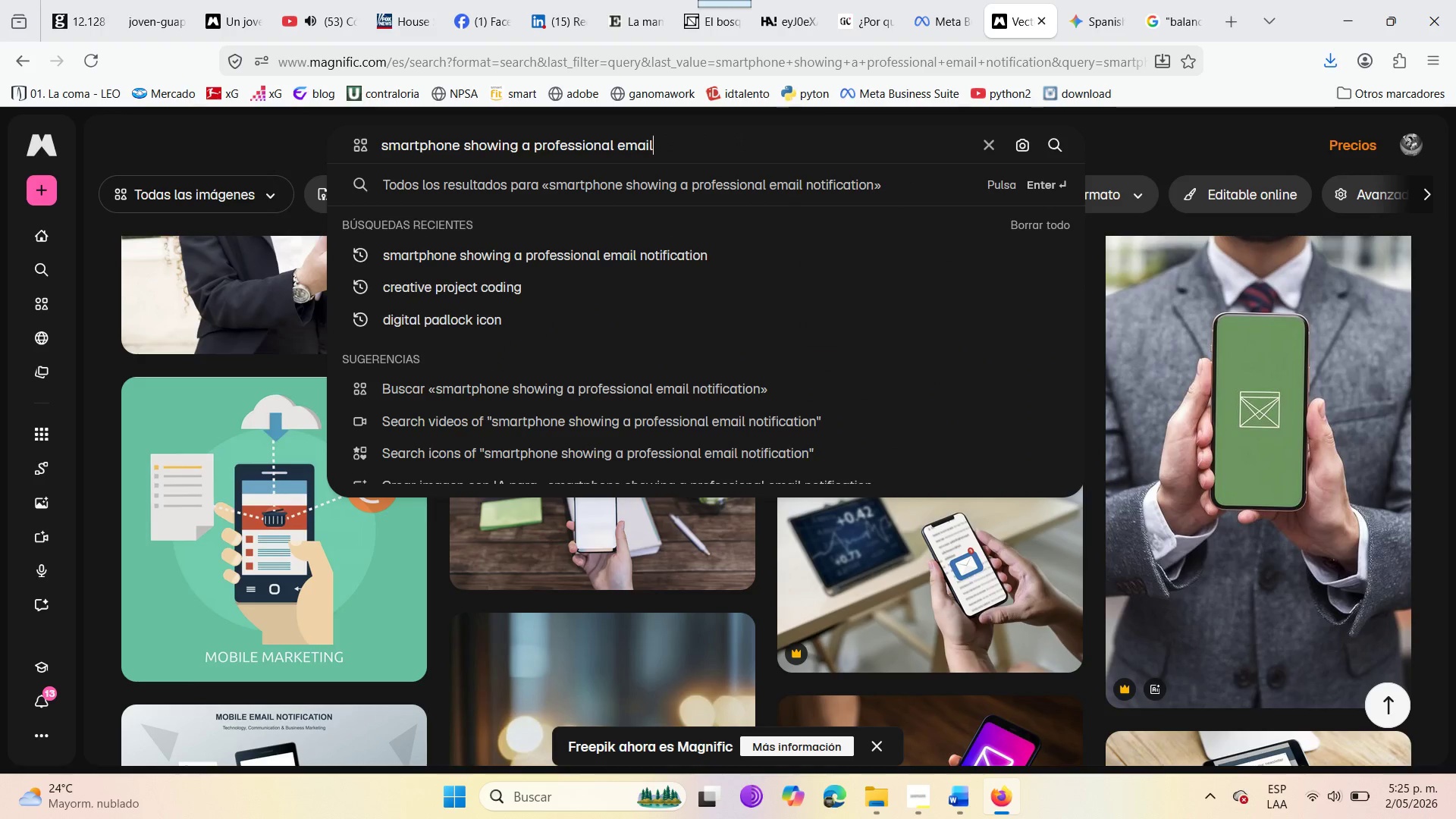 
hold_key(key=Backspace, duration=1.5)
 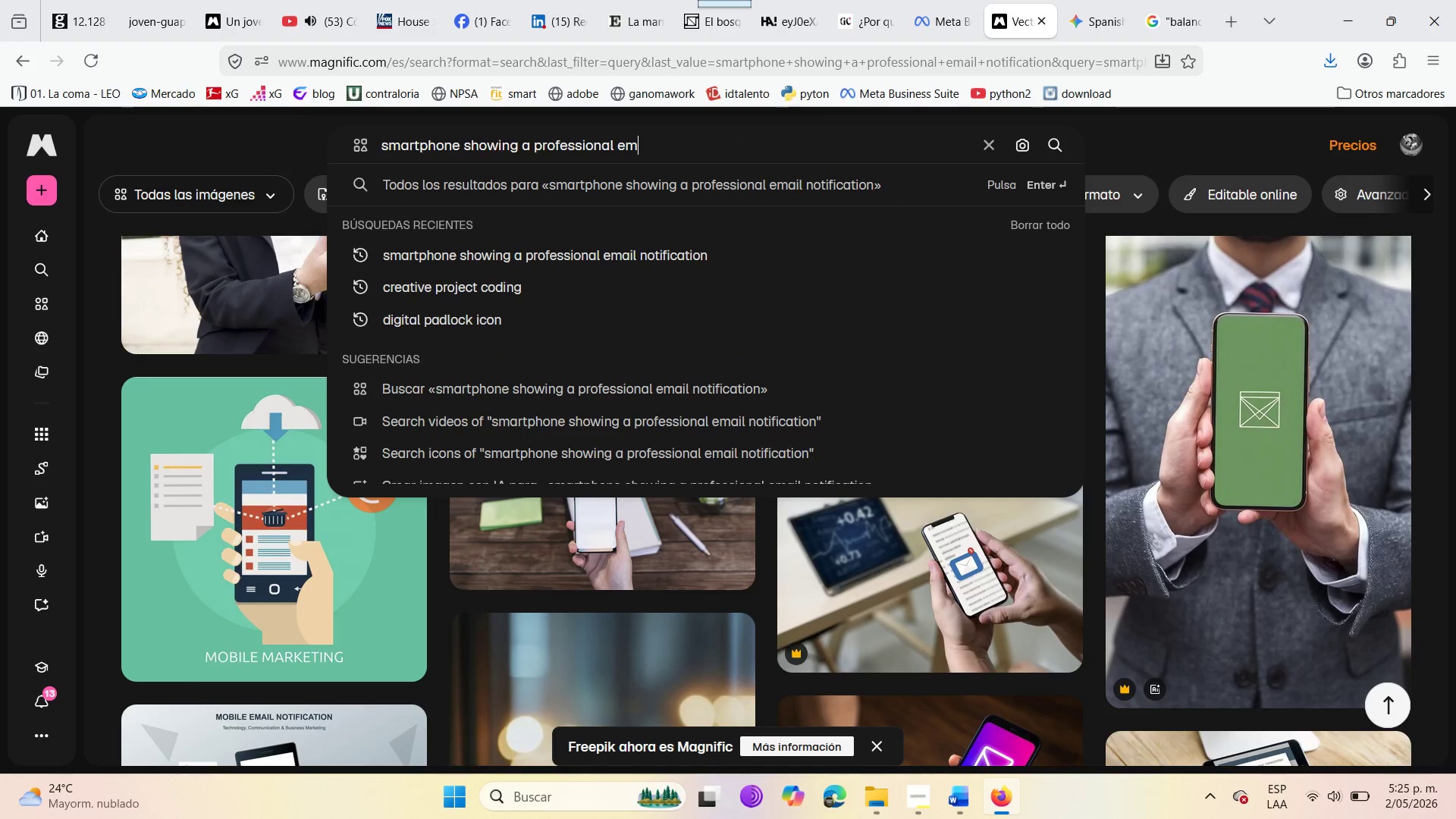 
hold_key(key=Backspace, duration=1.52)
 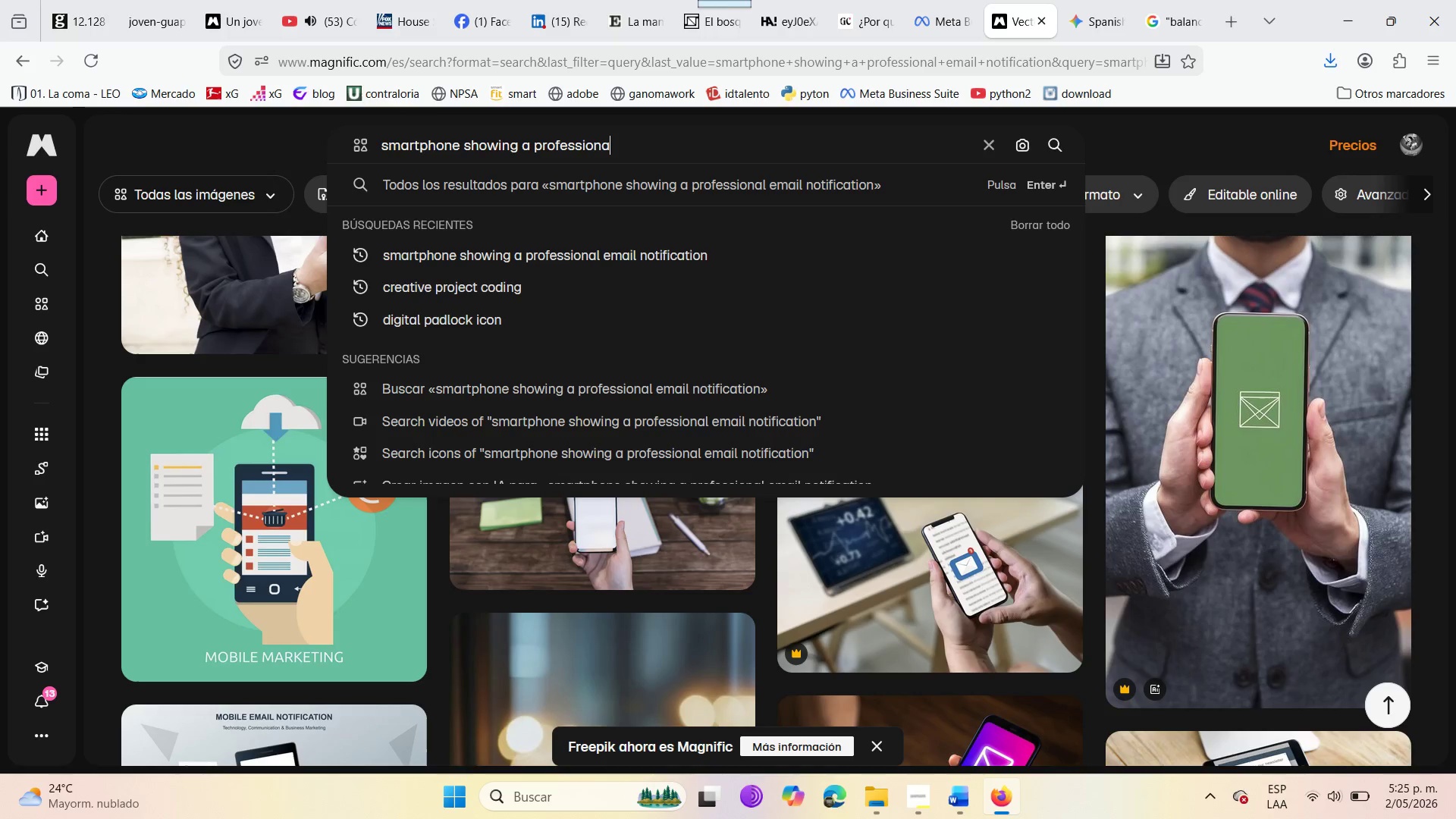 
hold_key(key=Backspace, duration=1.51)
 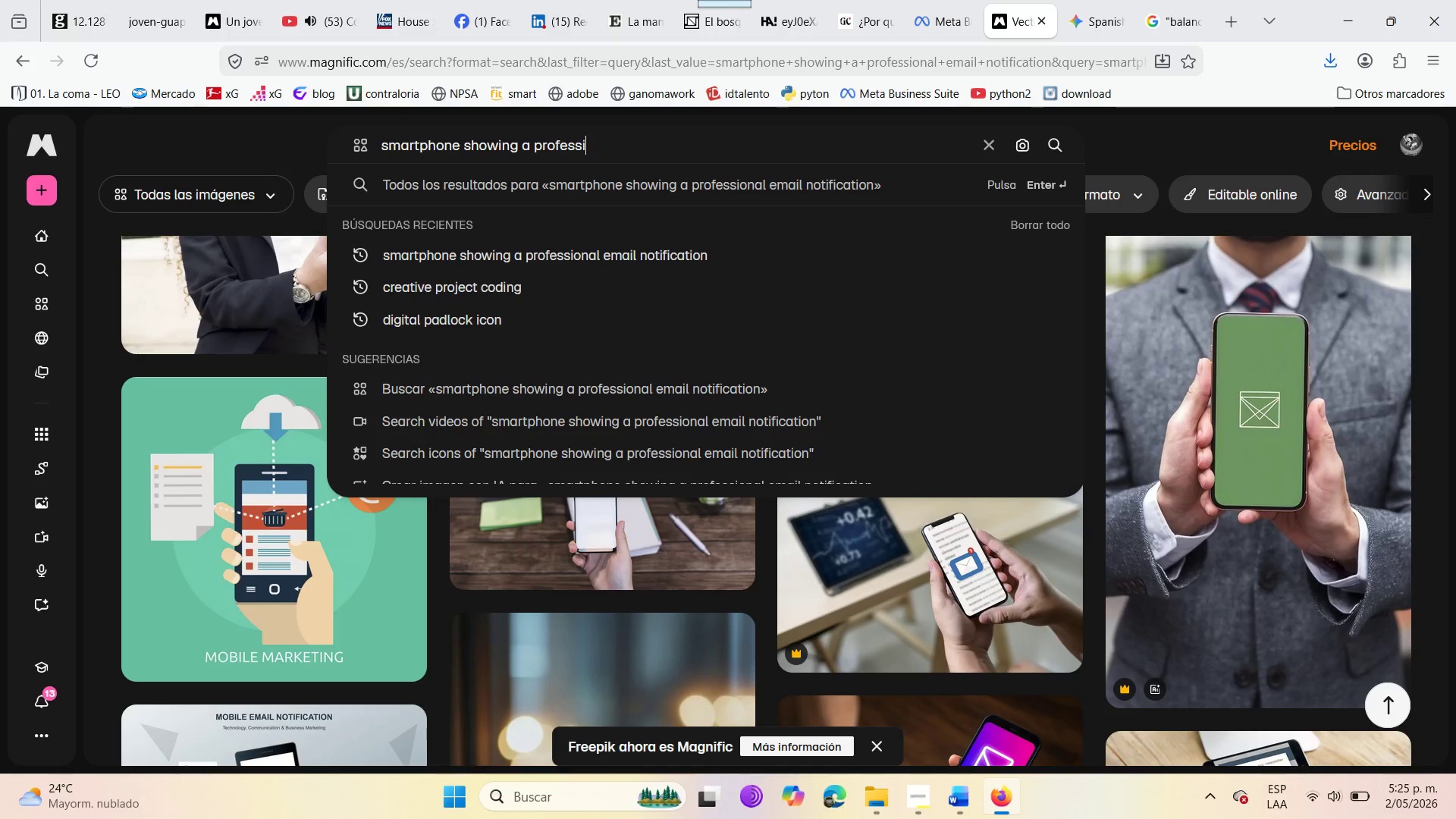 
hold_key(key=Backspace, duration=1.52)
 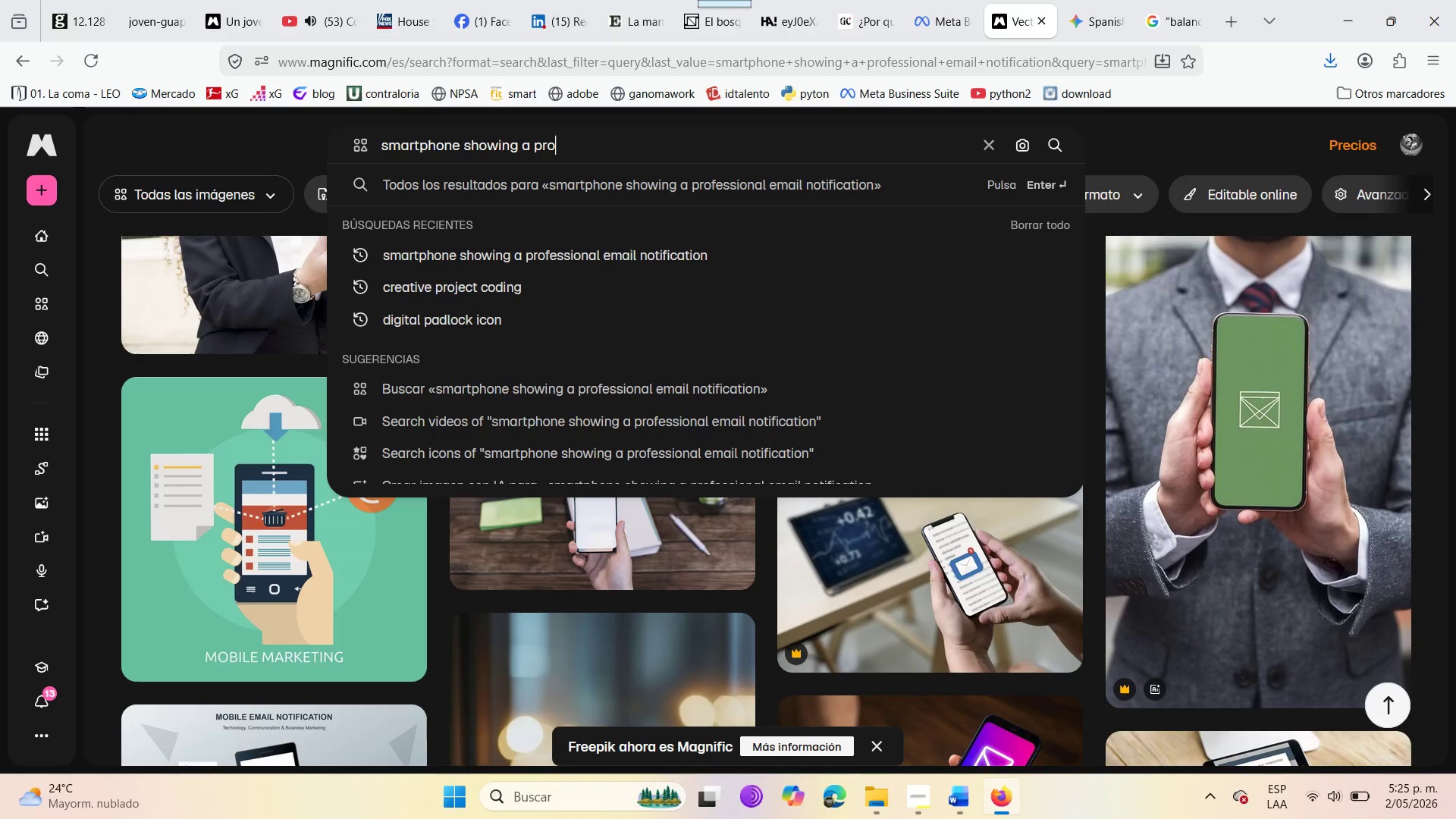 
hold_key(key=Backspace, duration=1.53)
 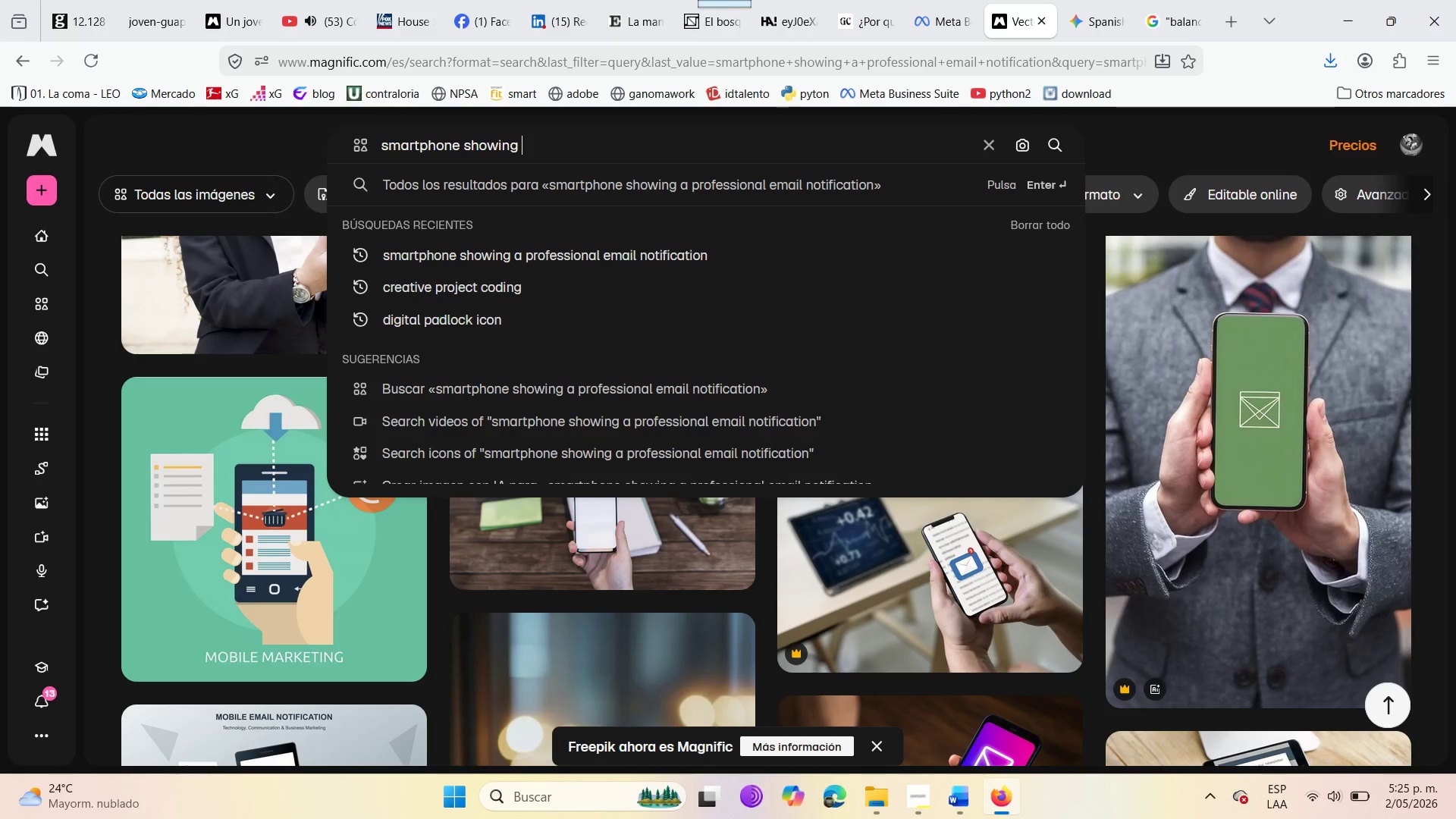 
hold_key(key=Backspace, duration=1.5)
 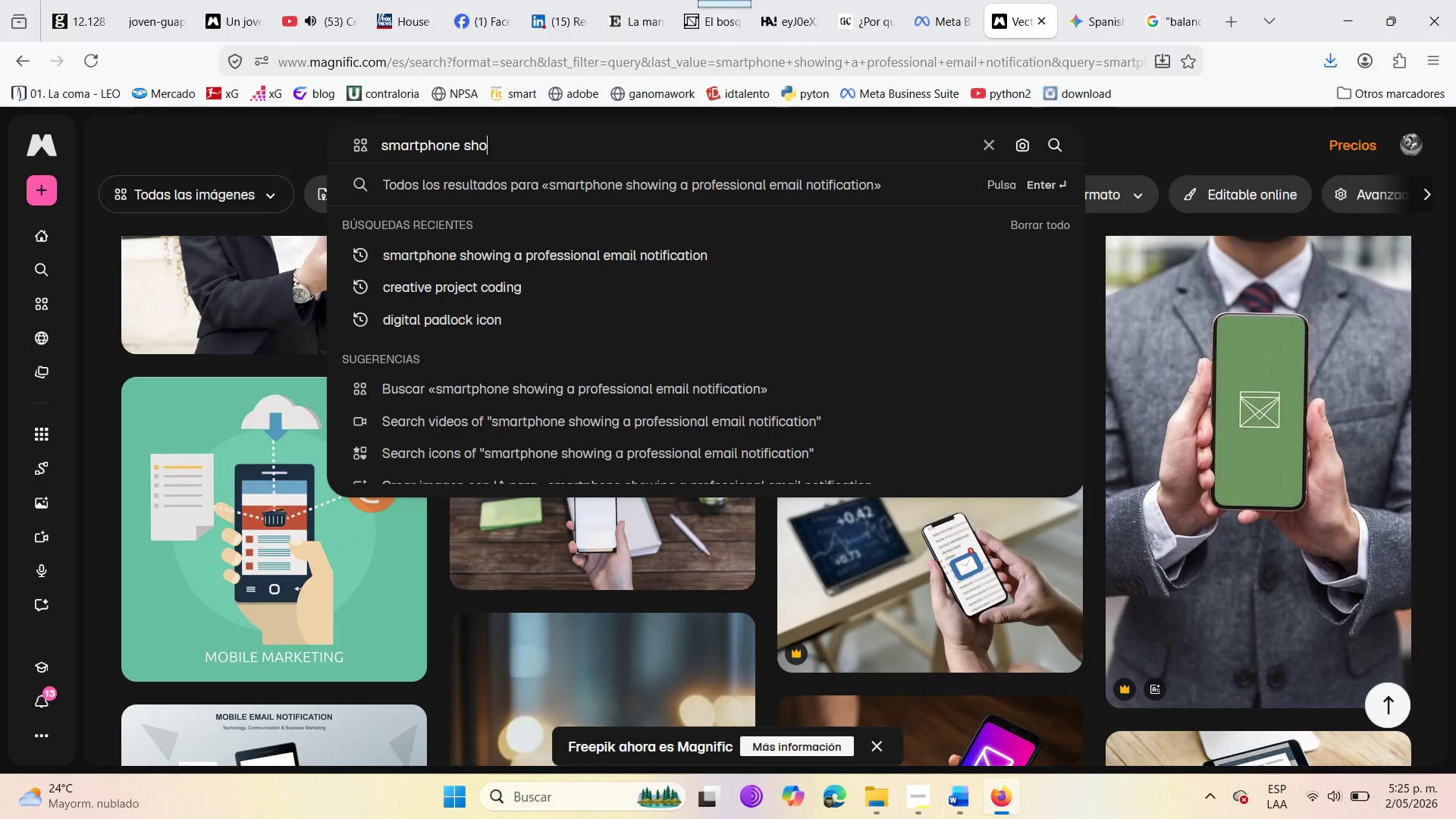 
hold_key(key=Backspace, duration=1.53)
 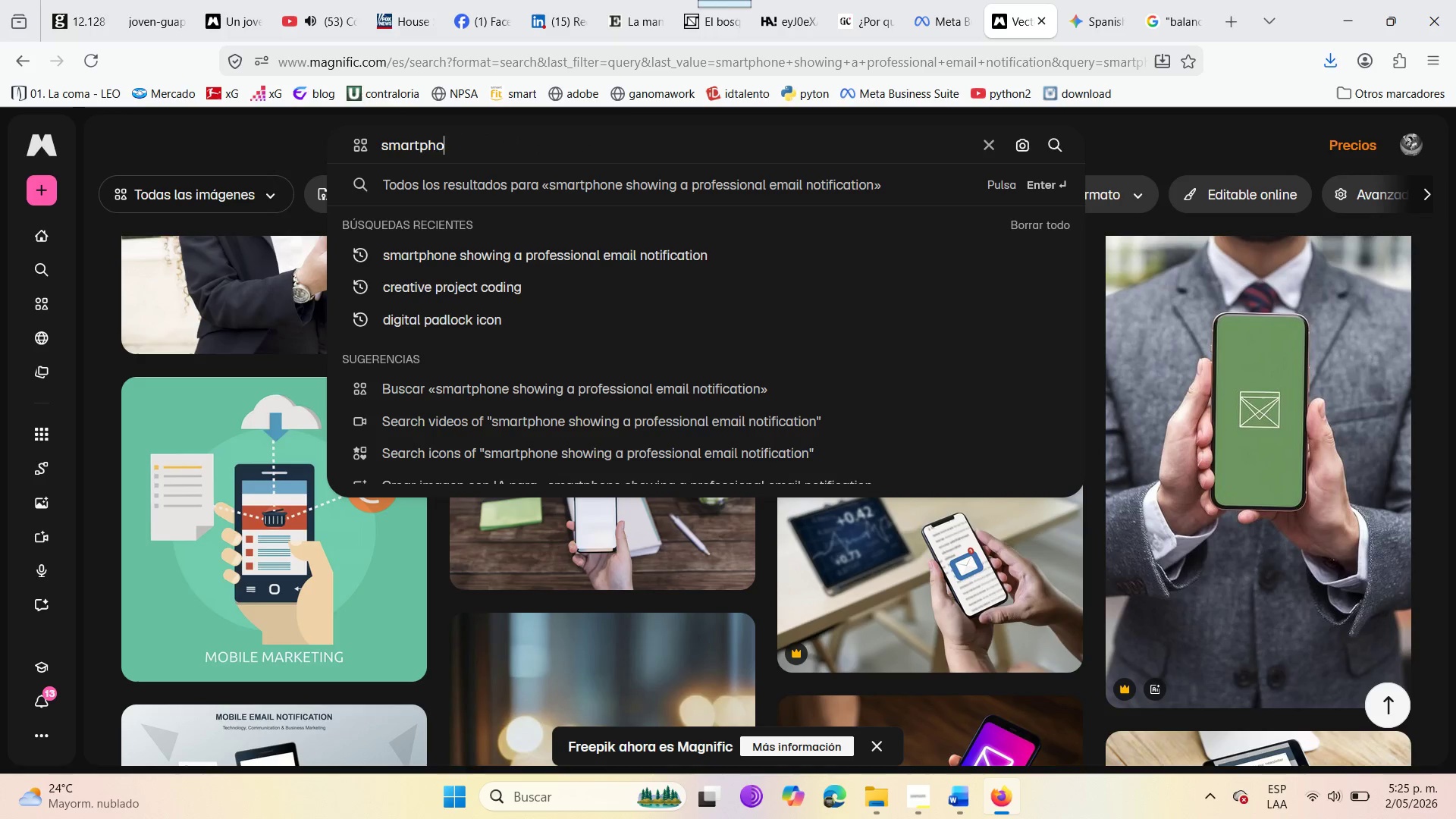 
hold_key(key=Backspace, duration=1.5)
 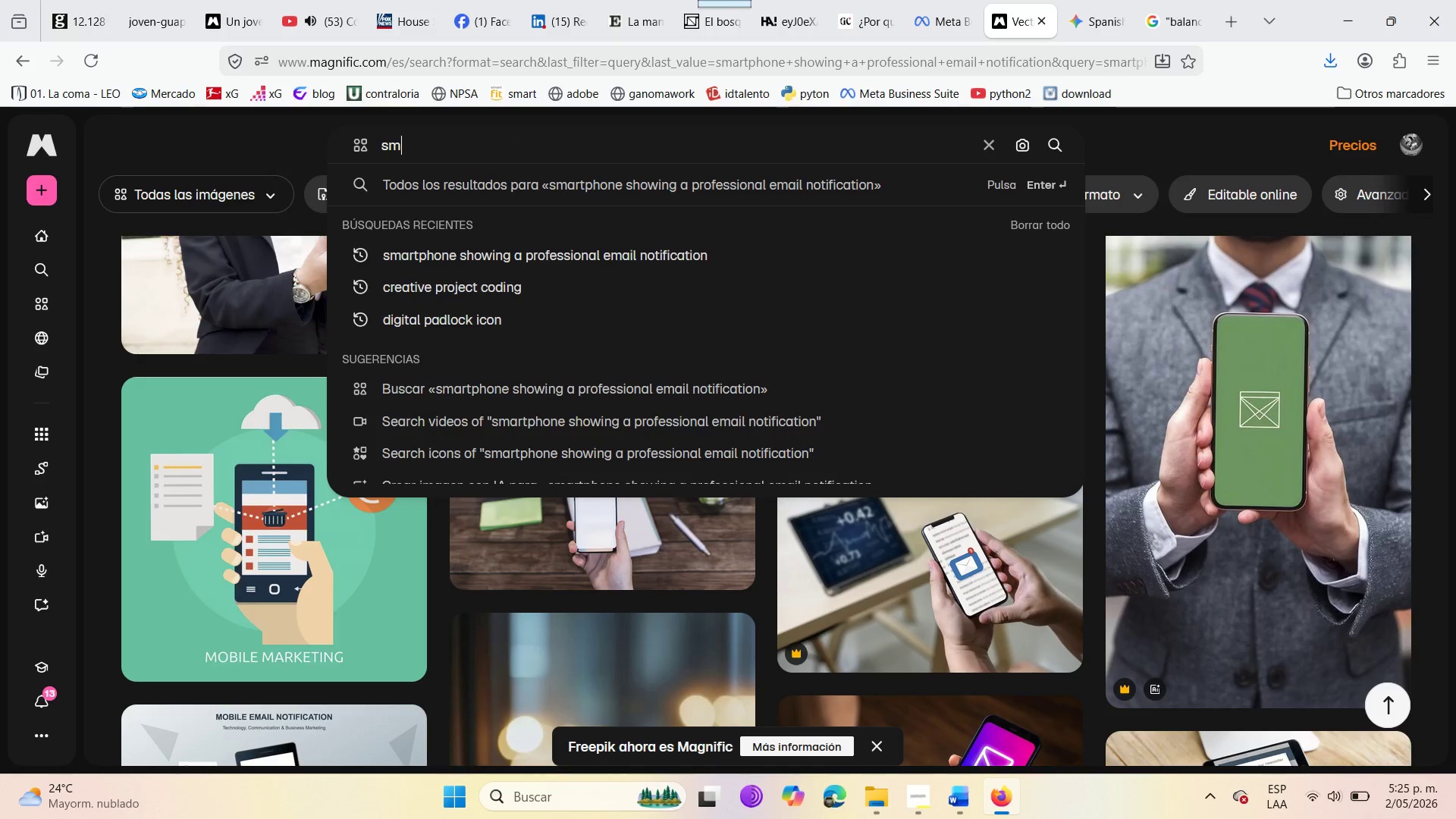 
hold_key(key=Backspace, duration=1.25)
 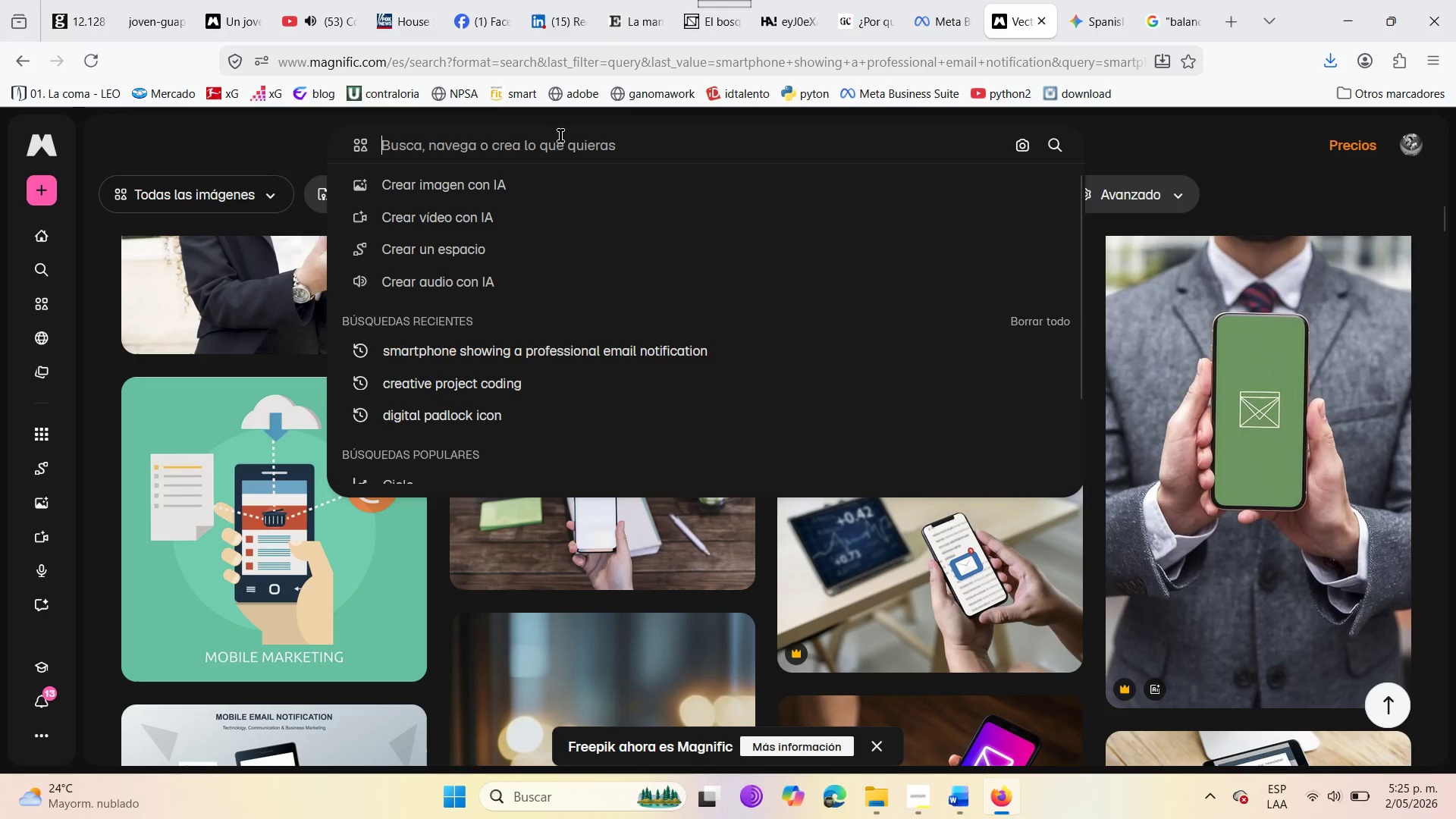 
left_click([560, 143])
 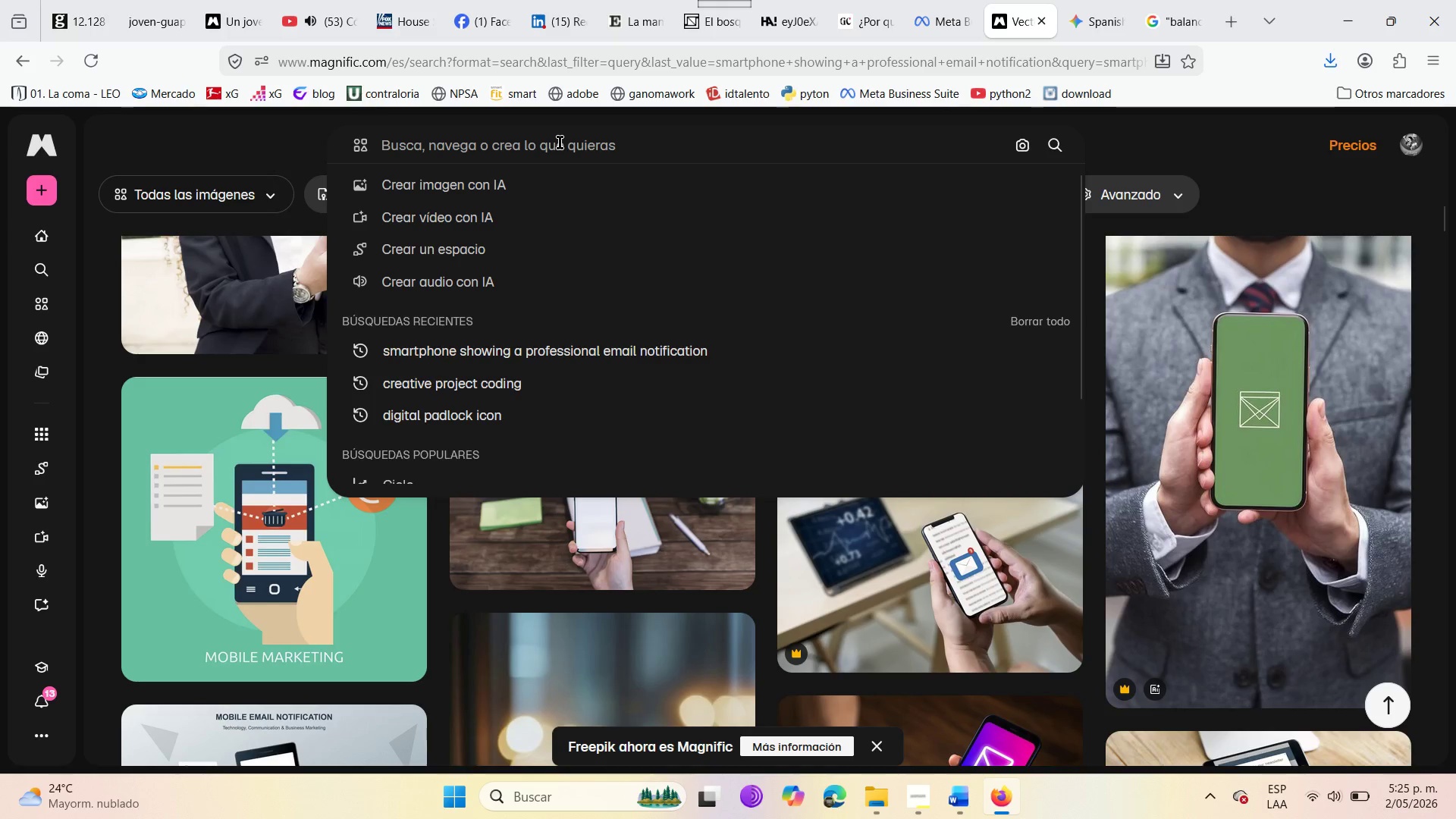 
type(calenda)
key(Backspace)
type(ar )
 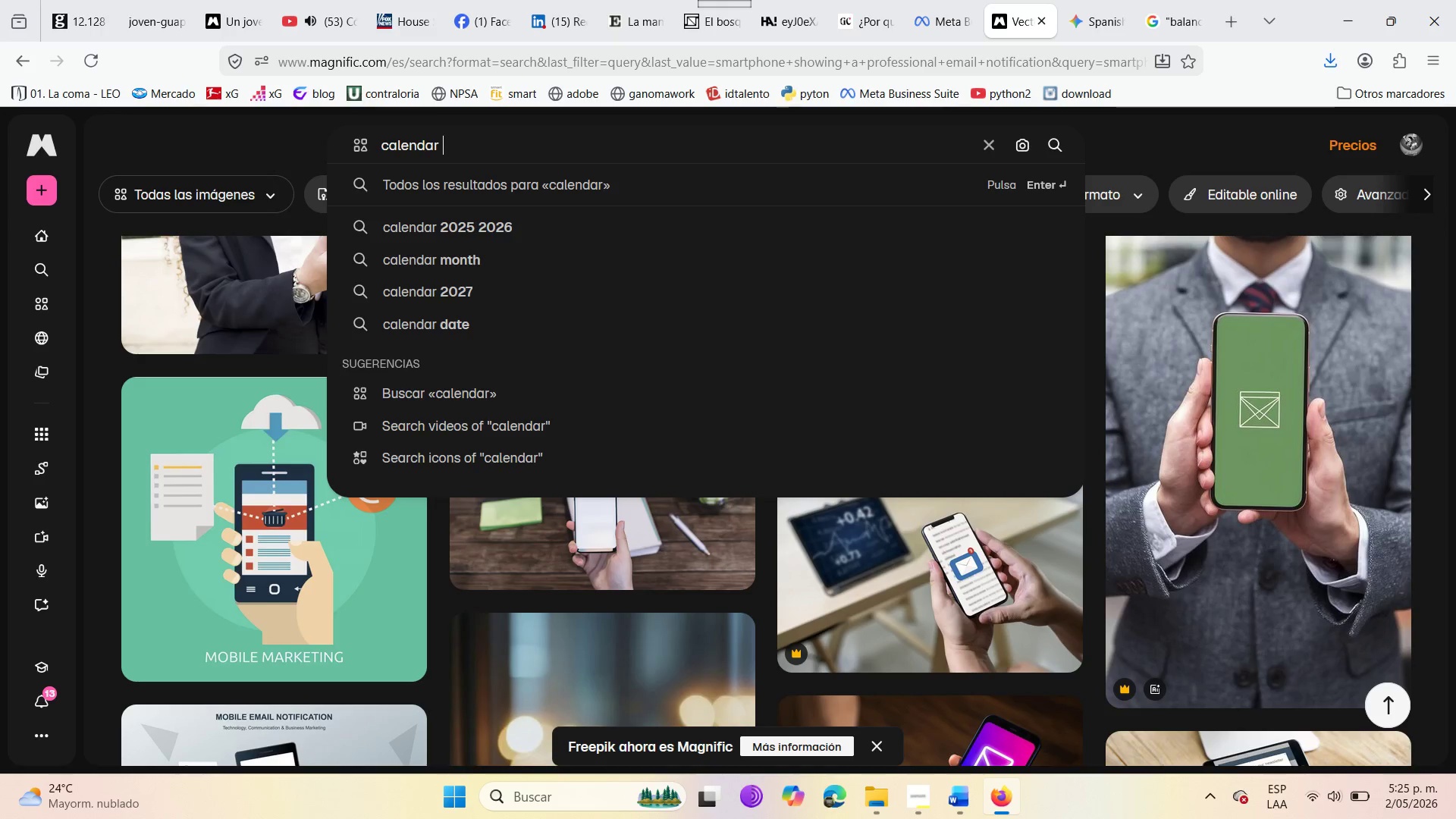 
type(deposit pais )
 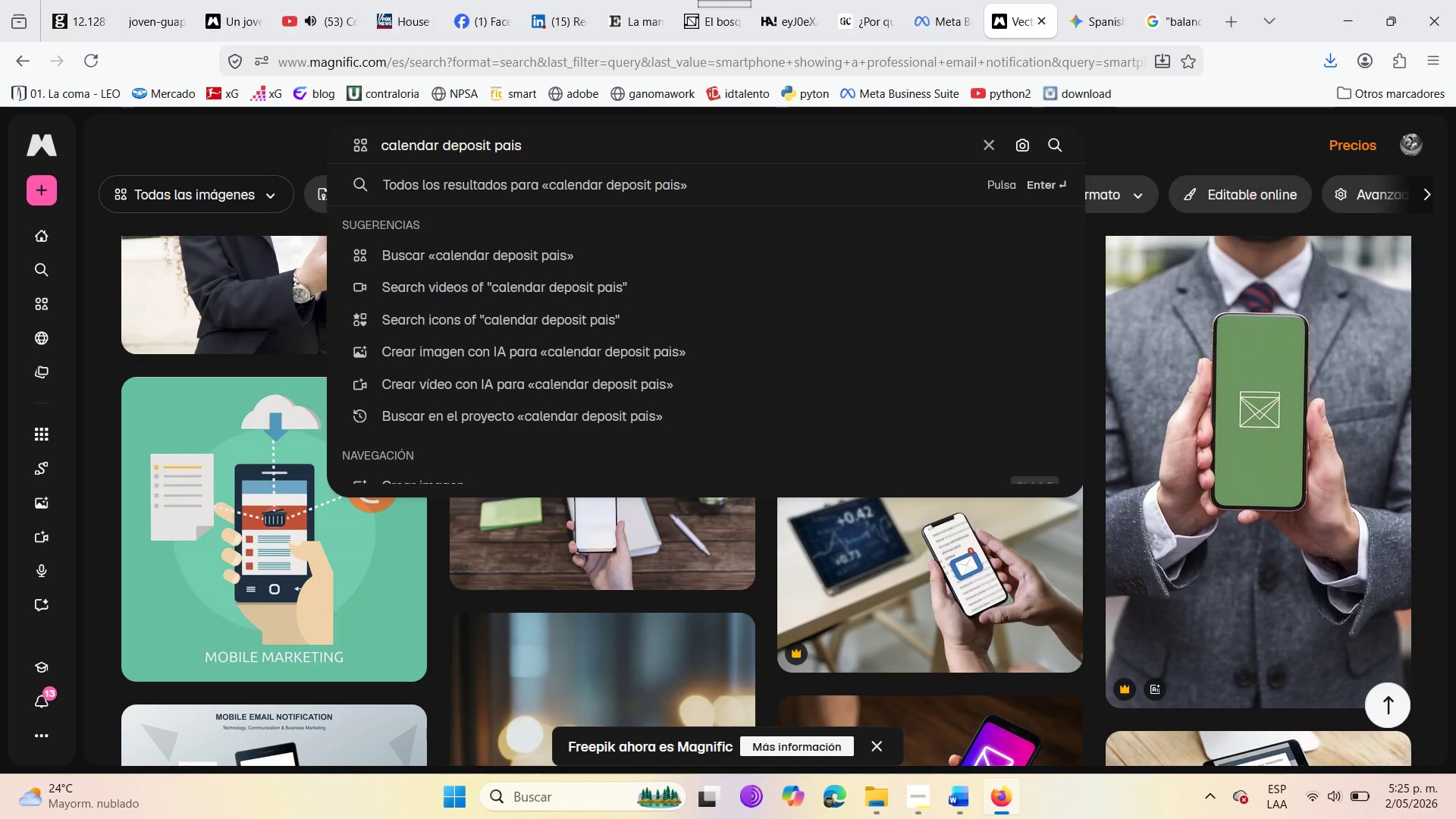 
type(sticker )
 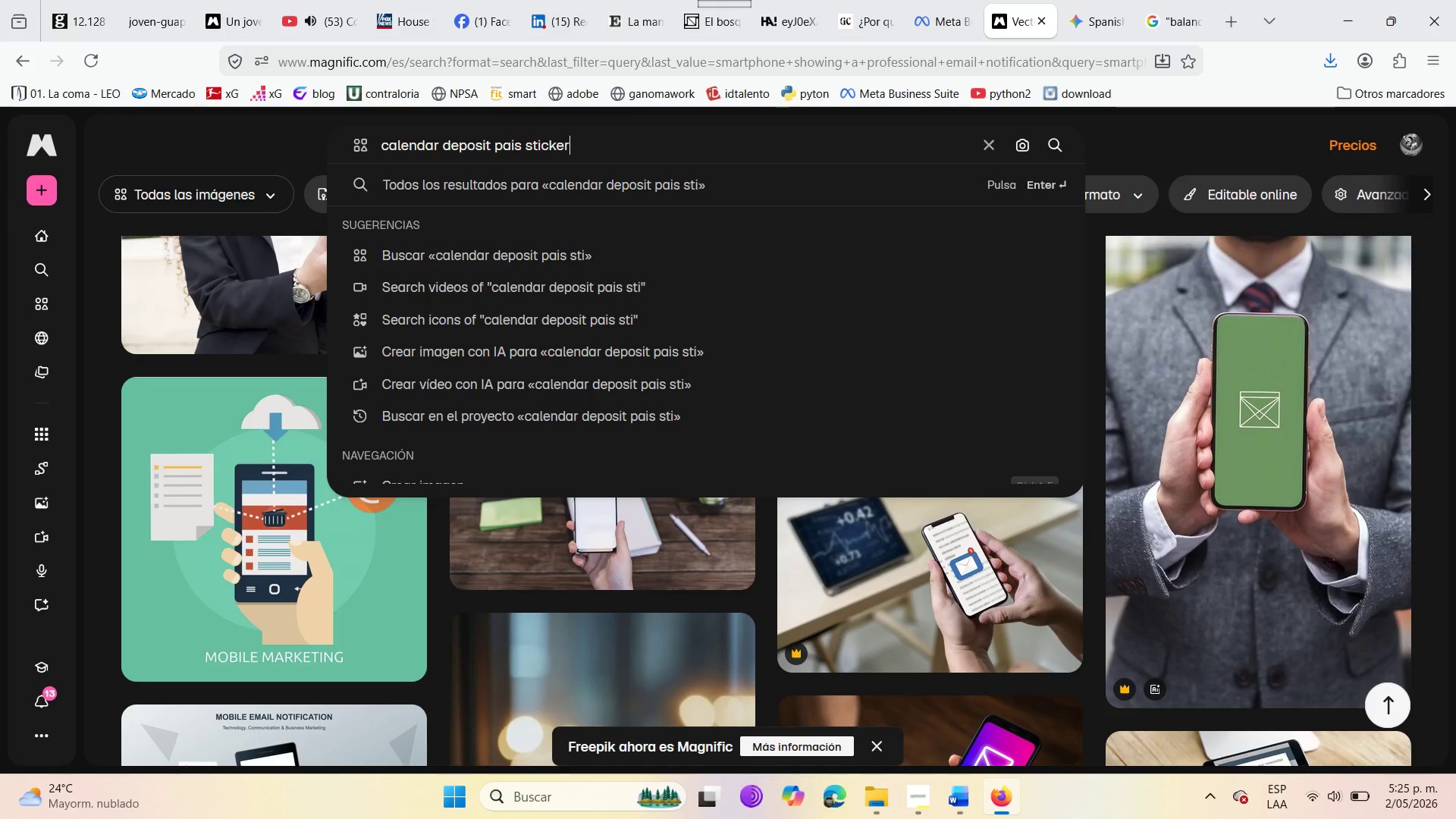 
key(Enter)
 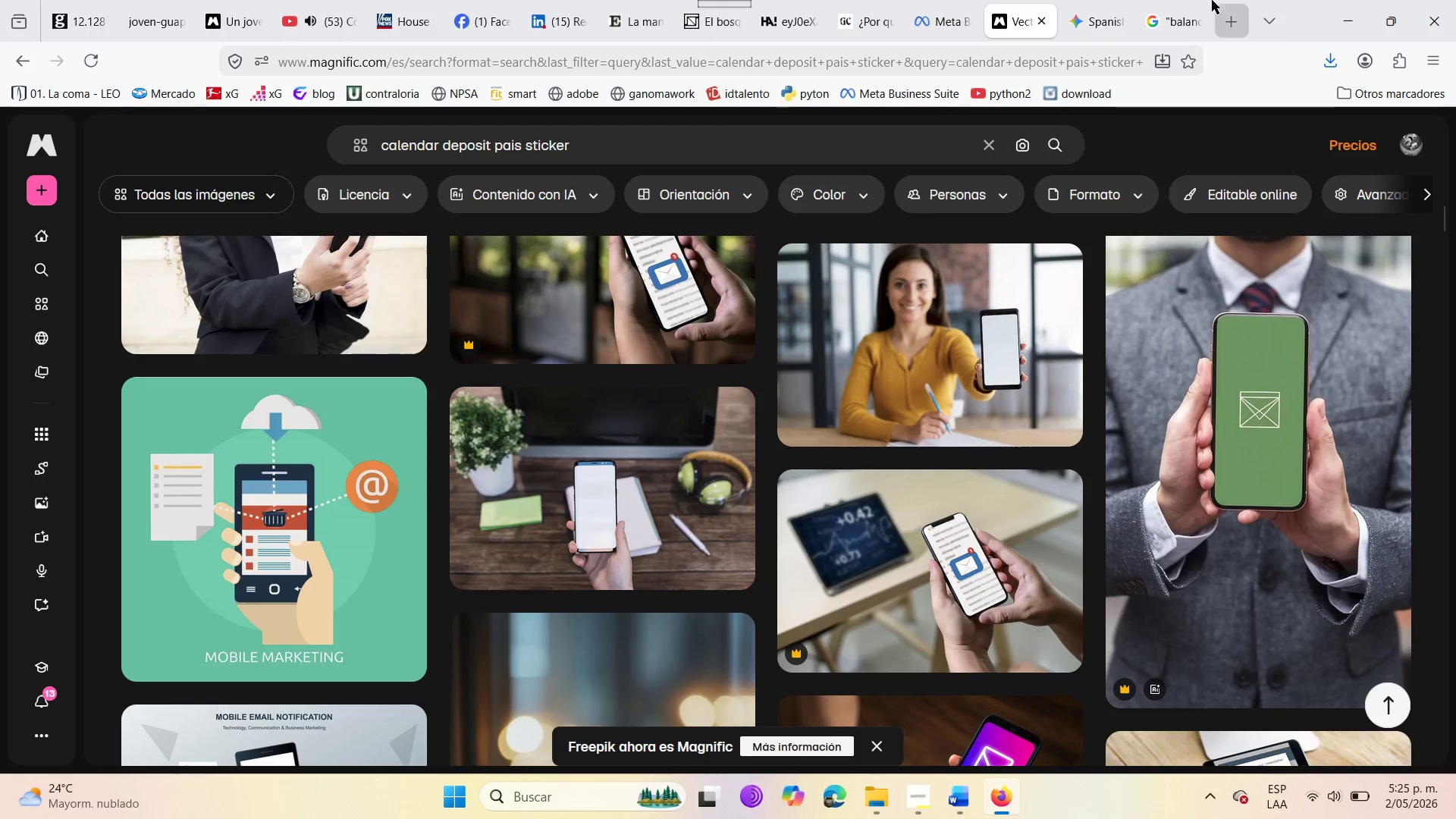 
left_click([1185, 0])
 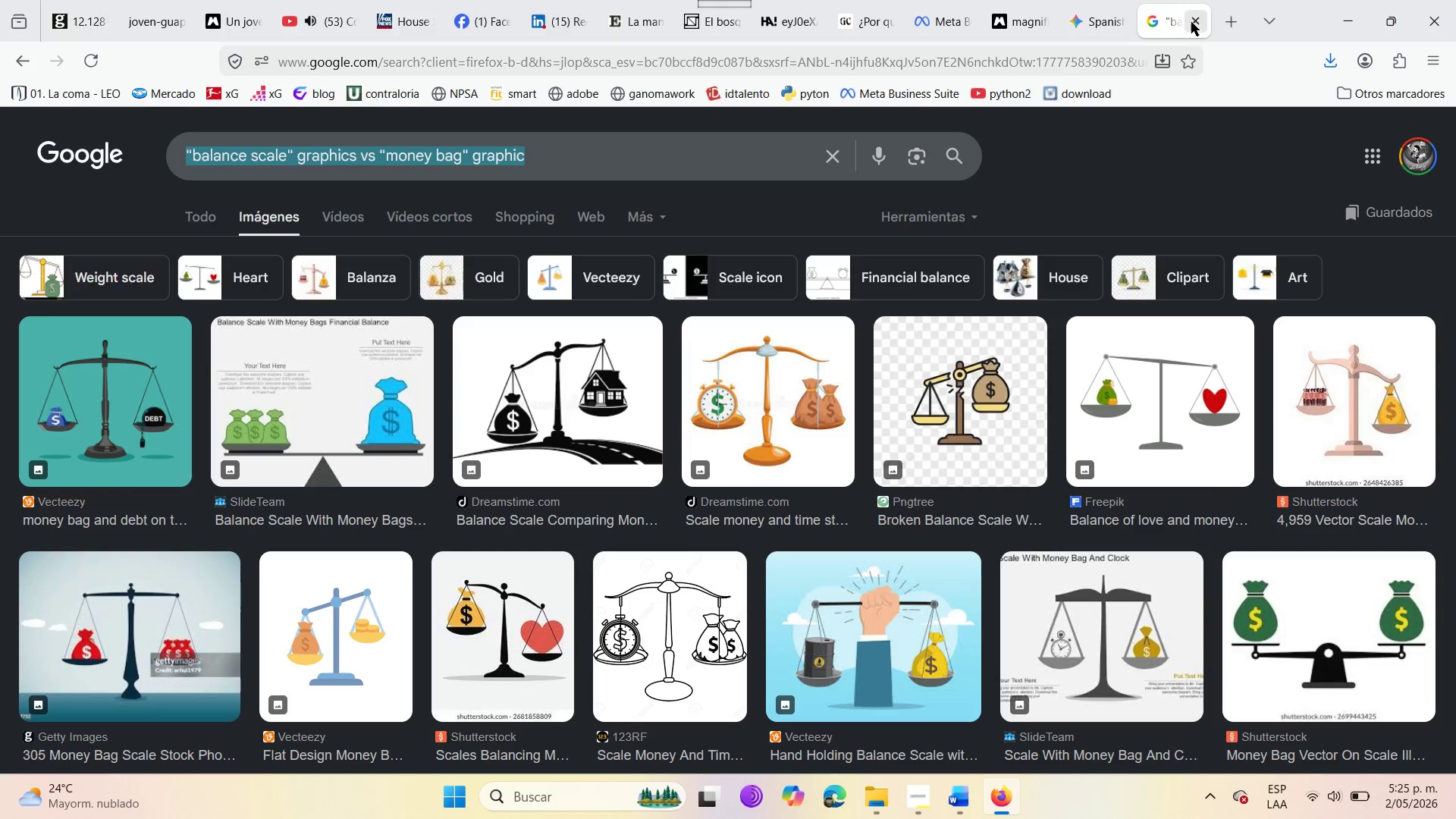 
left_click([1191, 21])
 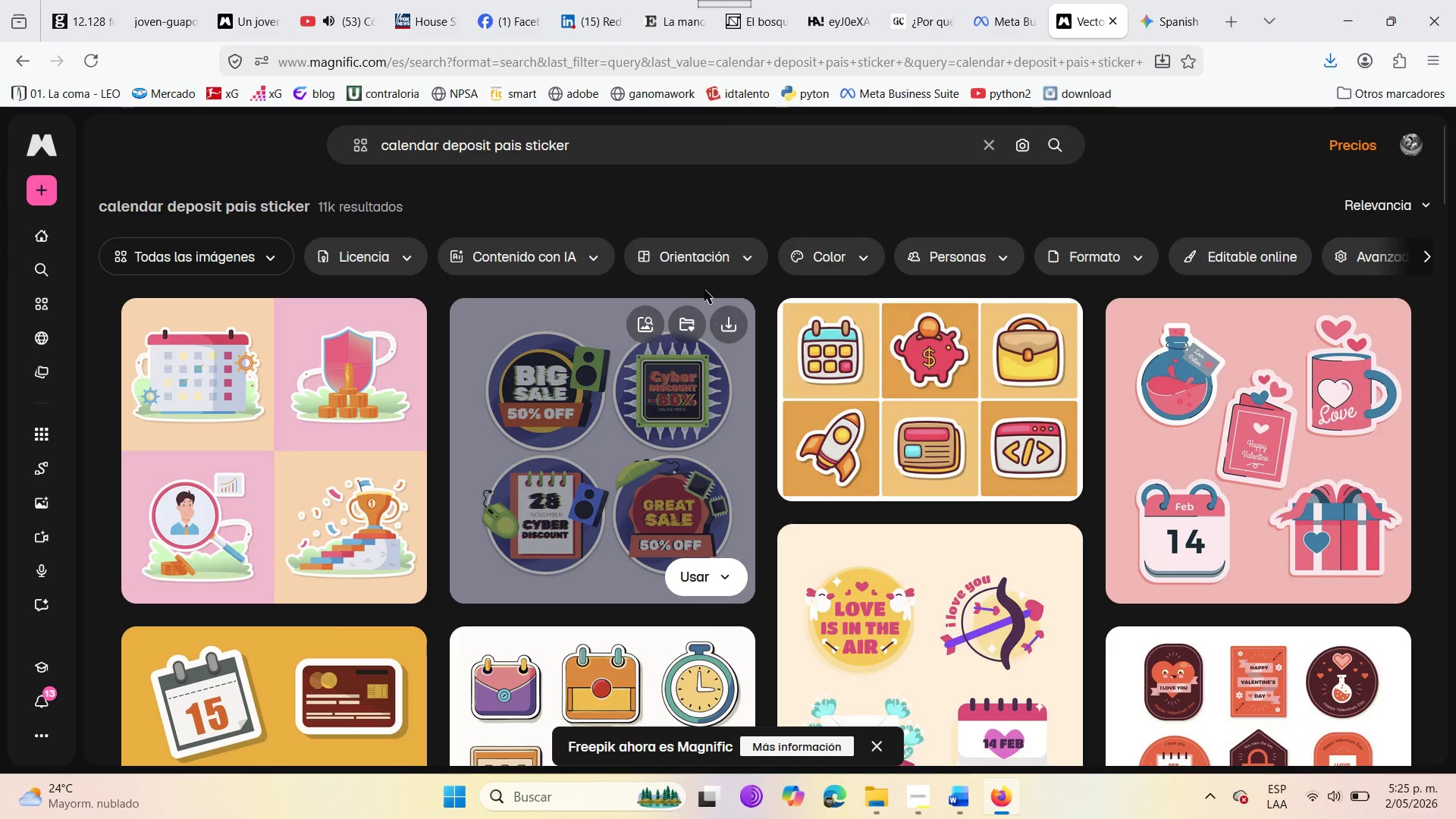 
wait(5.95)
 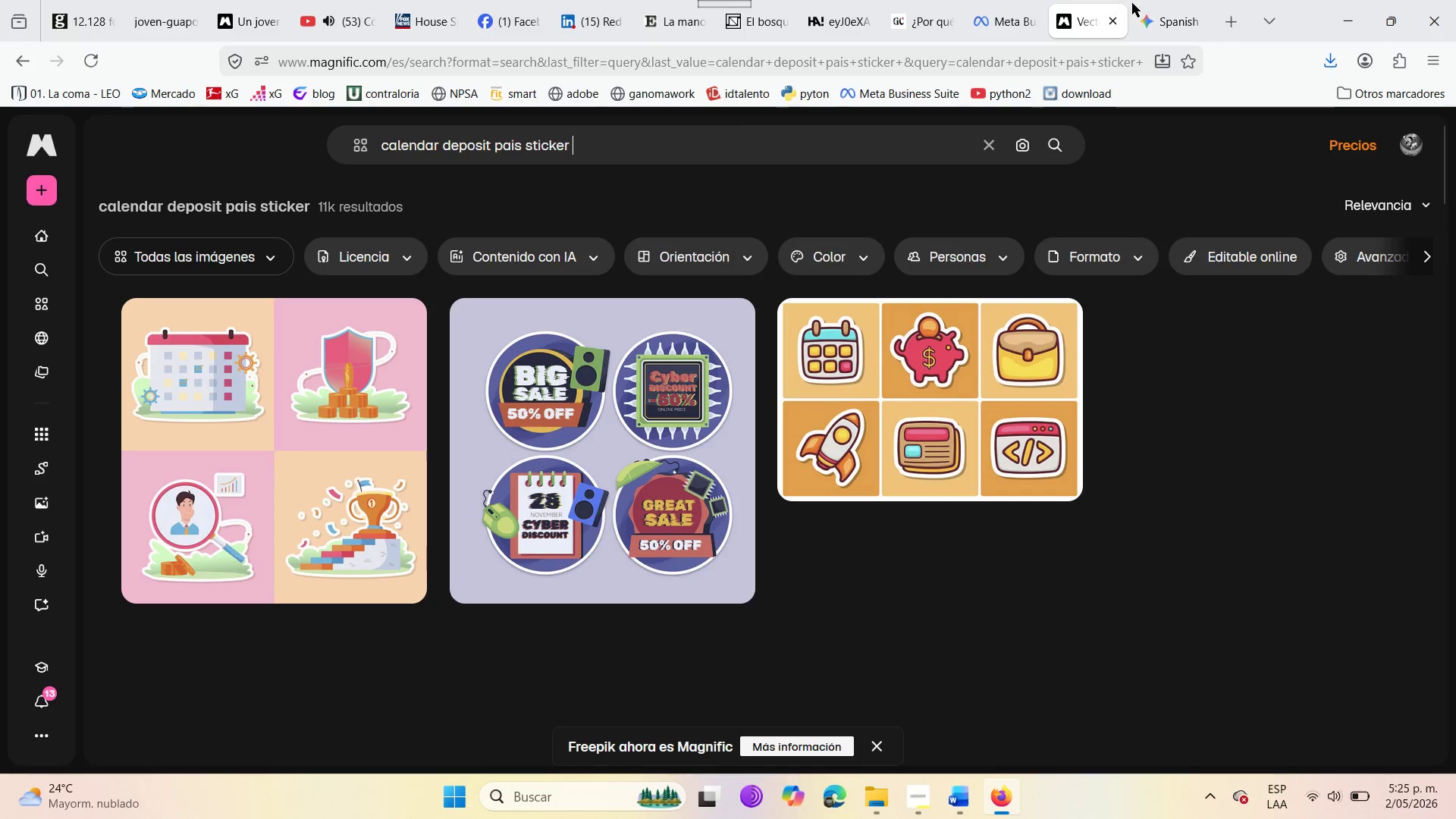 
key(Backspace)
key(Backspace)
key(Backspace)
key(Backspace)
key(Backspace)
key(Backspace)
key(Backspace)
key(Backspace)
key(Backspace)
key(Backspace)
key(Backspace)
key(Backspace)
type(aid )
 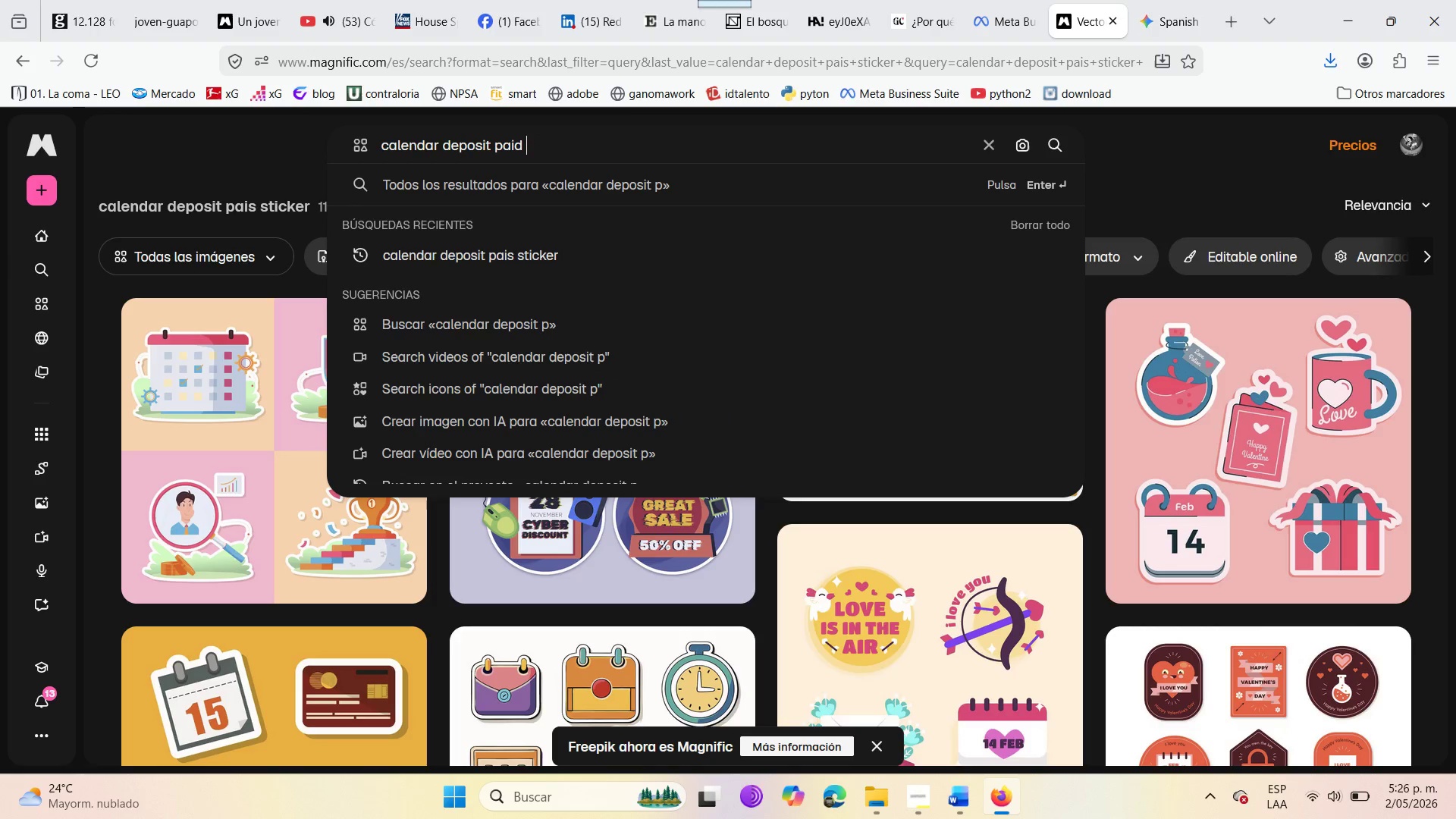 
key(Enter)
 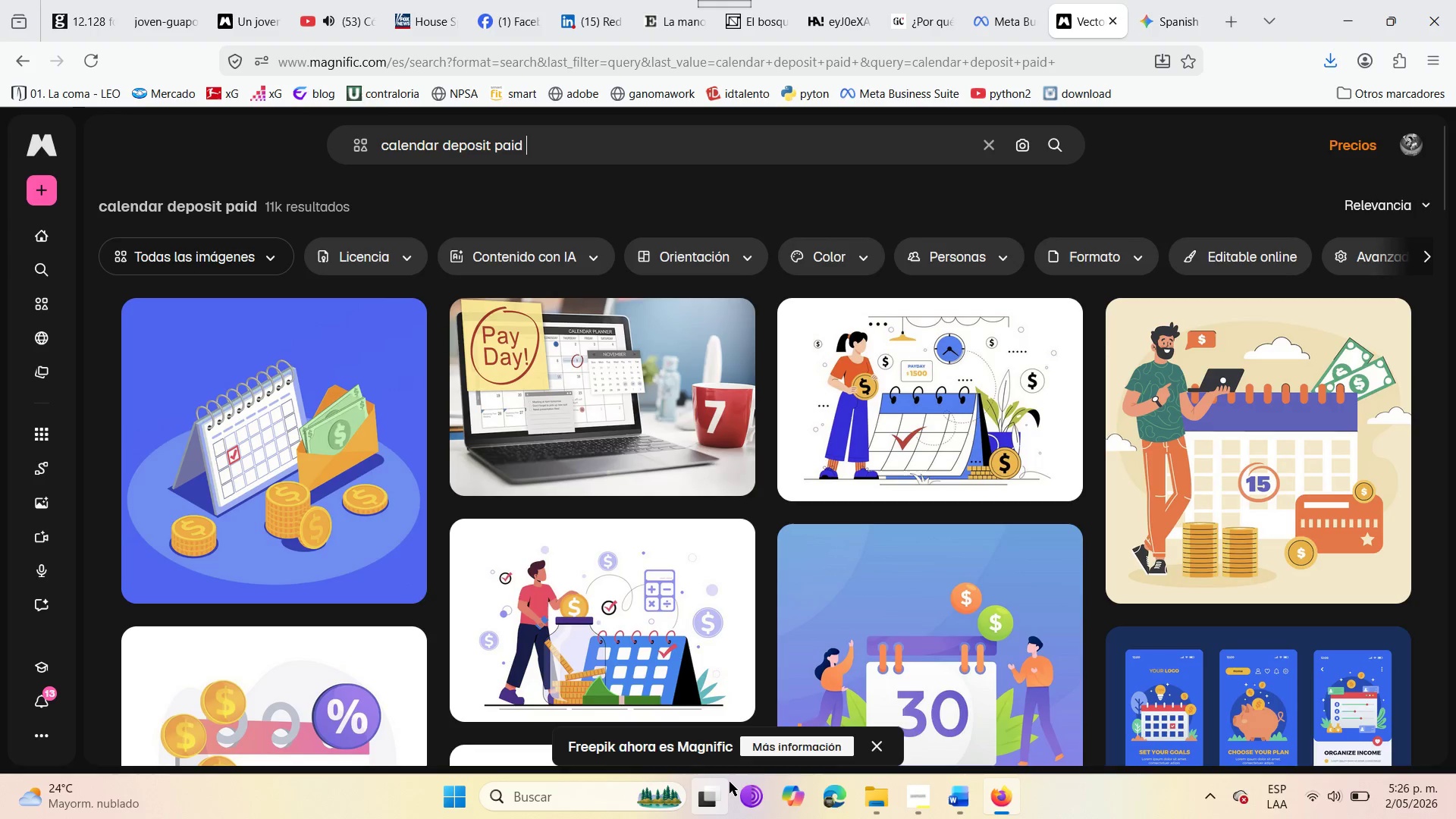 
wait(7.92)
 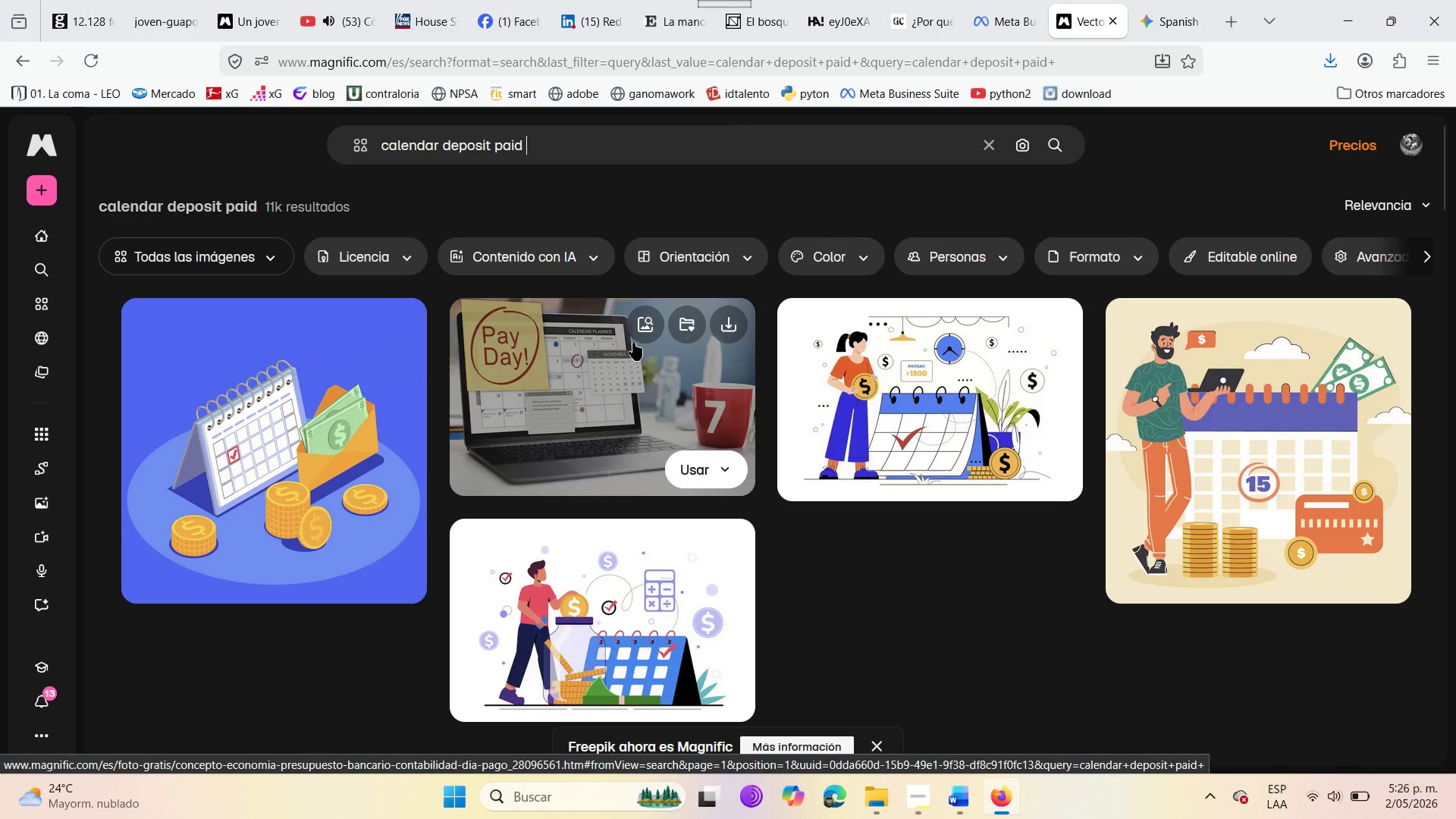 
scroll: coordinate [496, 573], scroll_direction: down, amount: 17.0
 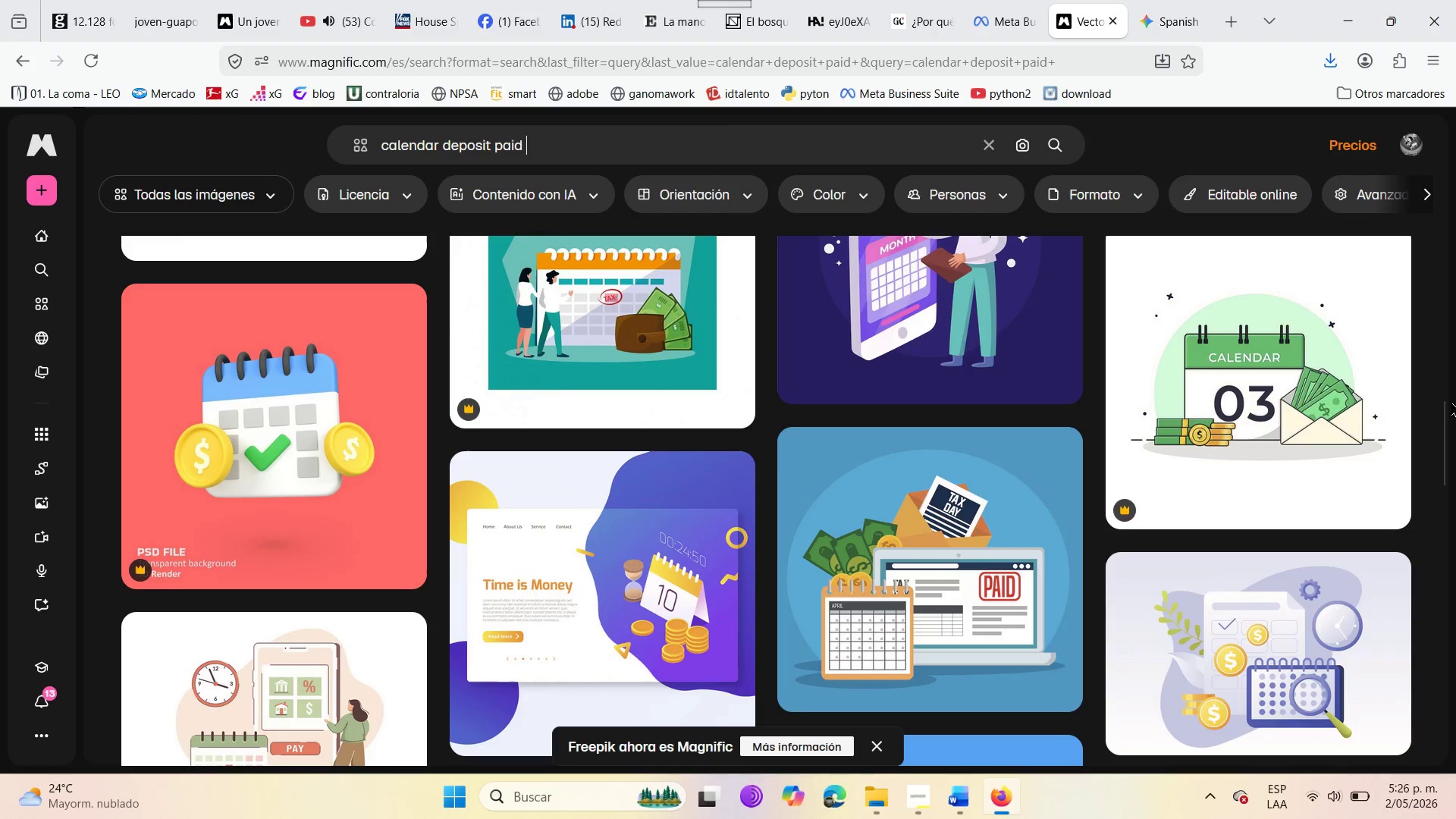 
left_click_drag(start_coordinate=[1448, 428], to_coordinate=[1450, 567])
 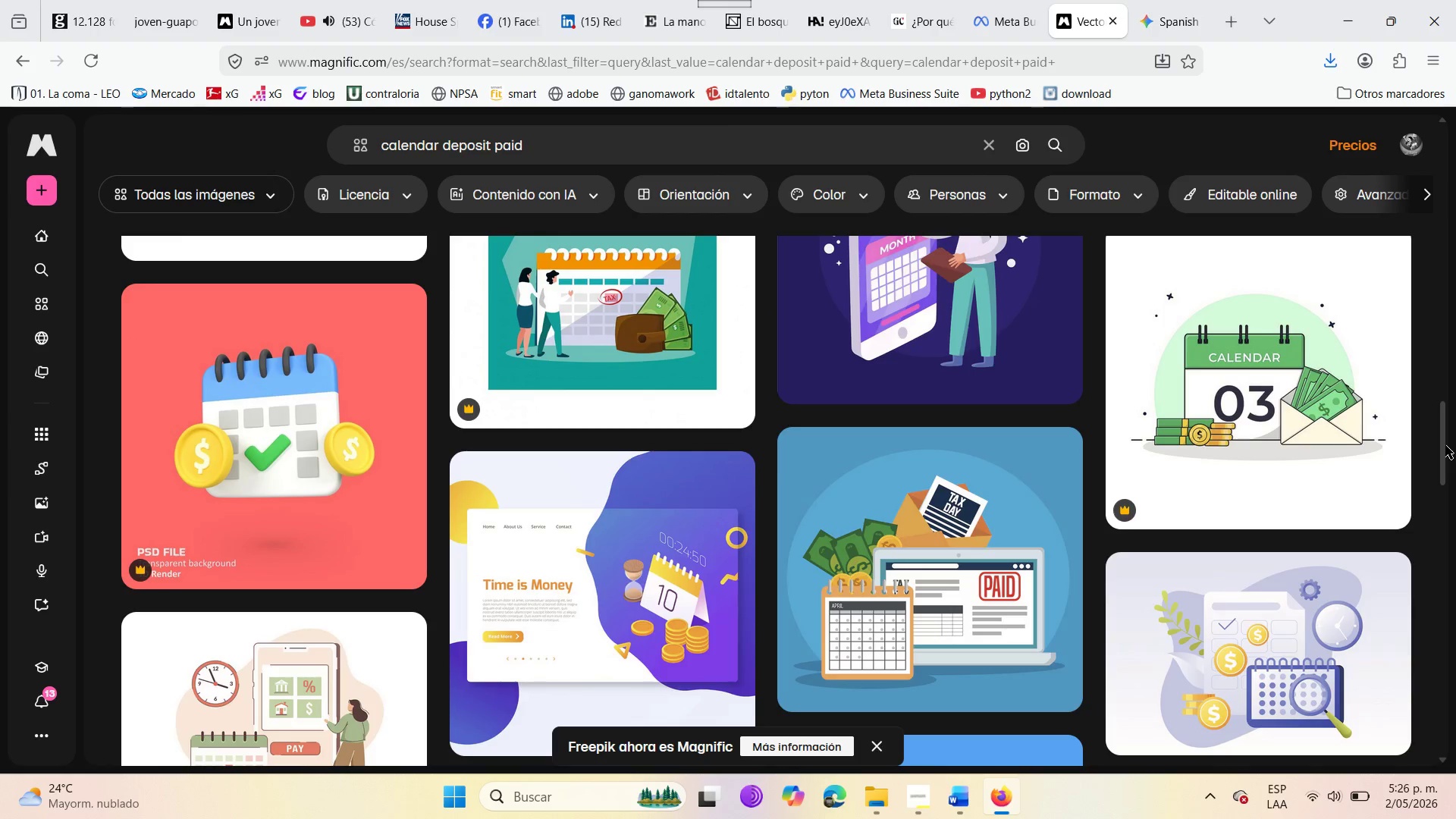 
left_click_drag(start_coordinate=[1445, 444], to_coordinate=[1455, 159])
 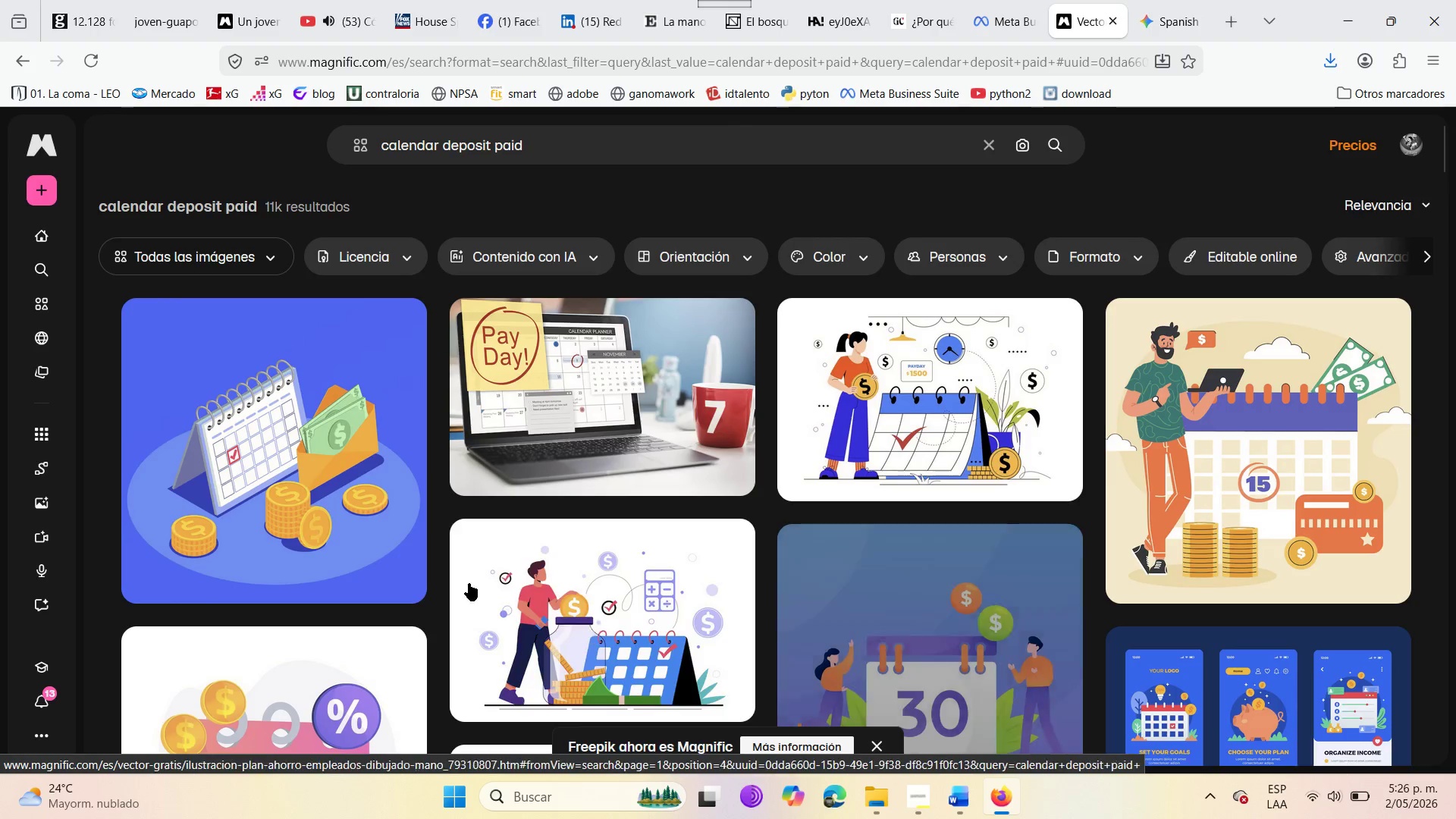 
wait(5.17)
 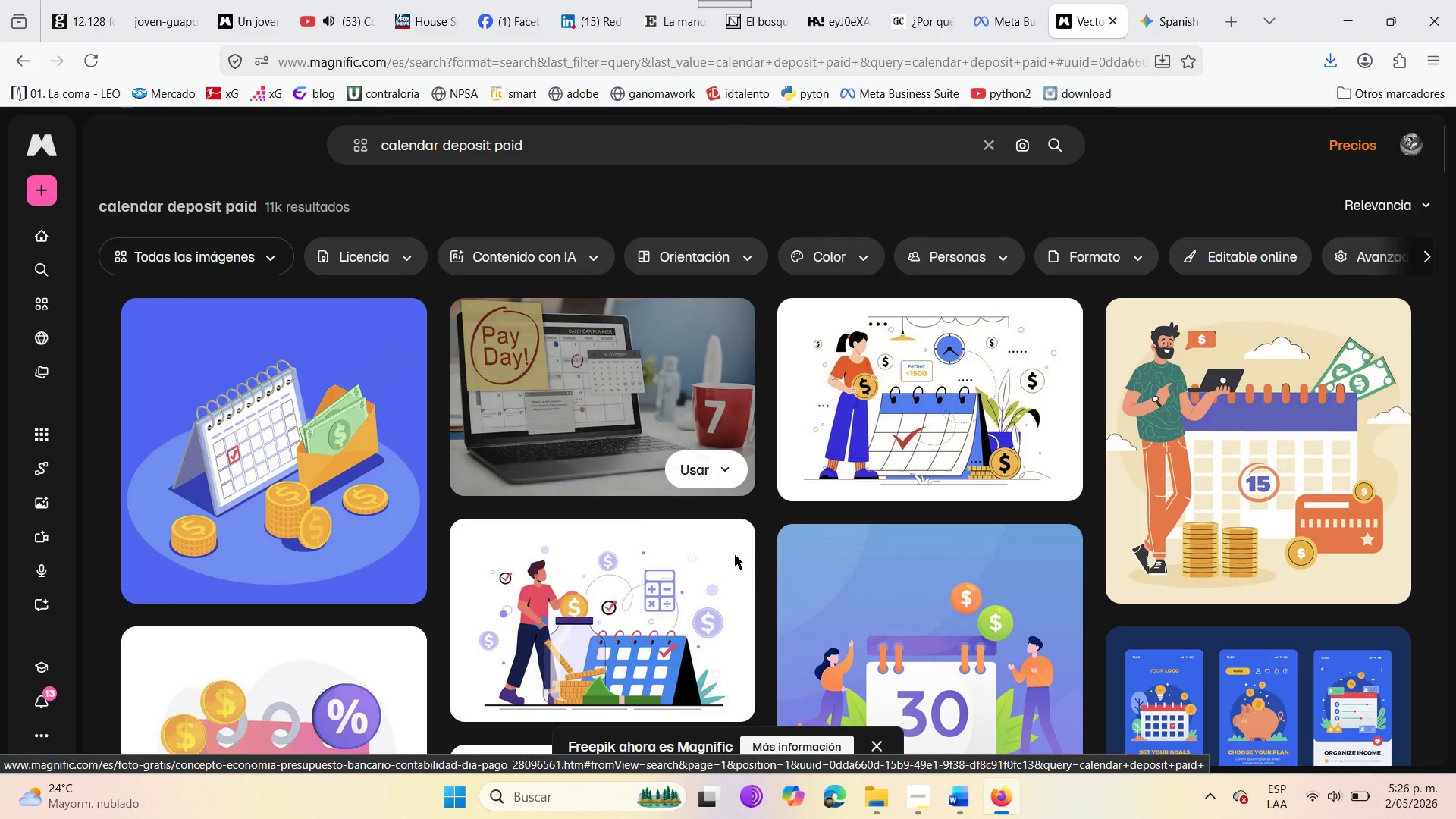 
left_click([280, 441])
 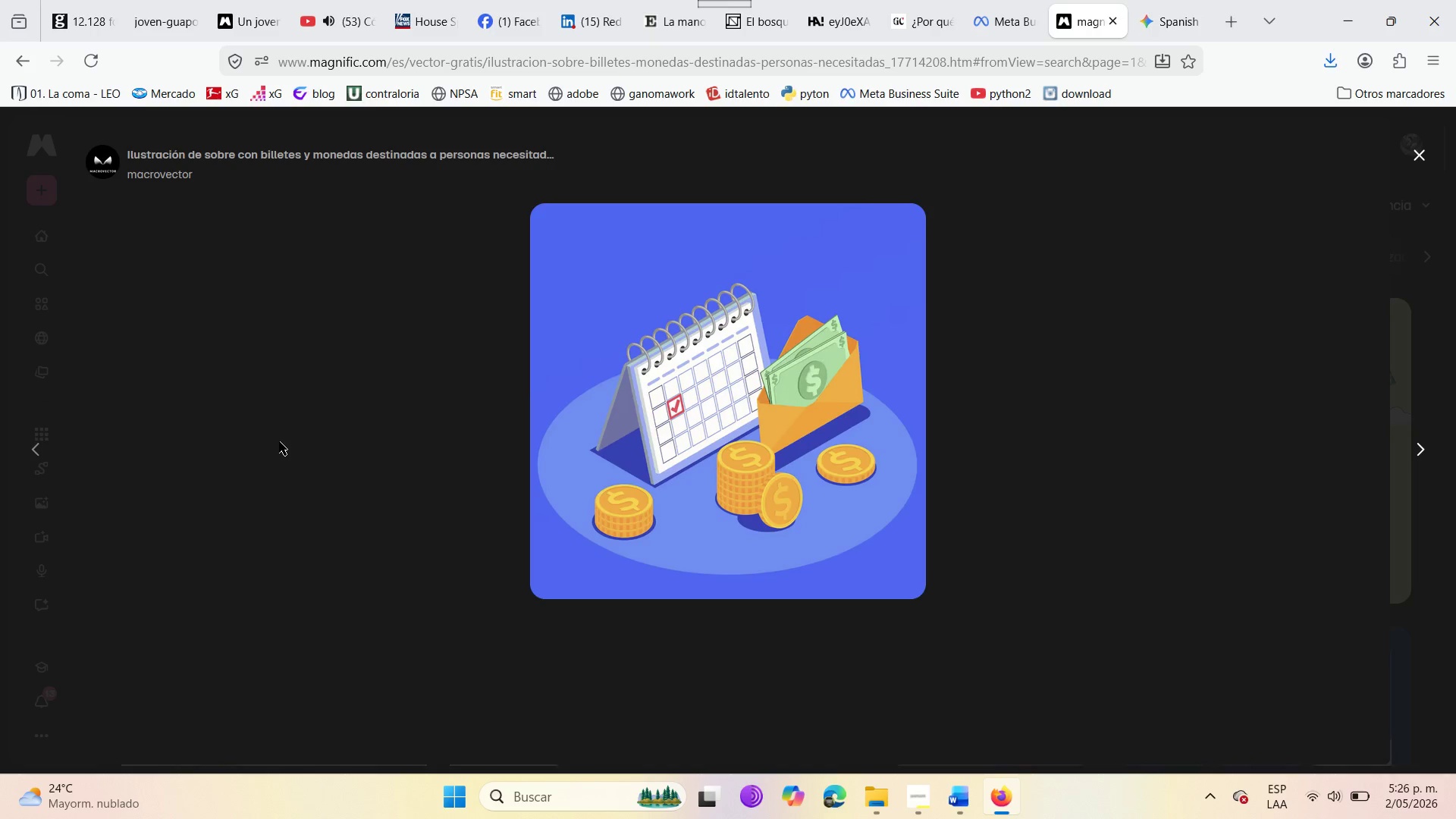 
key(PrintScreen)
 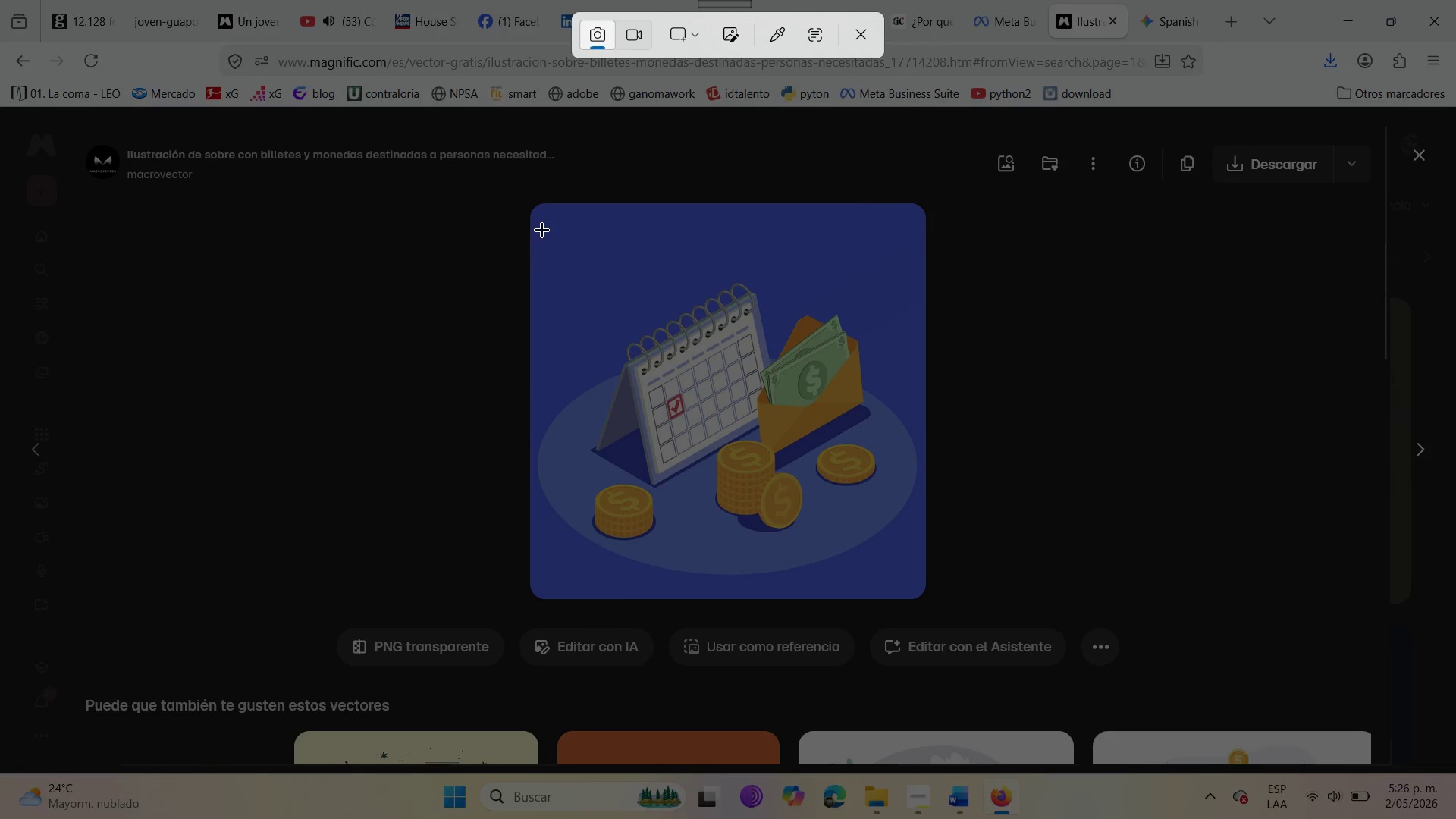 
left_click_drag(start_coordinate=[538, 210], to_coordinate=[921, 594])
 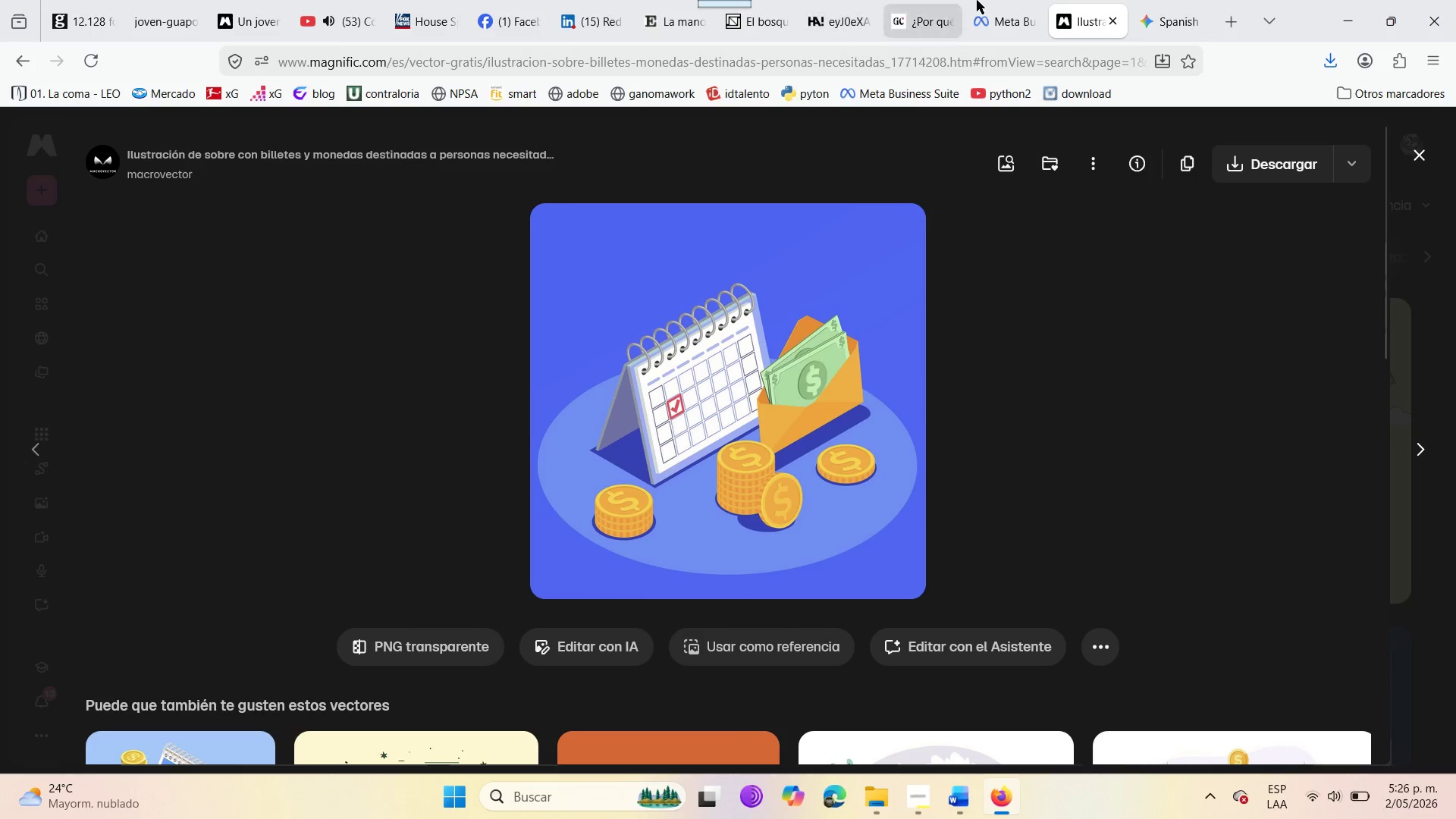 
left_click([991, 0])
 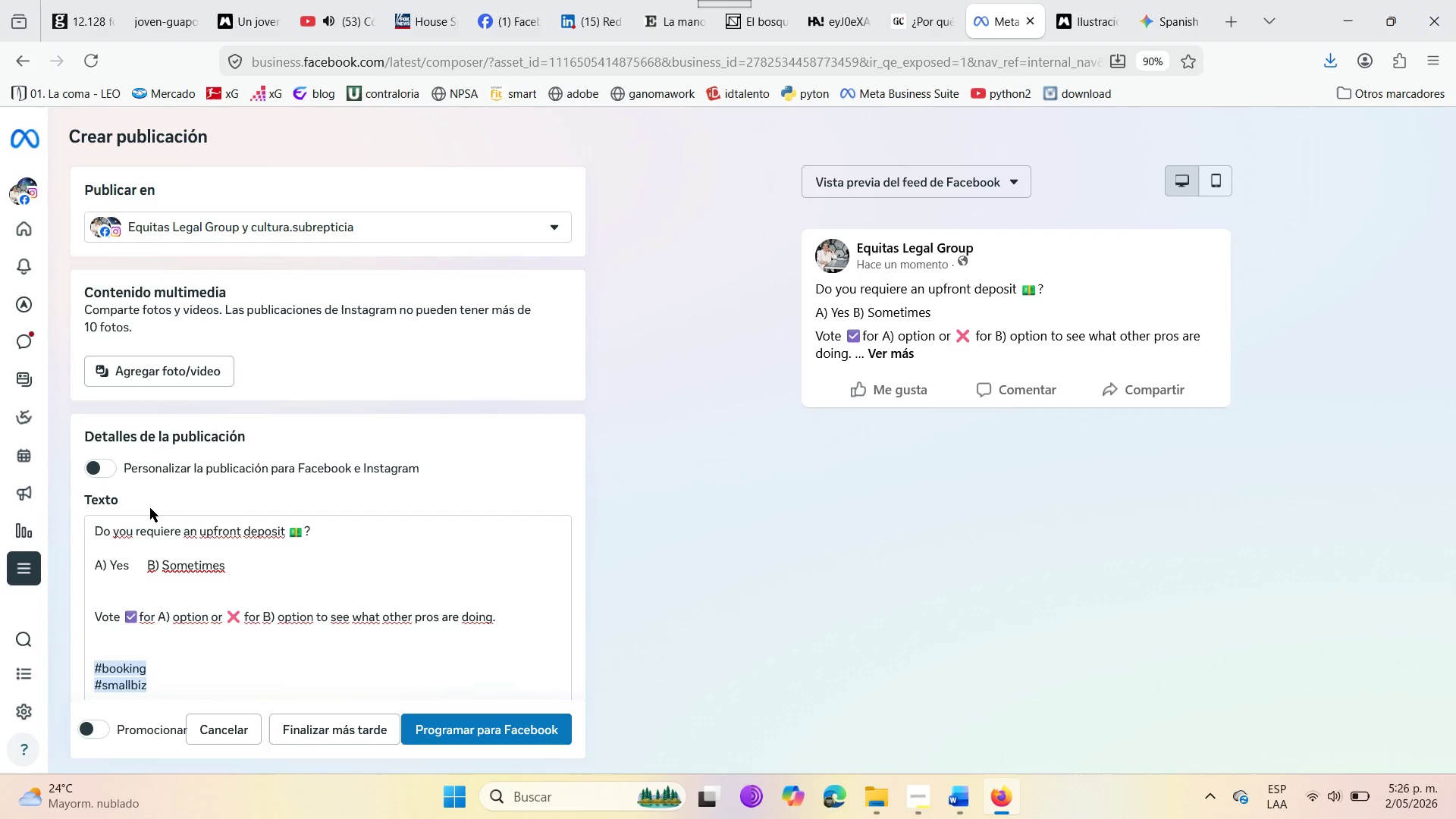 
scroll: coordinate [151, 508], scroll_direction: up, amount: 5.0
 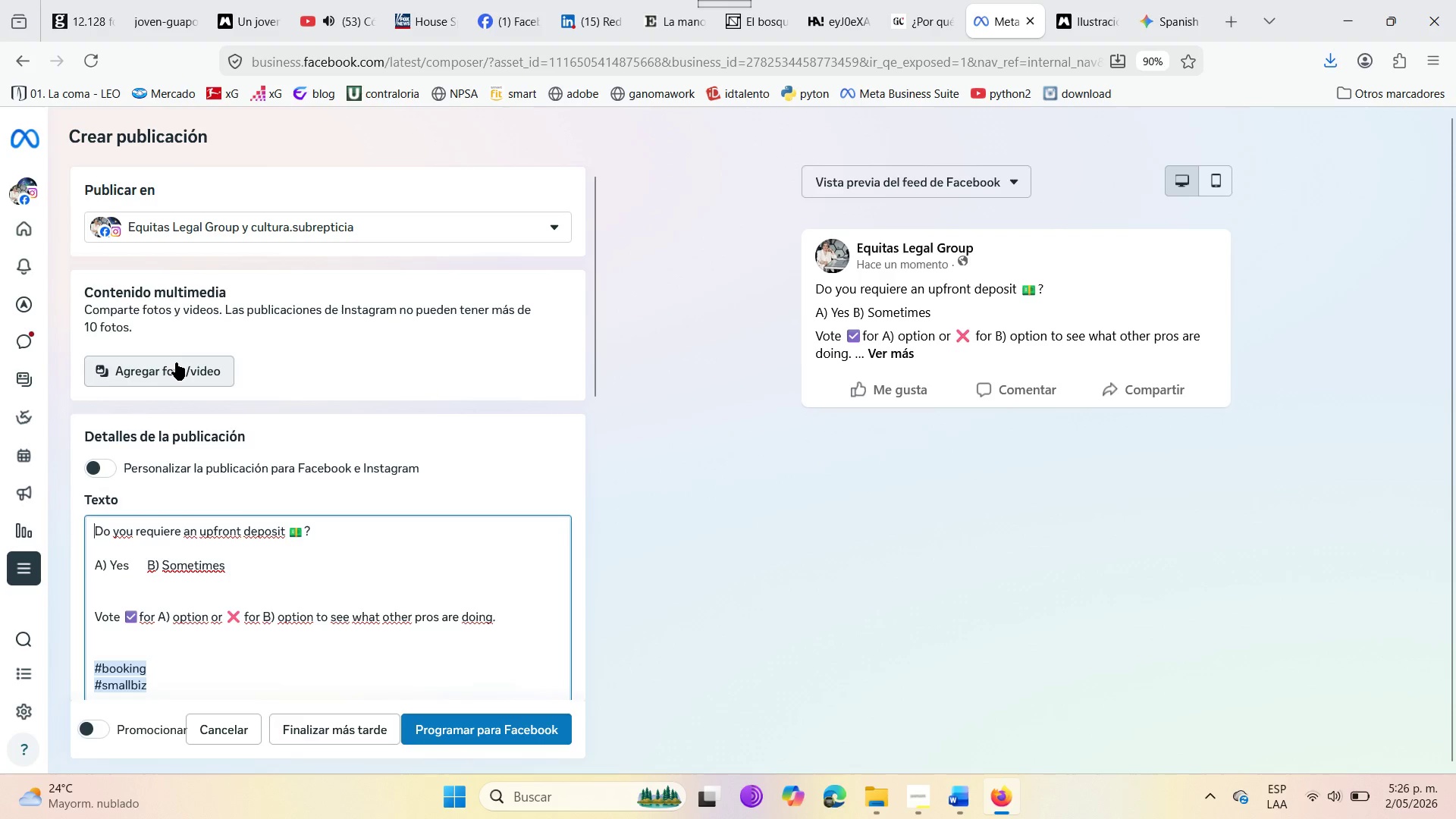 
left_click([176, 362])
 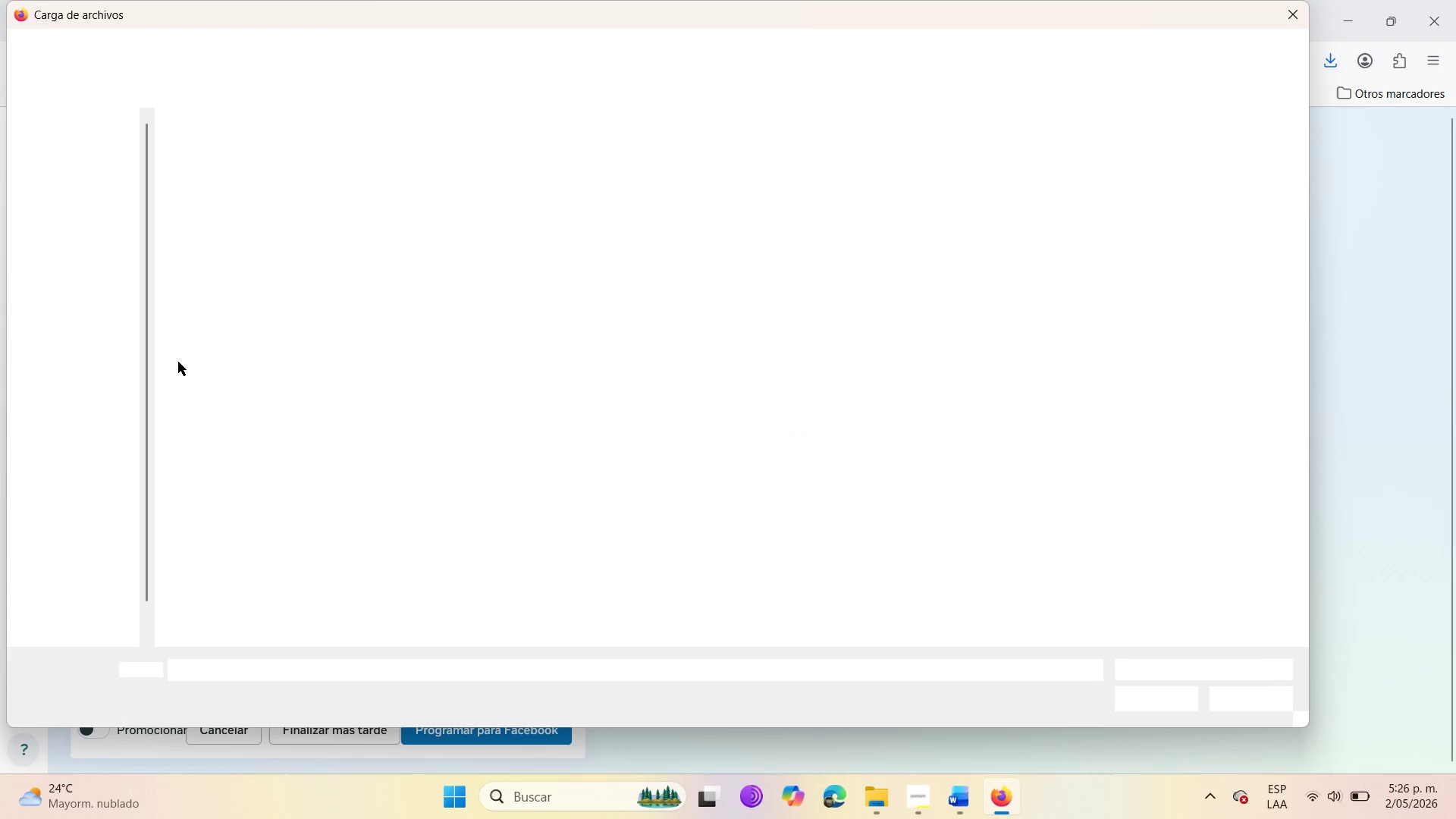 
key(F2)
 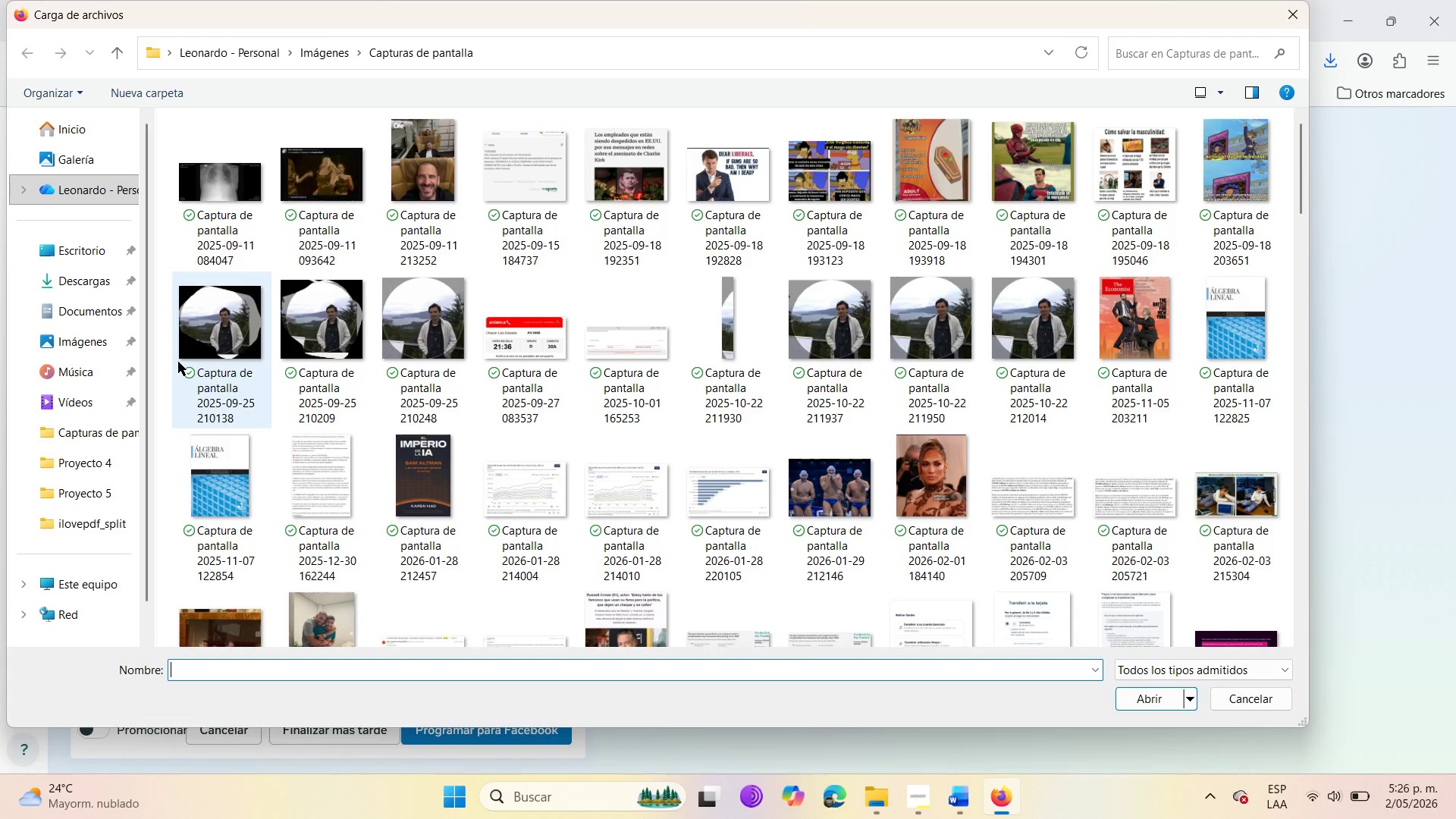 
key(F2)
 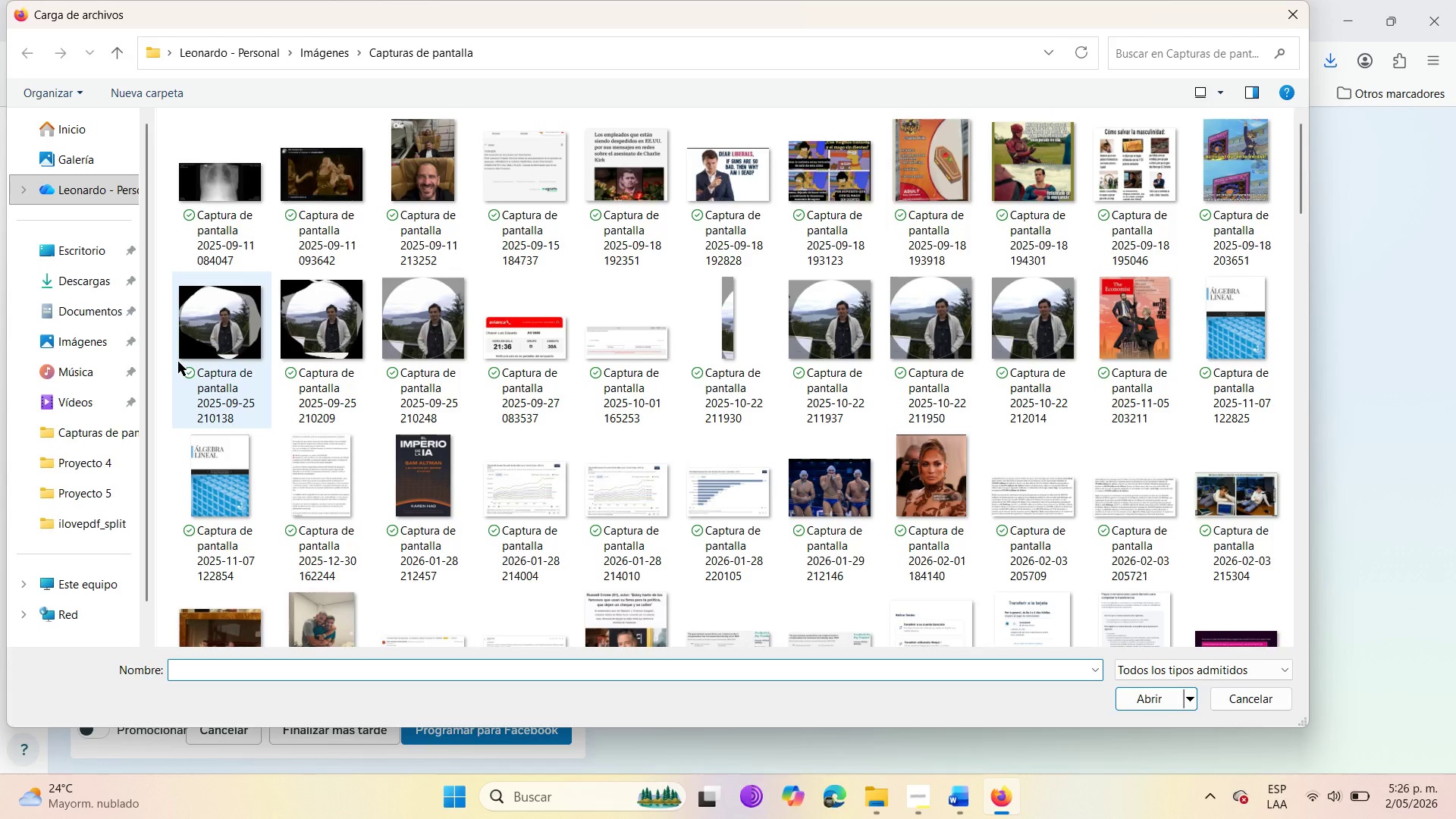 
key(F2)
 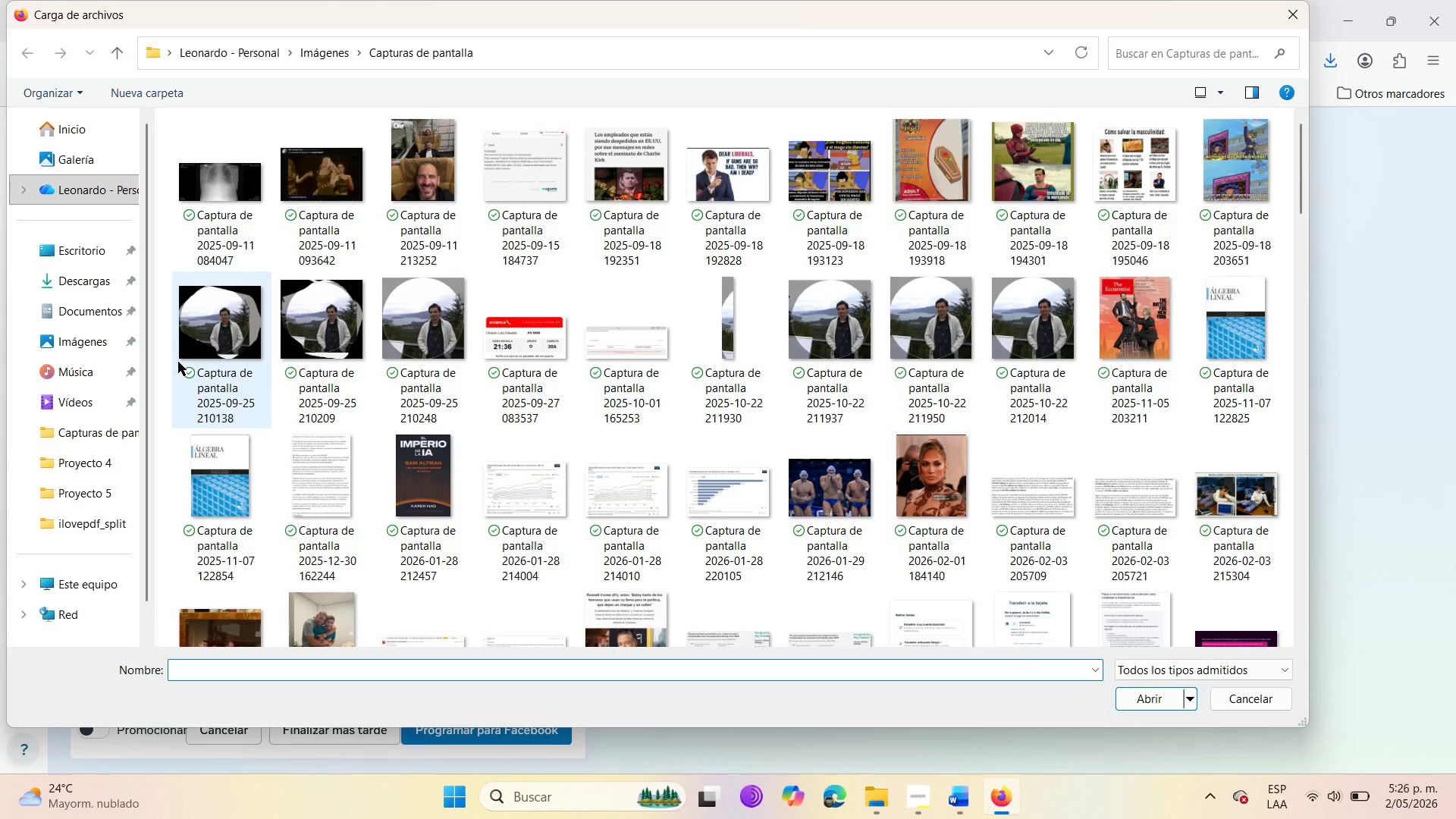 
key(F2)
 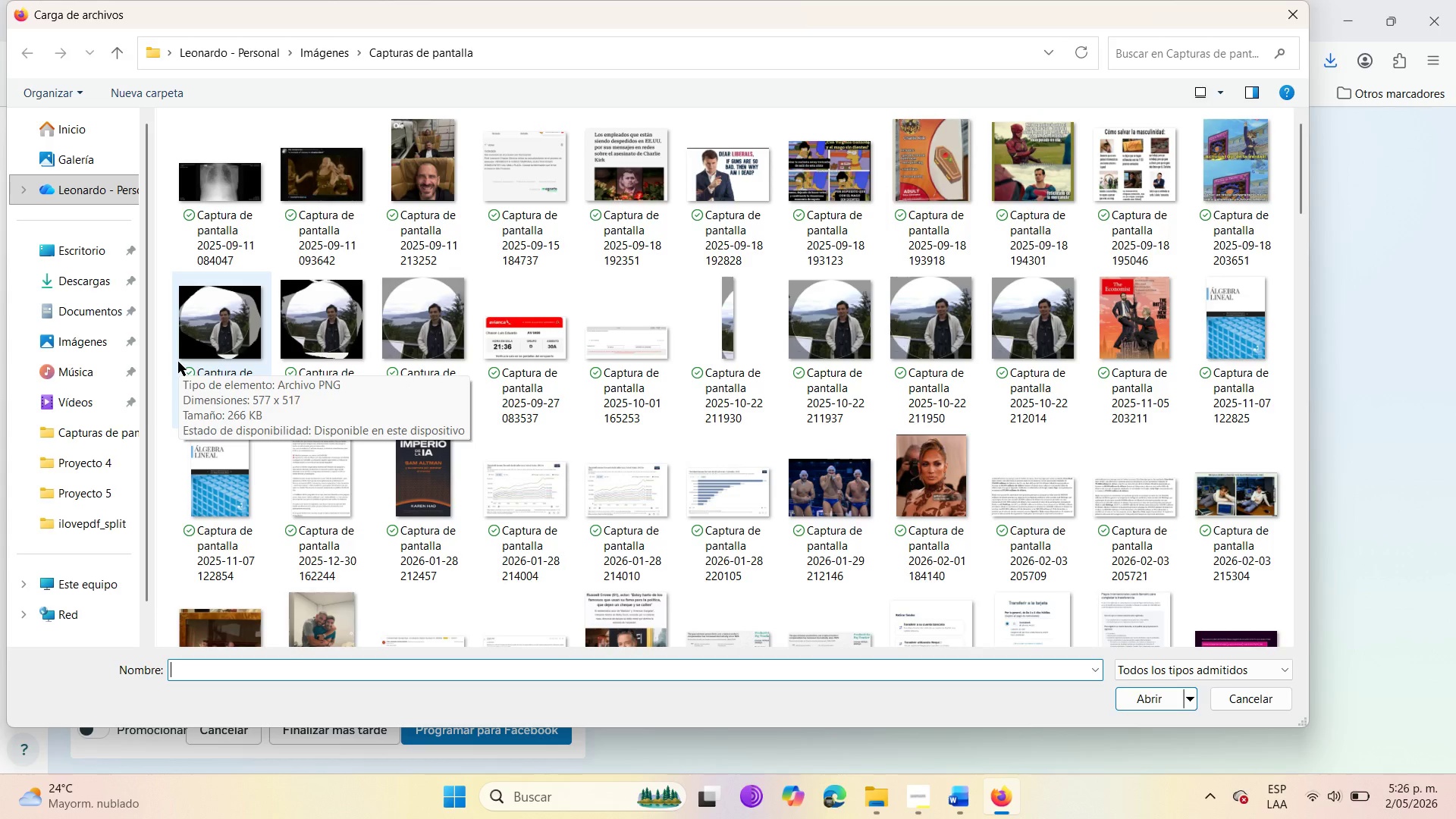 
key(VolumeDown)
 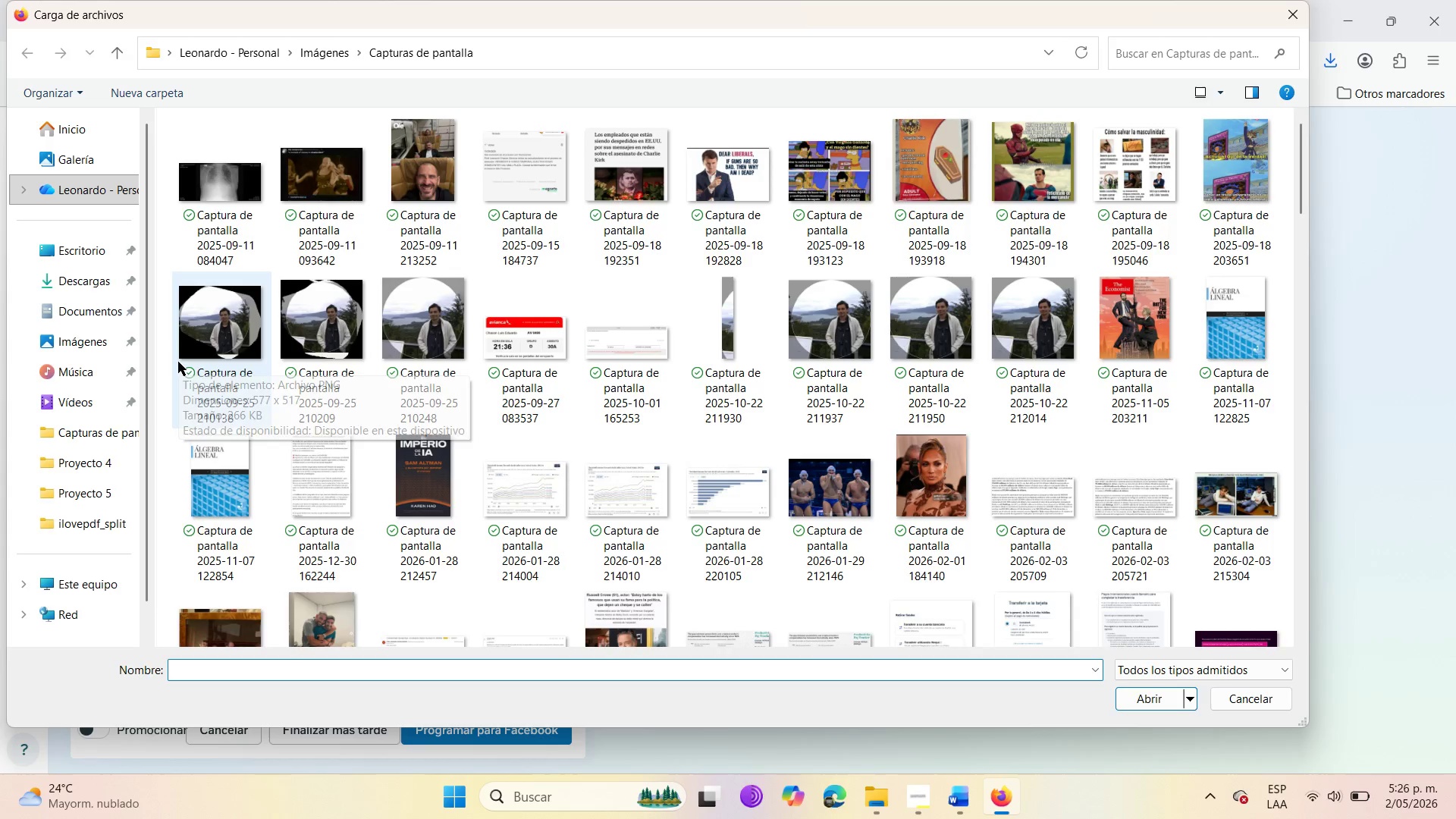 
key(VolumeDown)
 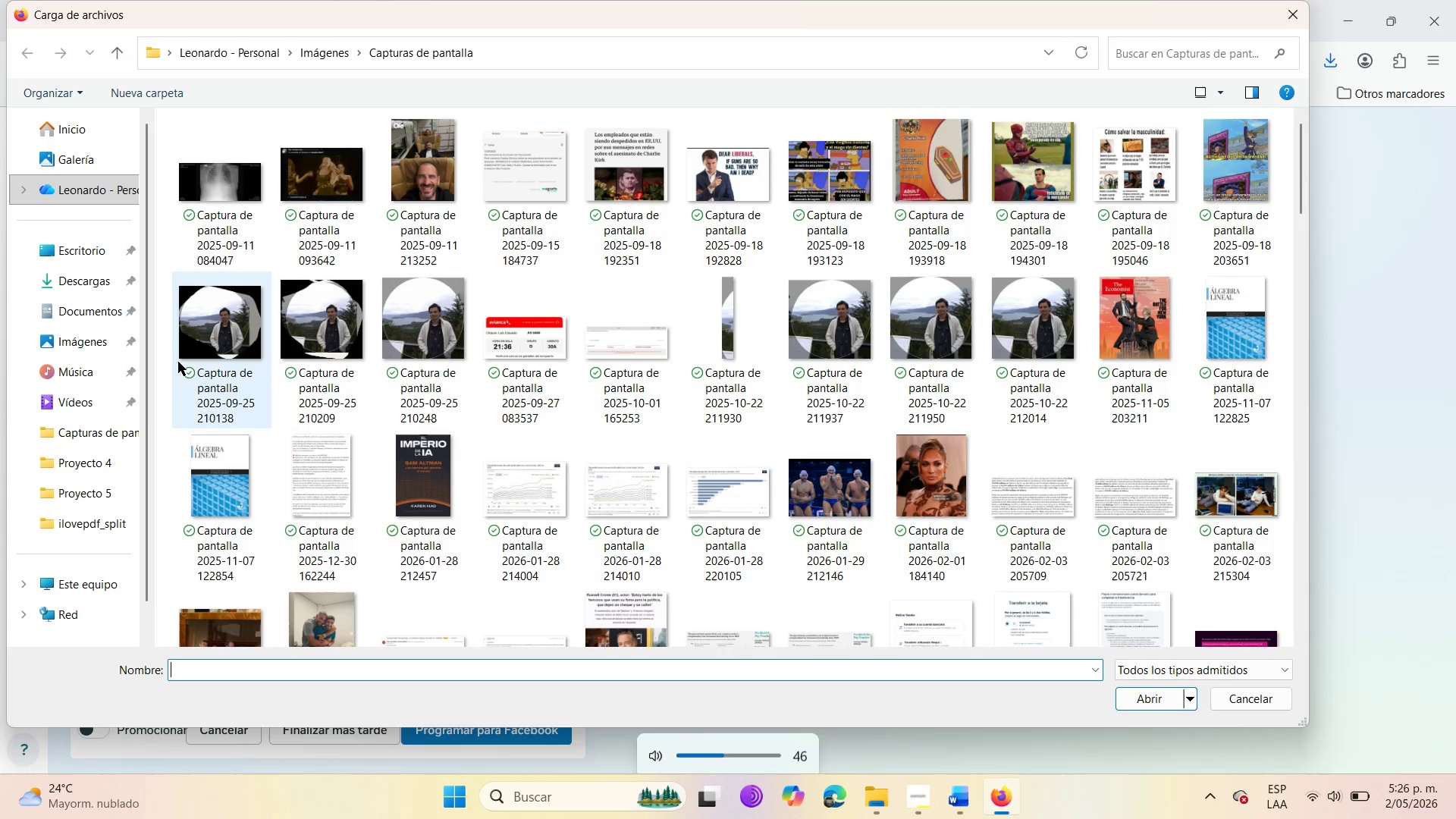 
key(VolumeDown)
 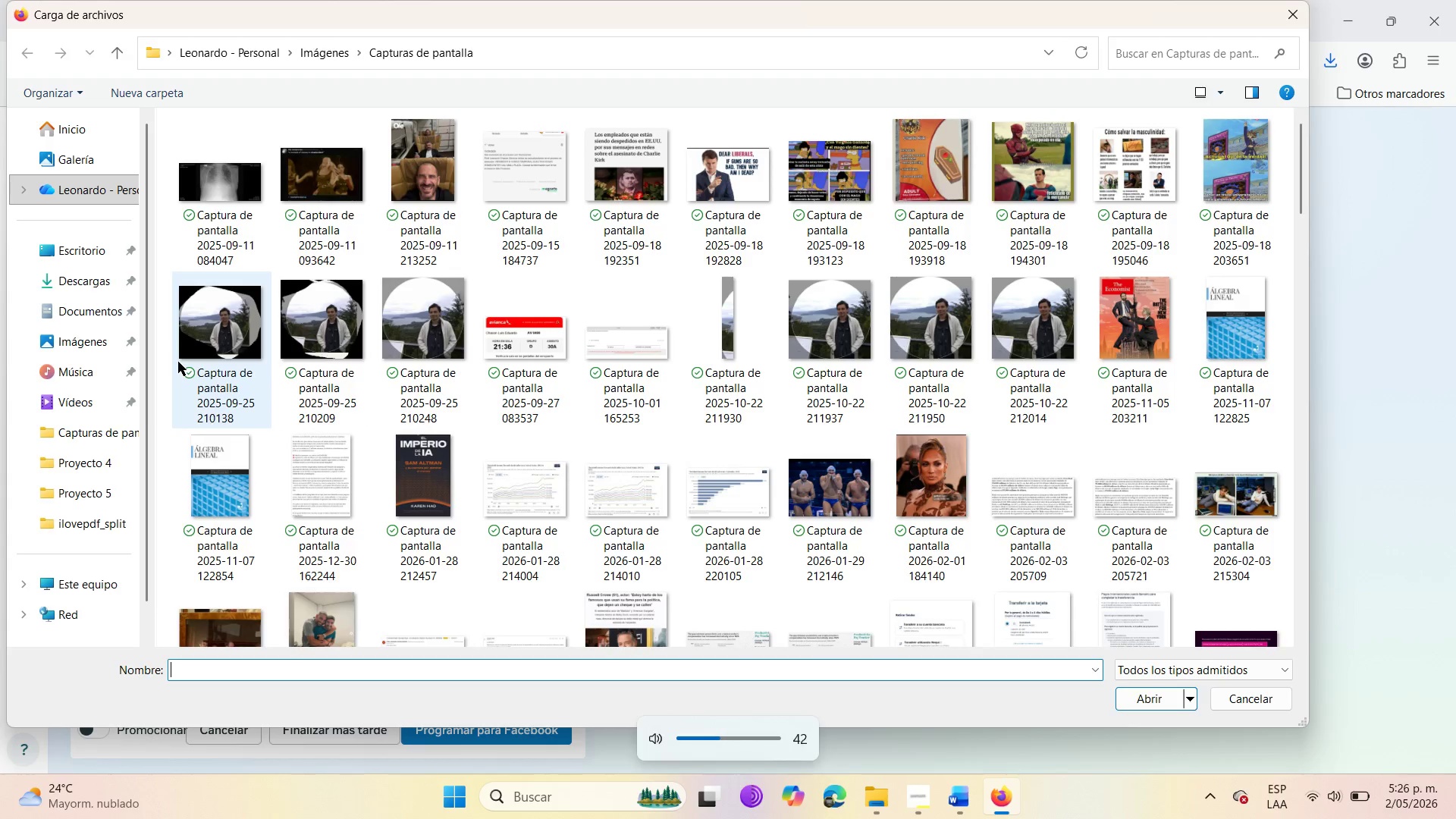 
key(VolumeDown)
 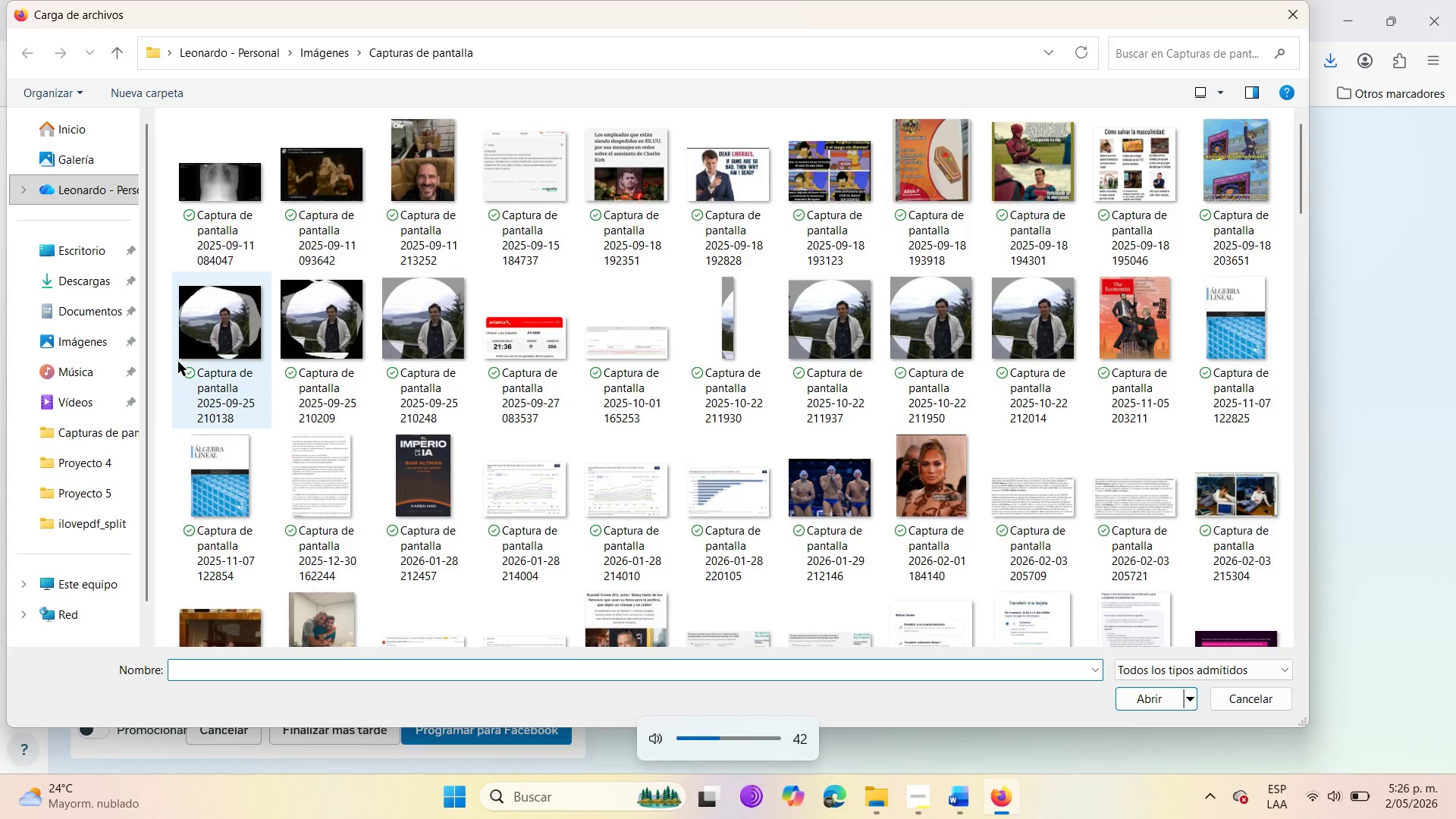 
key(VolumeDown)
 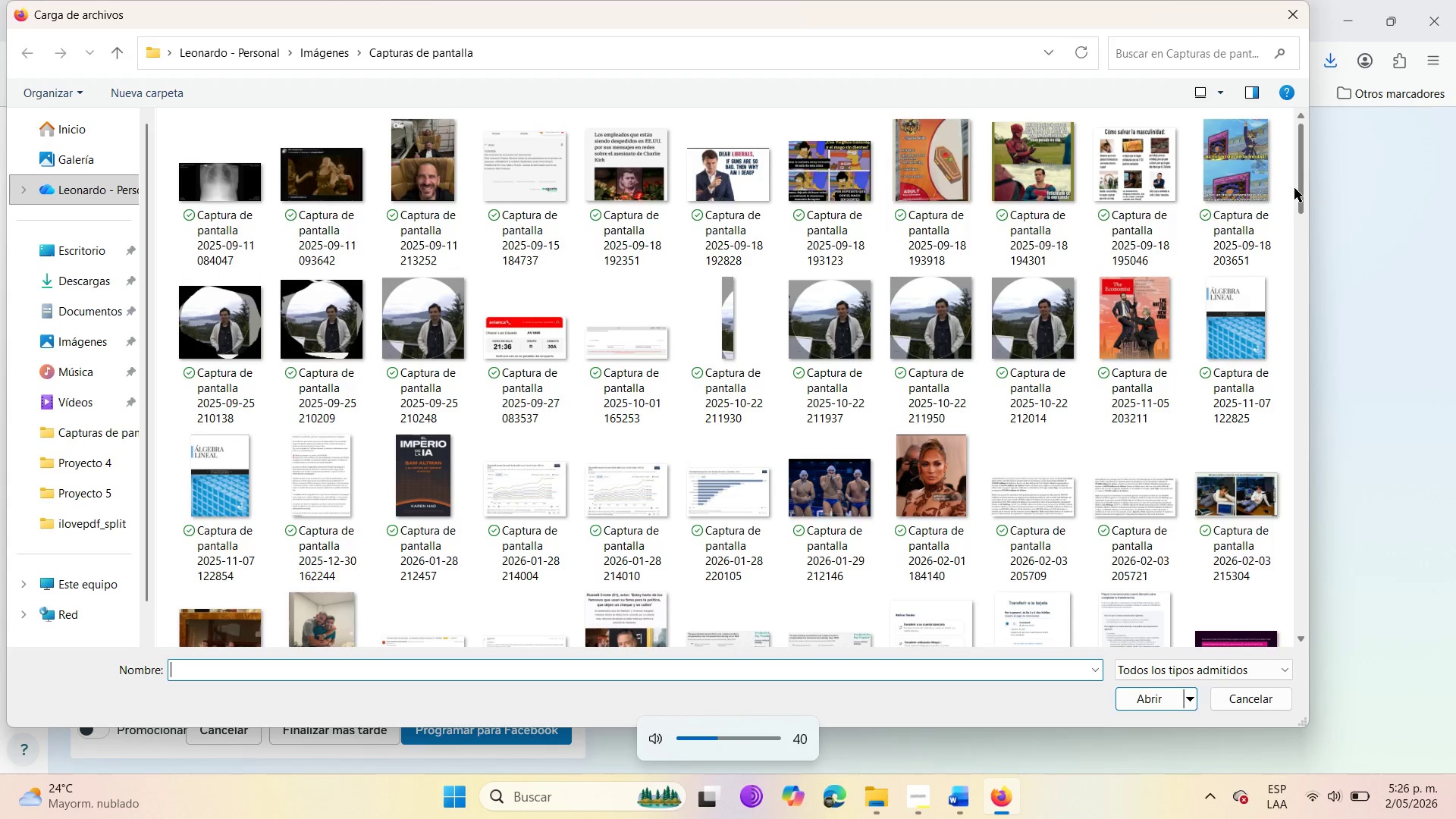 
left_click_drag(start_coordinate=[1301, 180], to_coordinate=[1315, 641])
 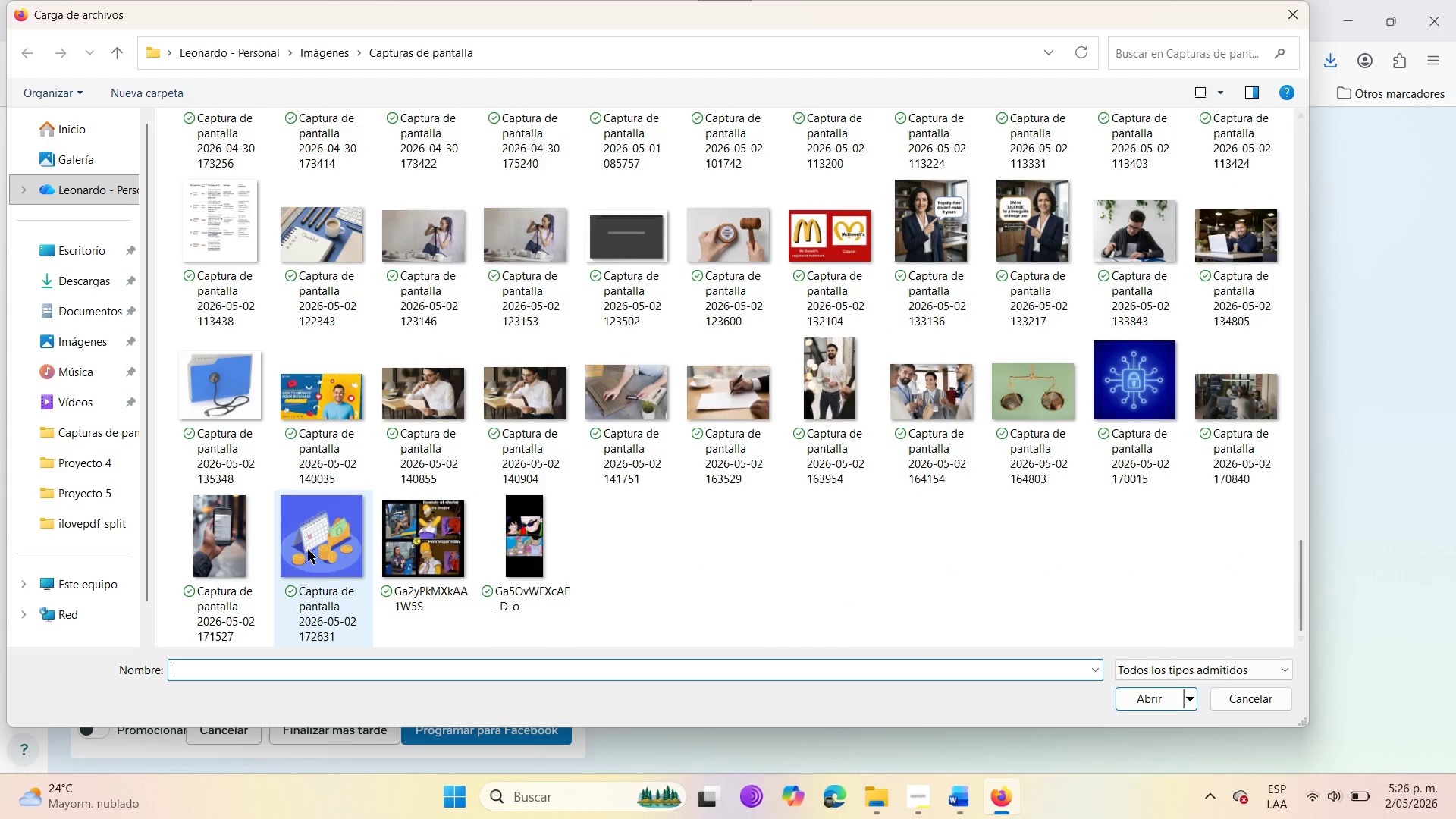 
left_click([325, 544])
 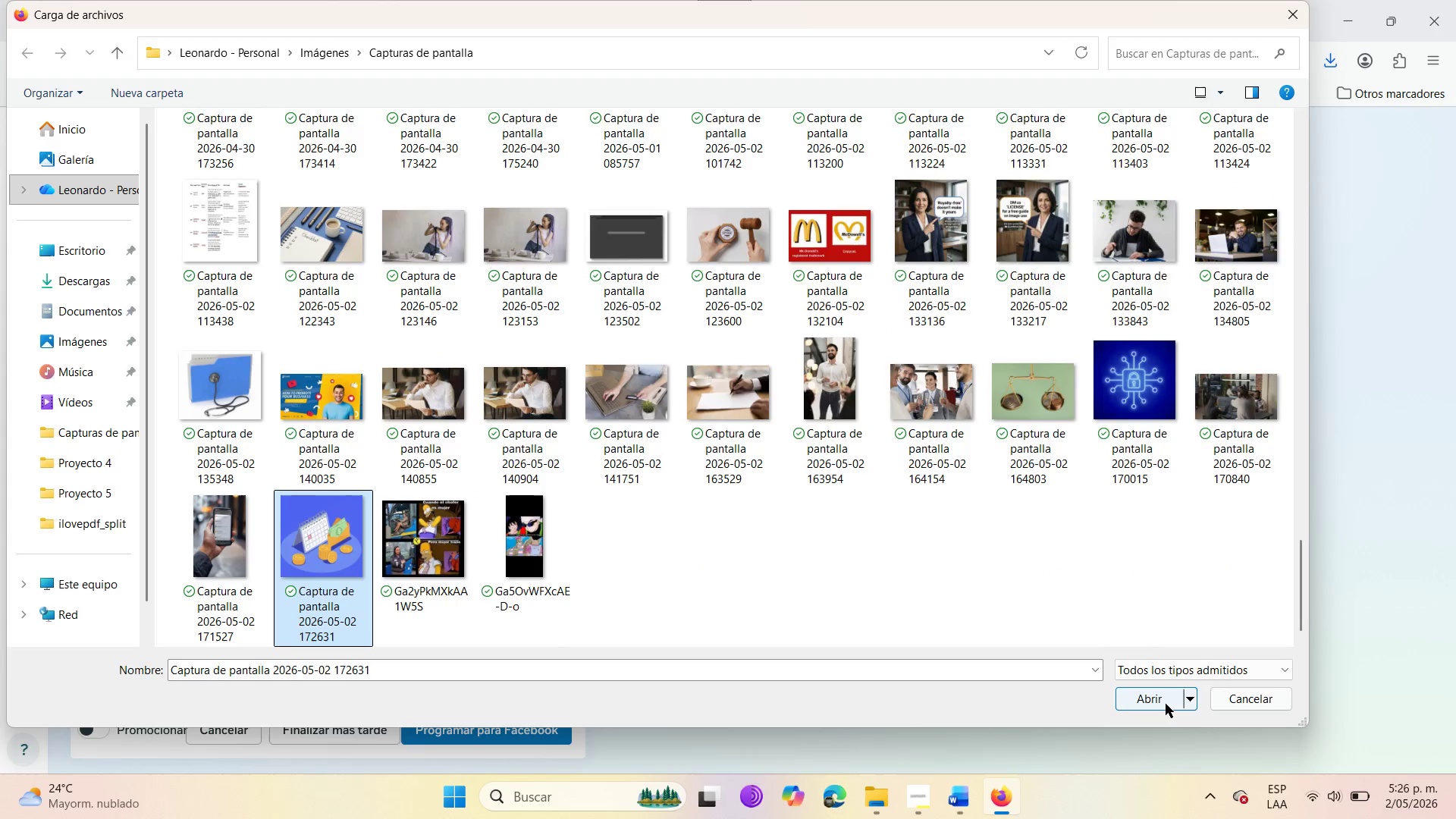 
left_click([1165, 703])
 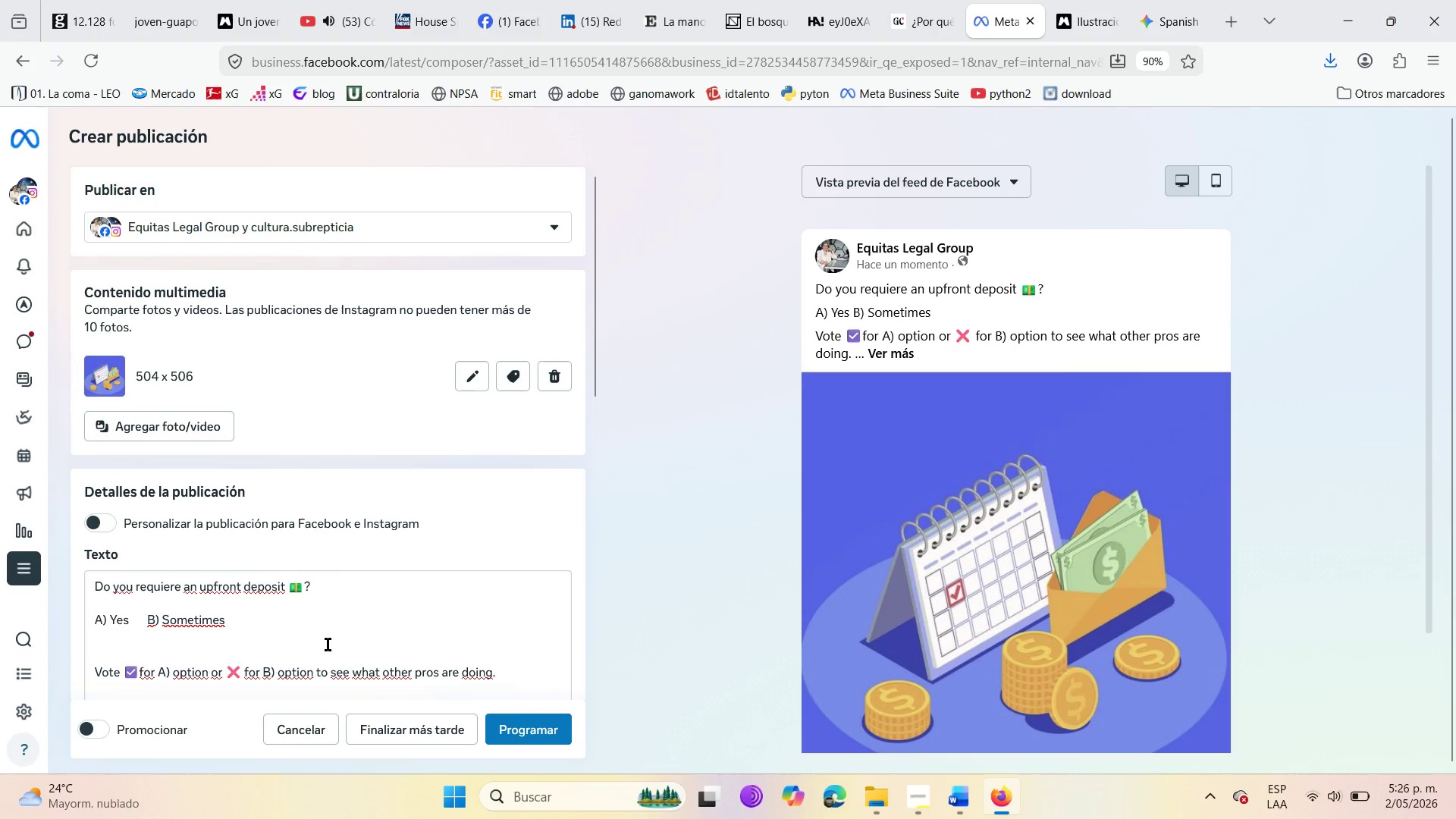 
wait(5.25)
 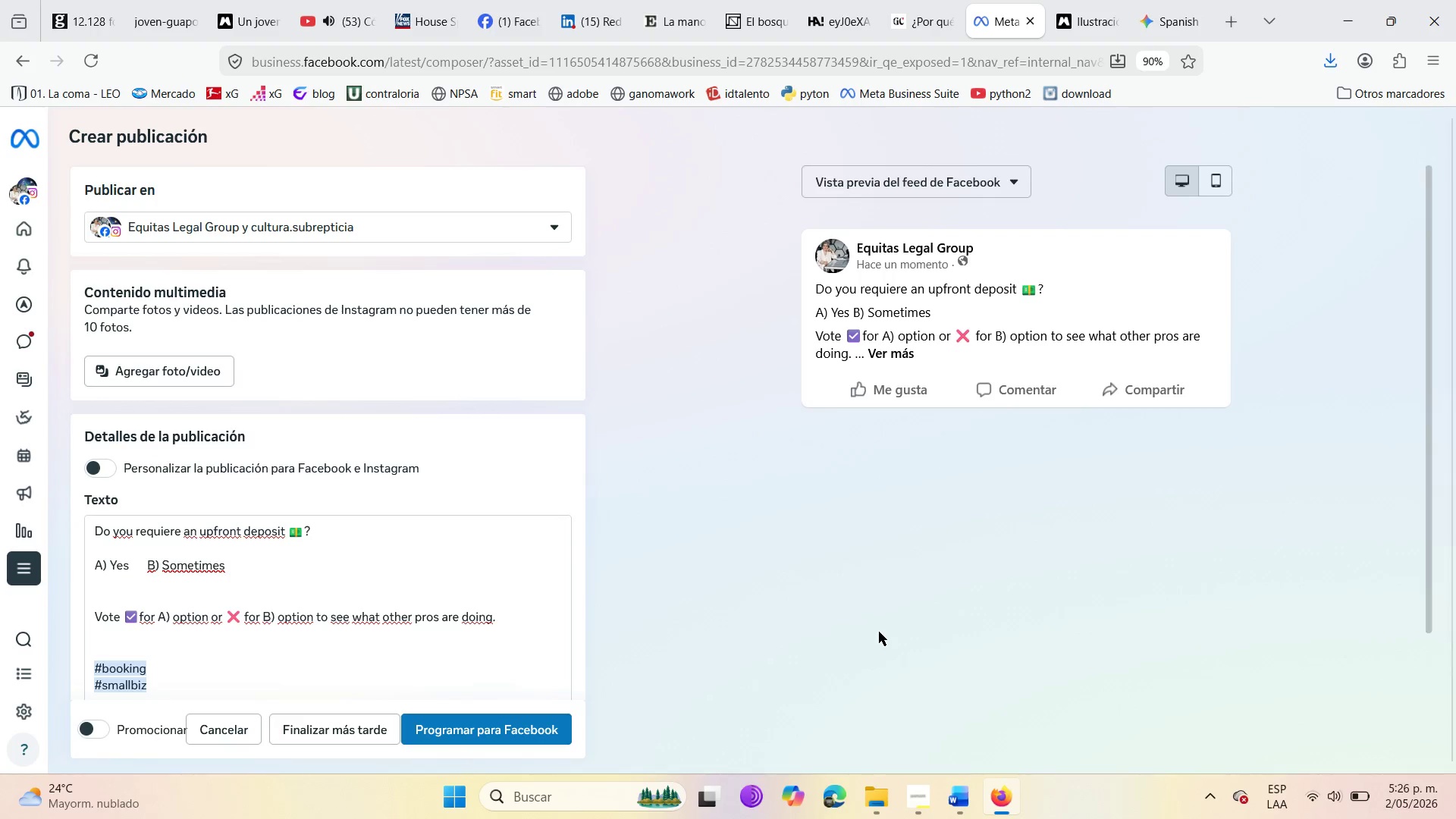 
left_click([108, 646])
 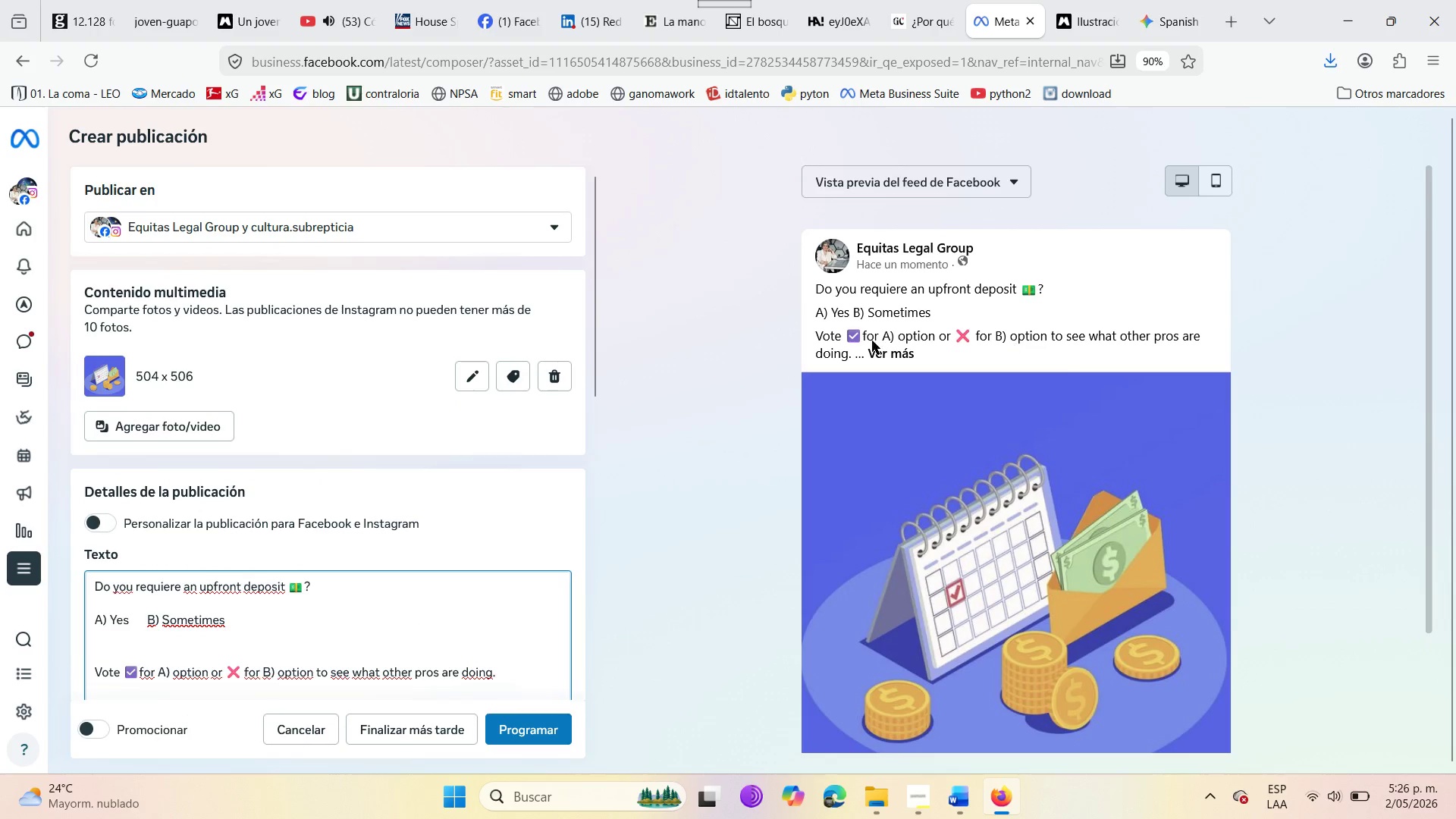 
left_click([326, 590])
 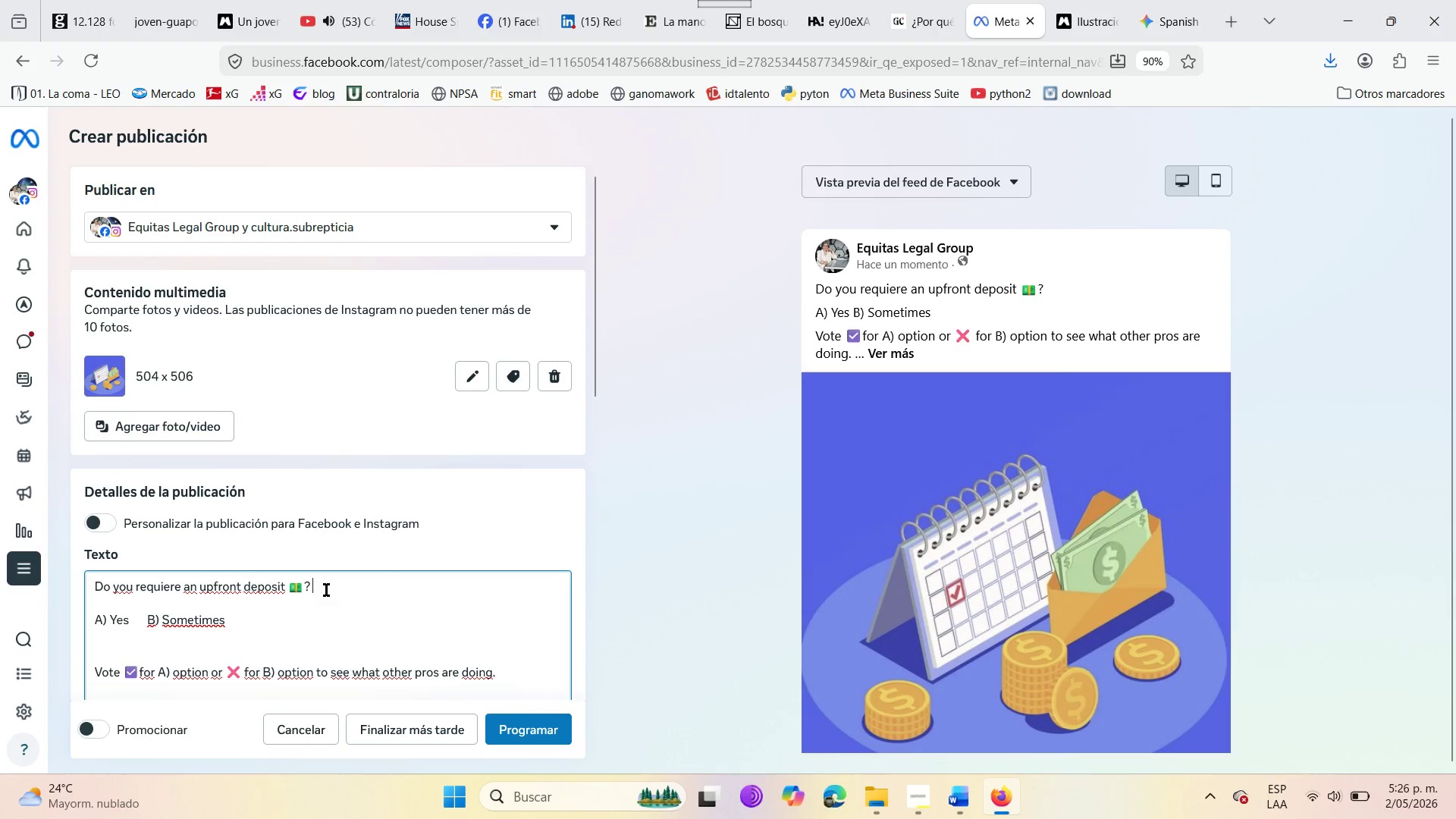 
key(Space)
 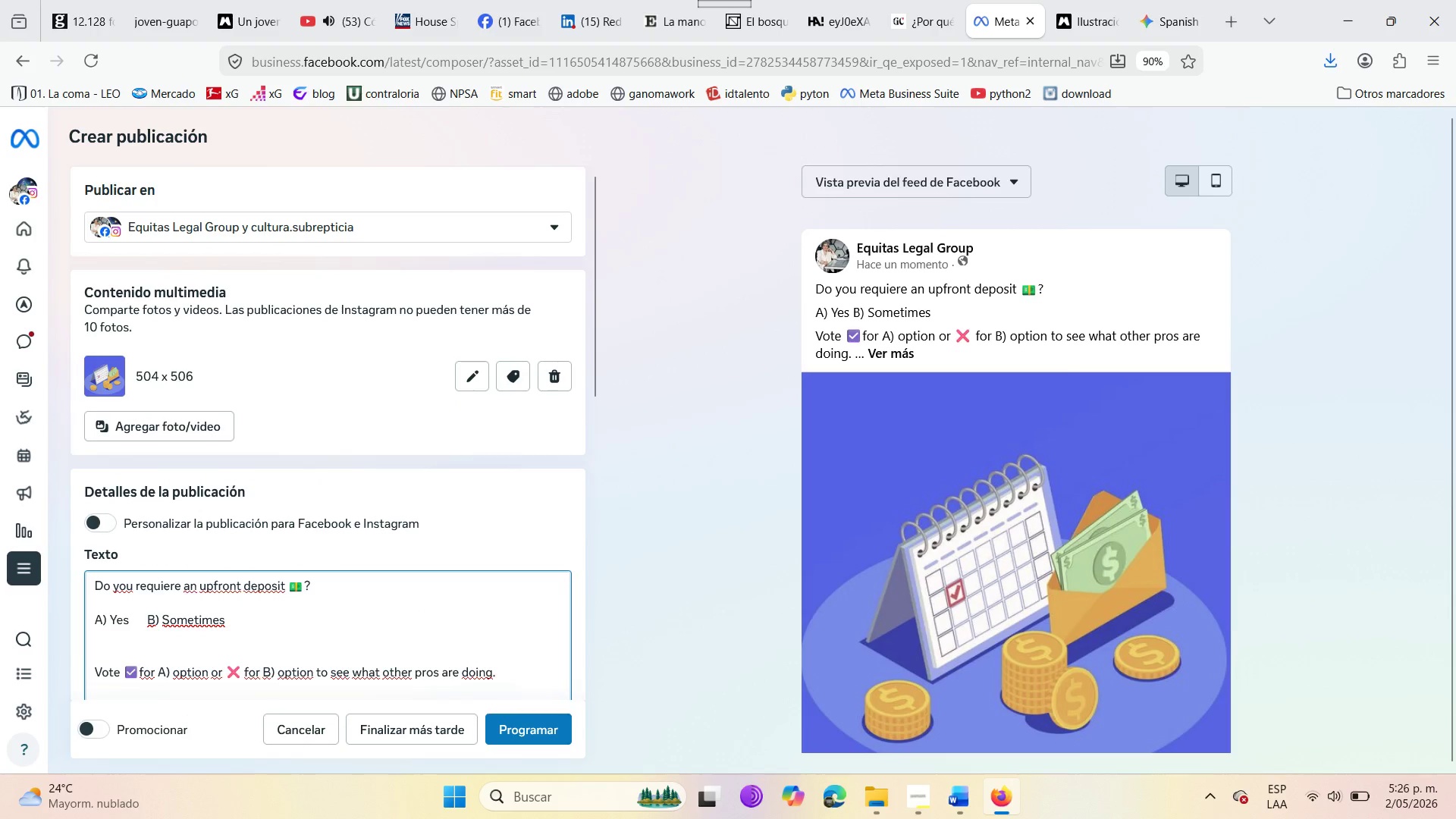 
key(Delete)
 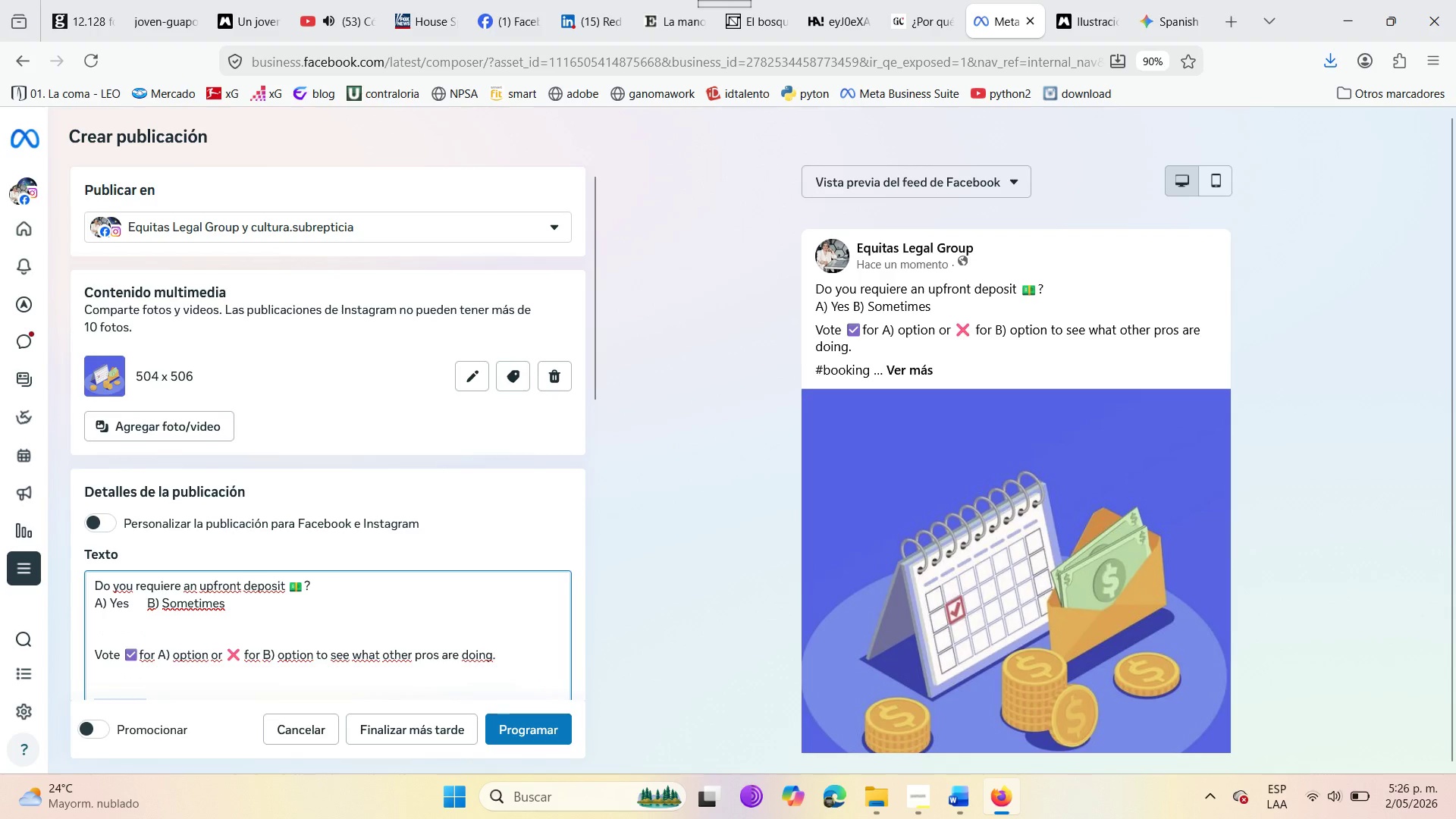 
key(Delete)
 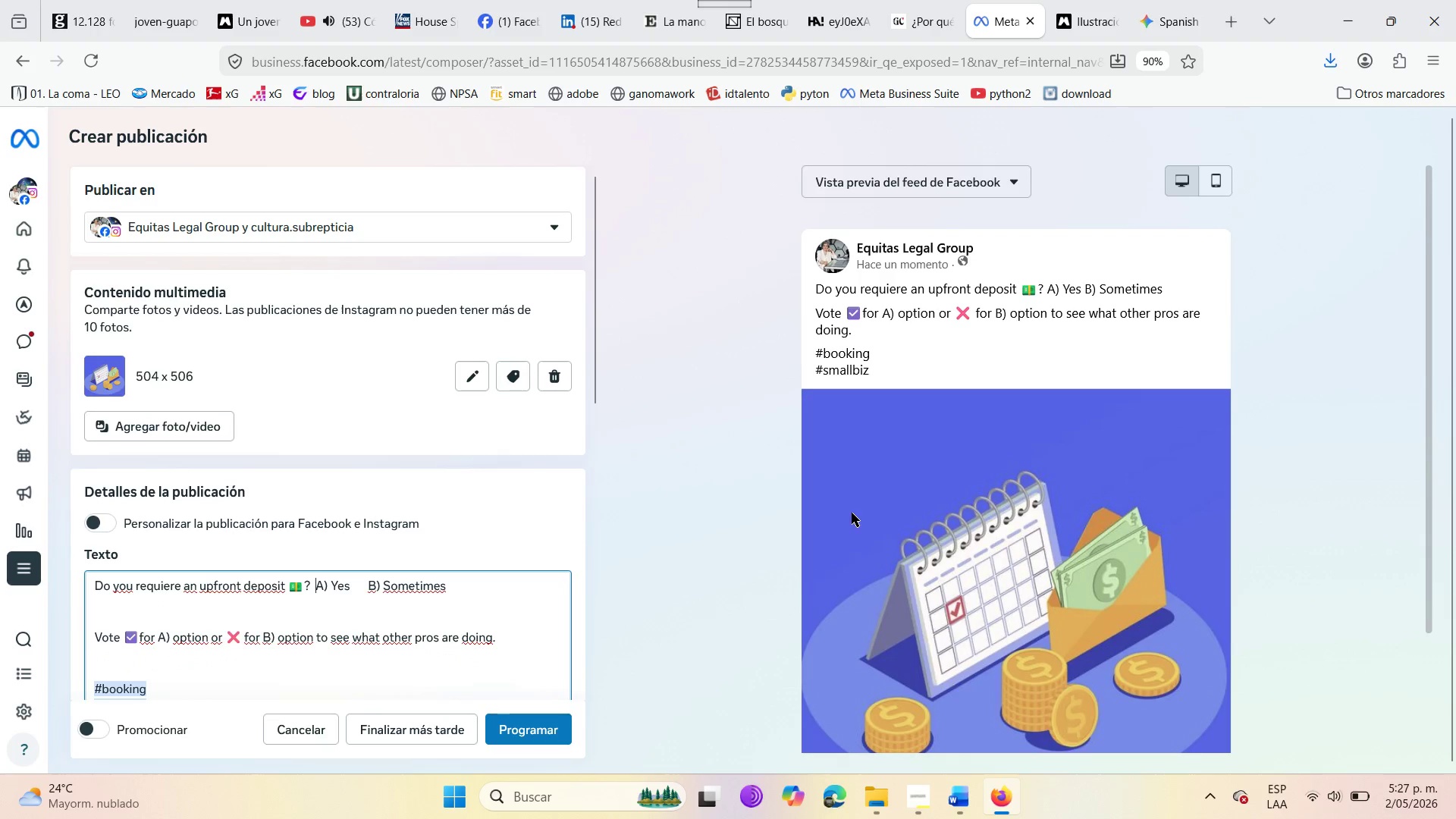 
scroll: coordinate [881, 581], scroll_direction: down, amount: 2.0
 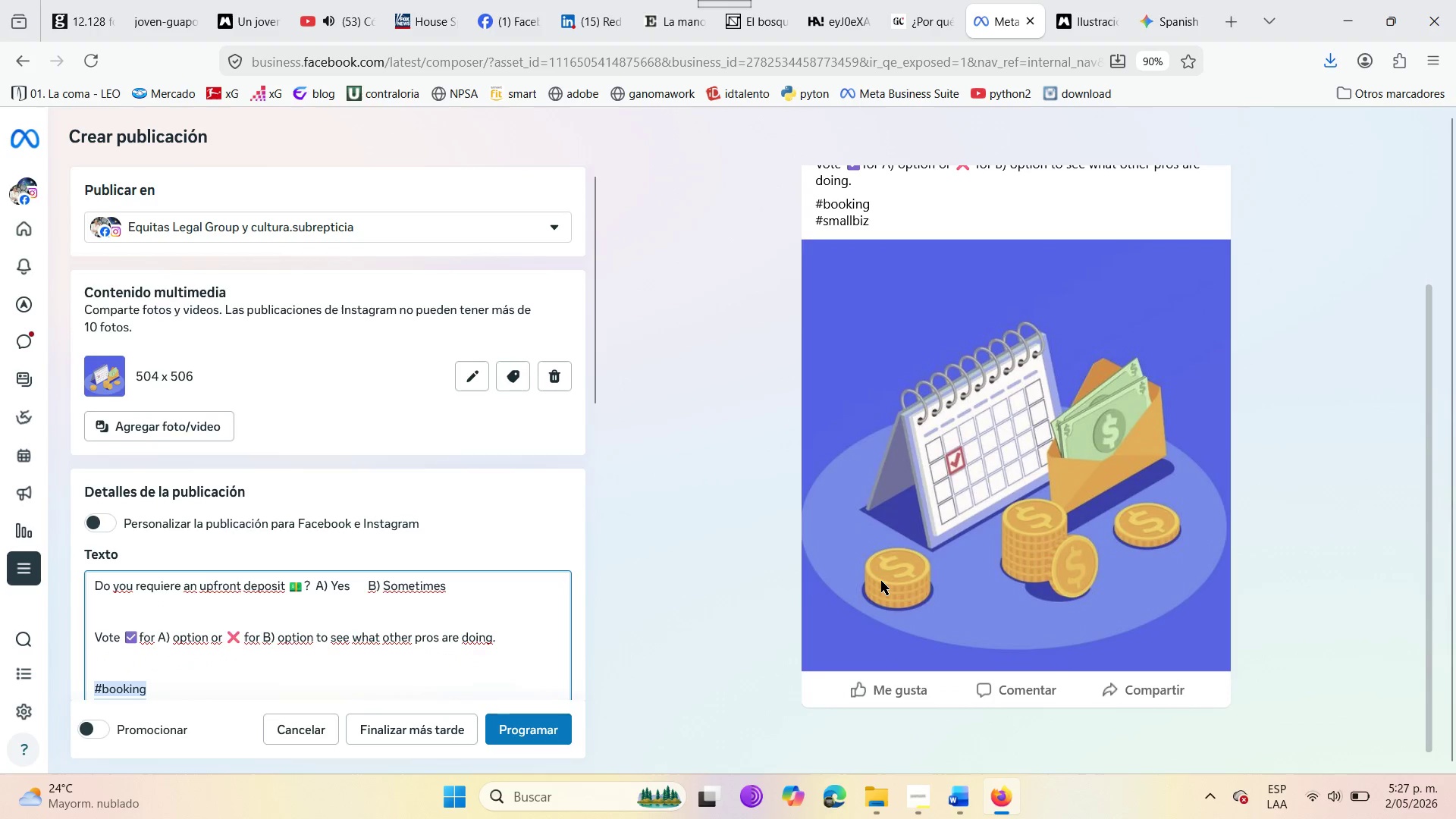 
scroll: coordinate [881, 581], scroll_direction: up, amount: 2.0
 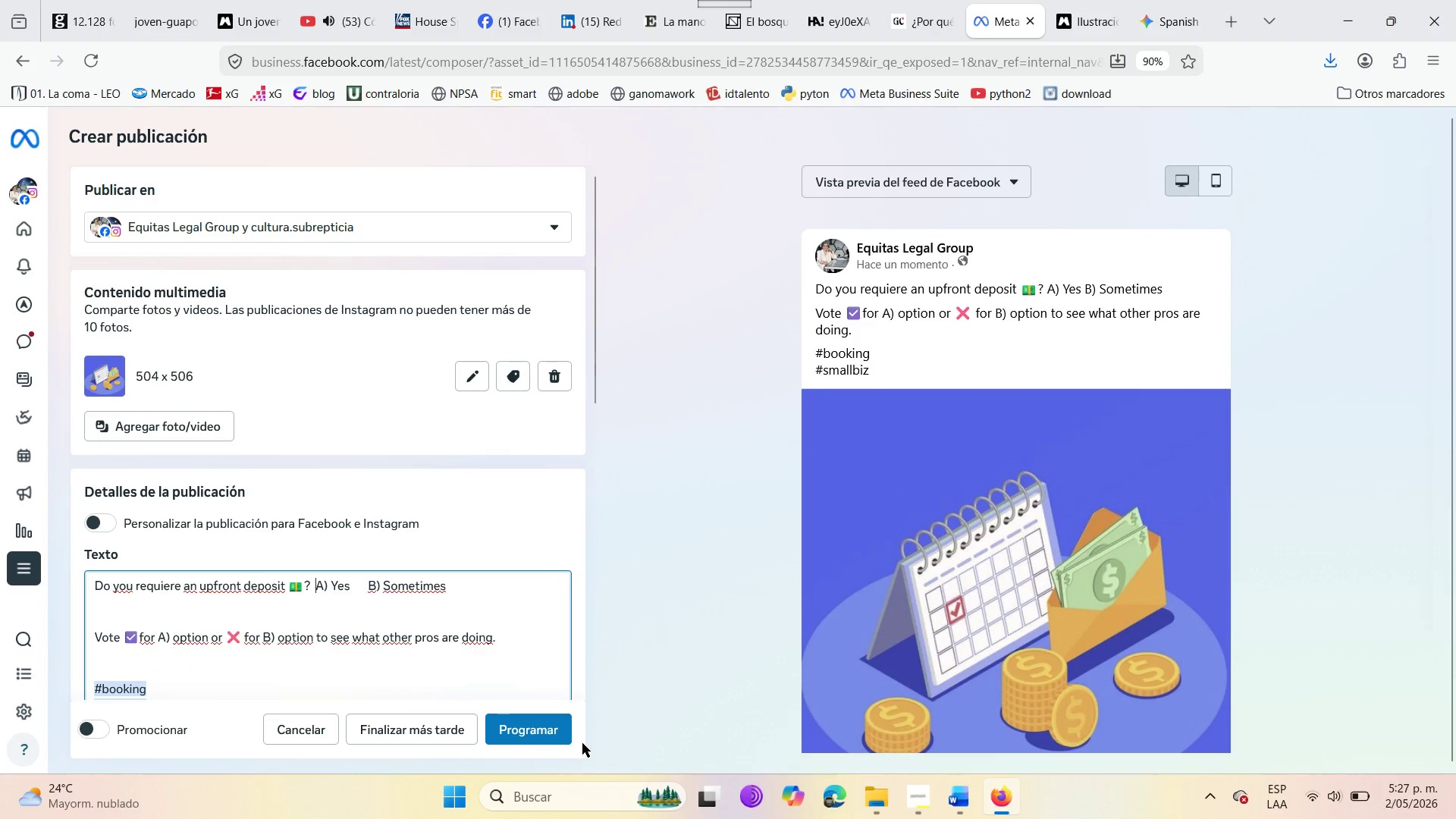 
left_click([546, 733])
 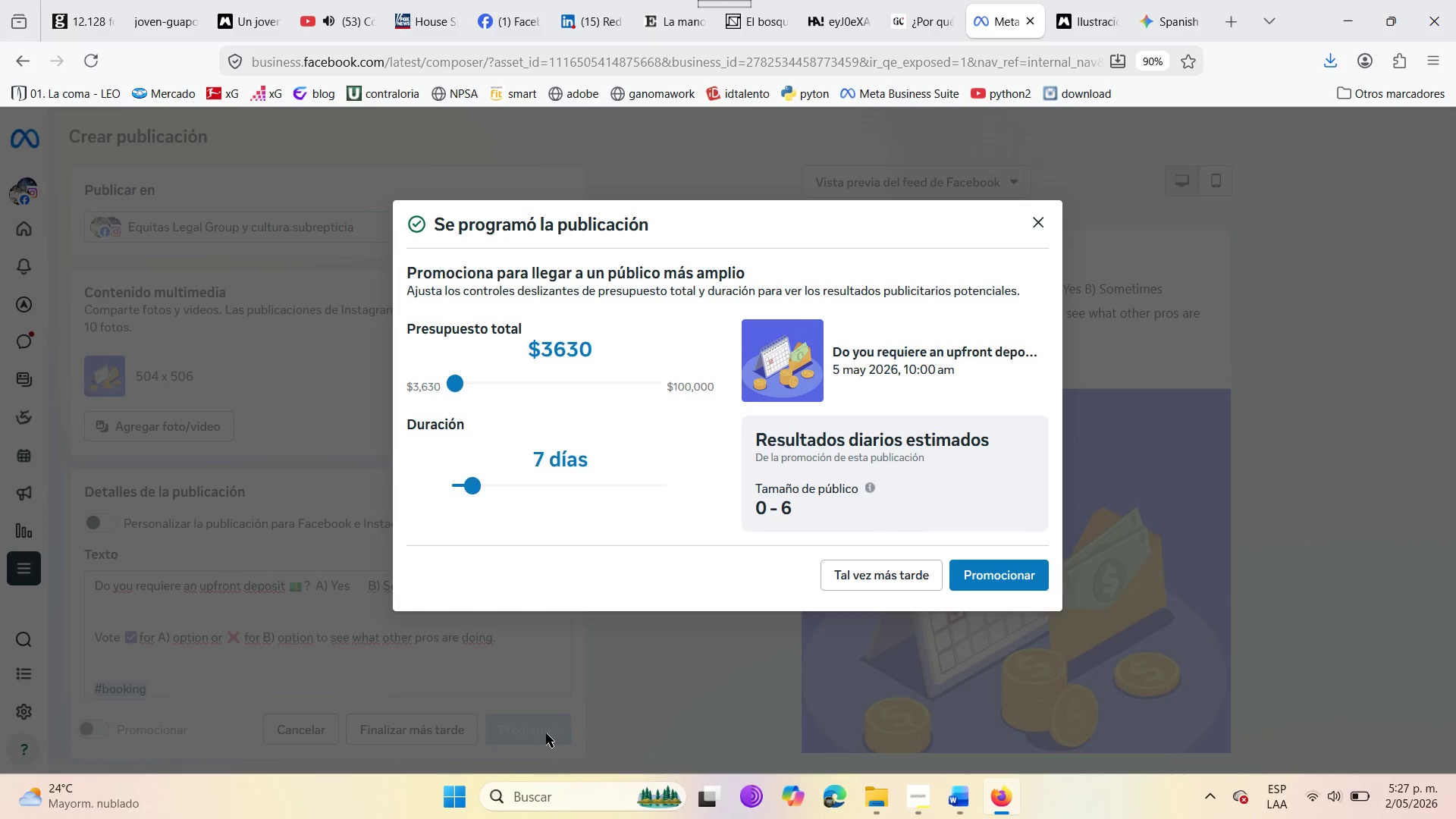 
wait(24.17)
 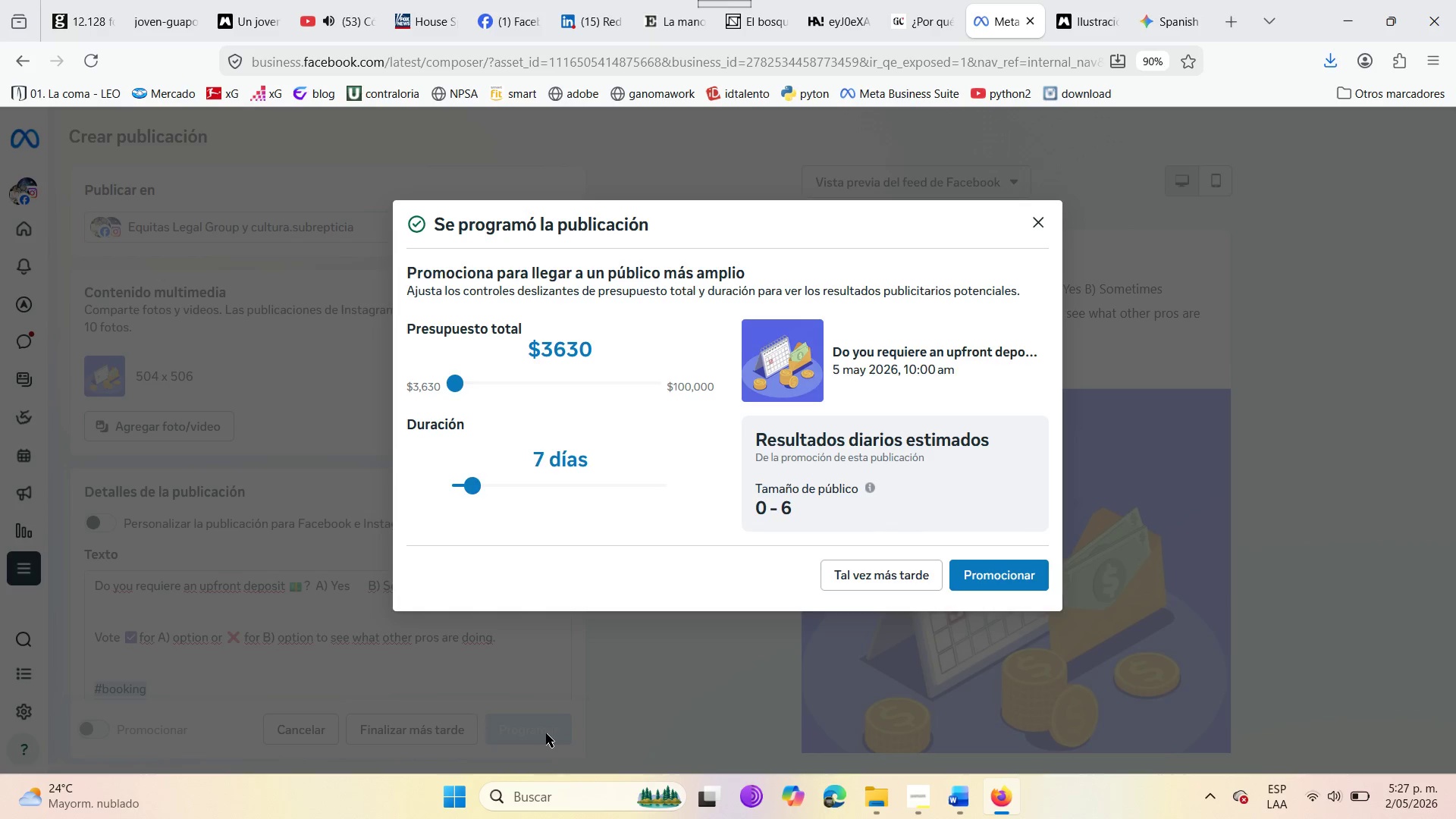 
left_click([1040, 234])
 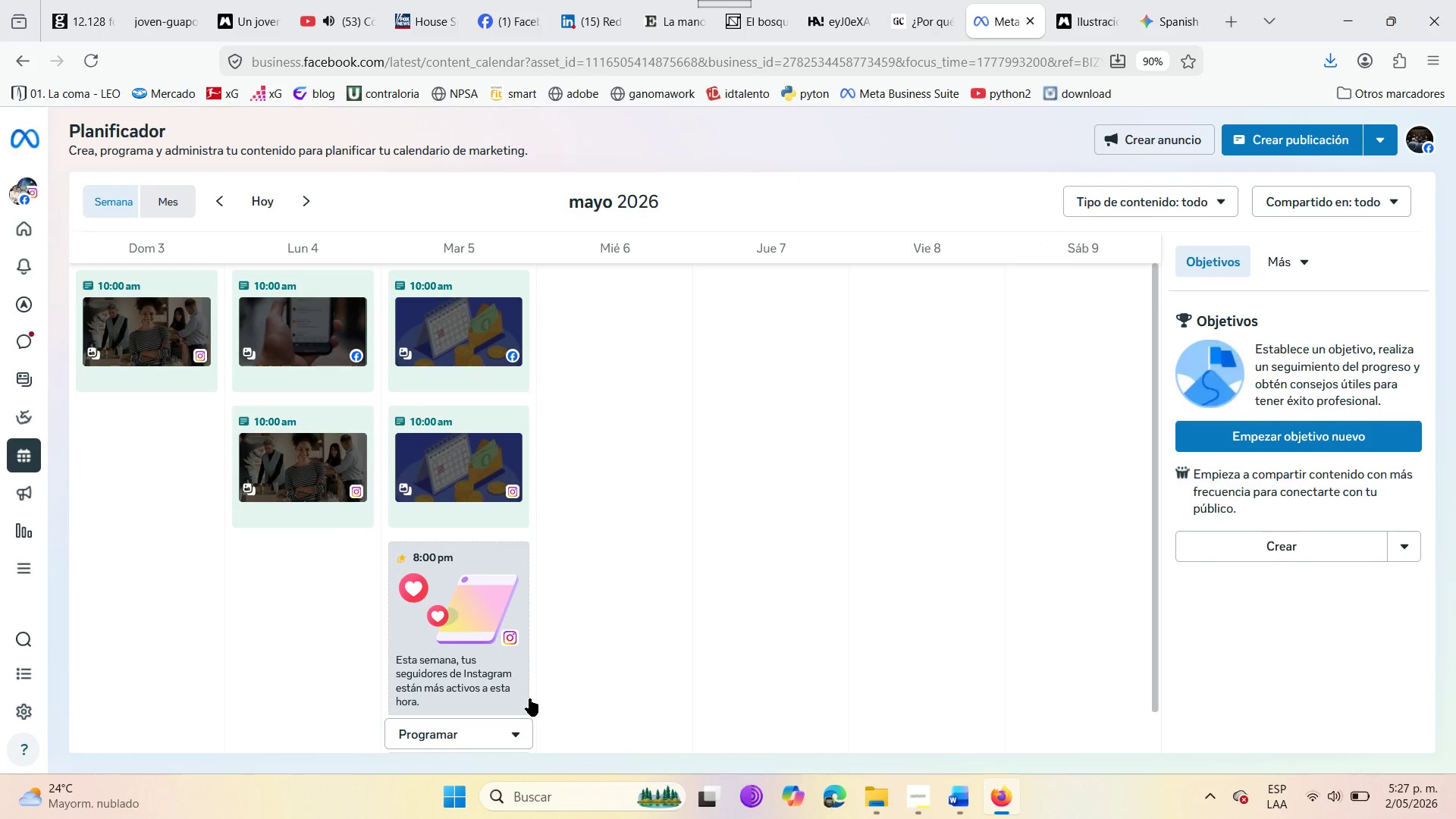 
wait(10.02)
 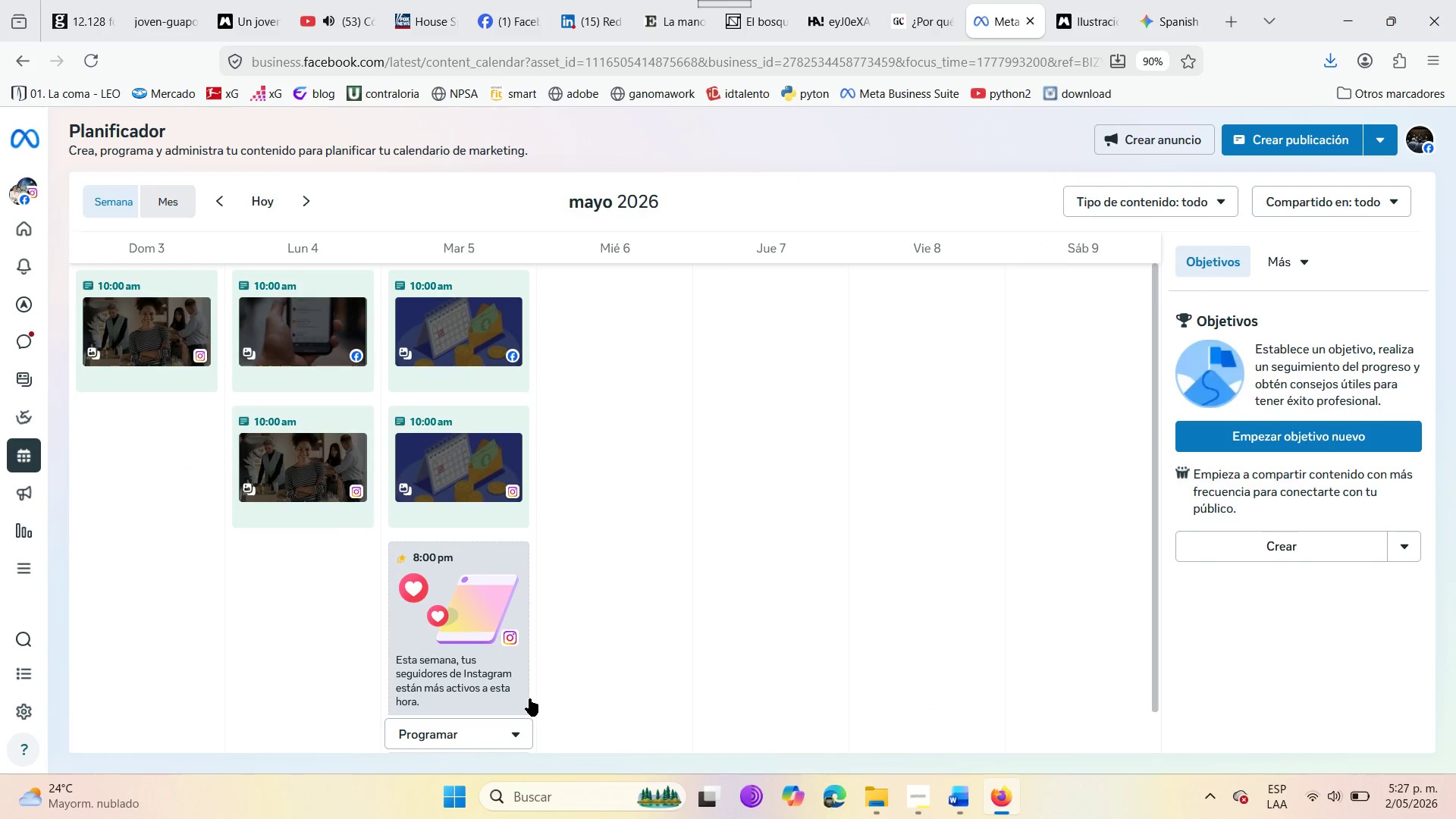 
left_click([466, 739])
 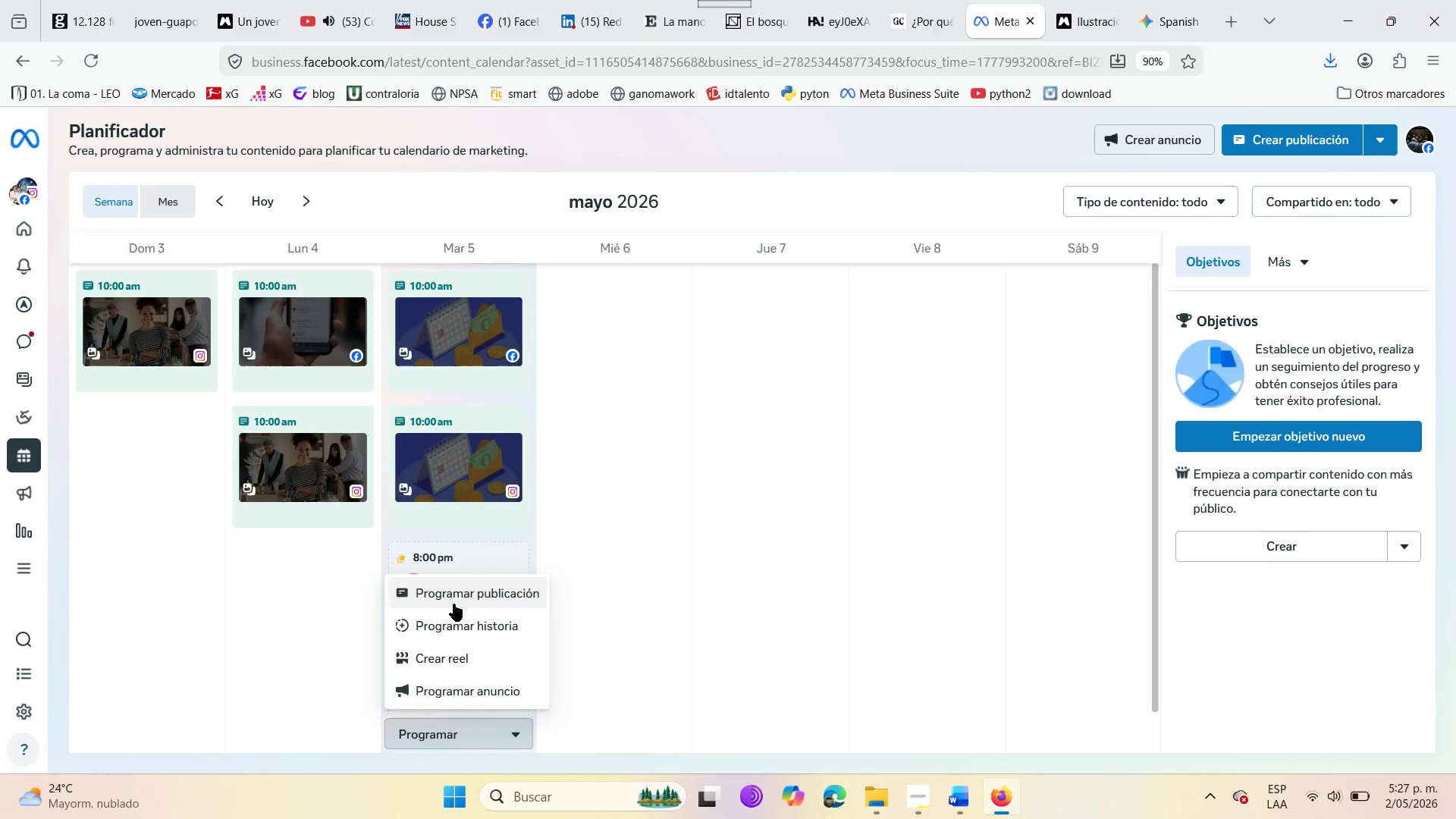 
left_click([607, 601])
 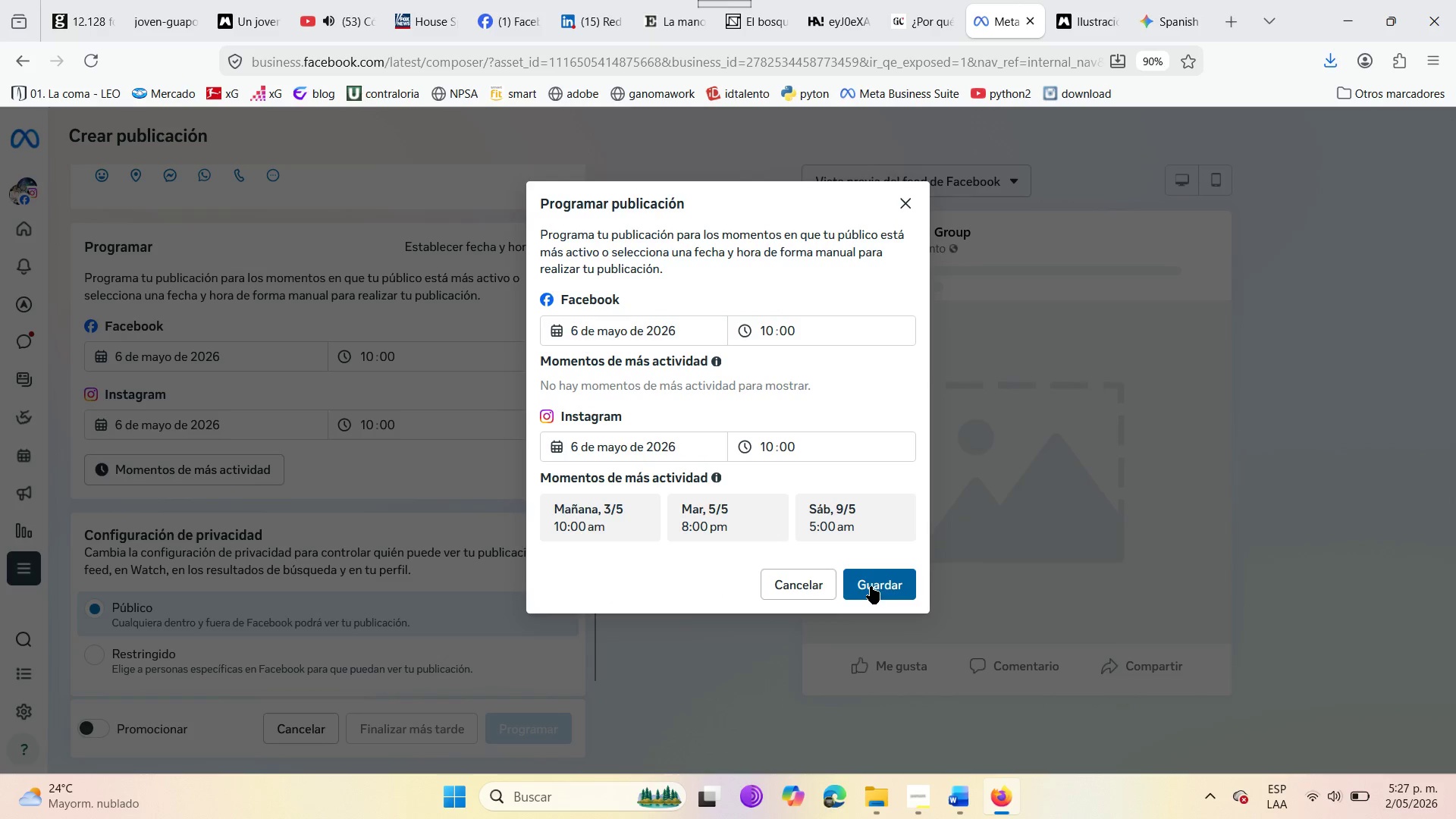 
wait(5.89)
 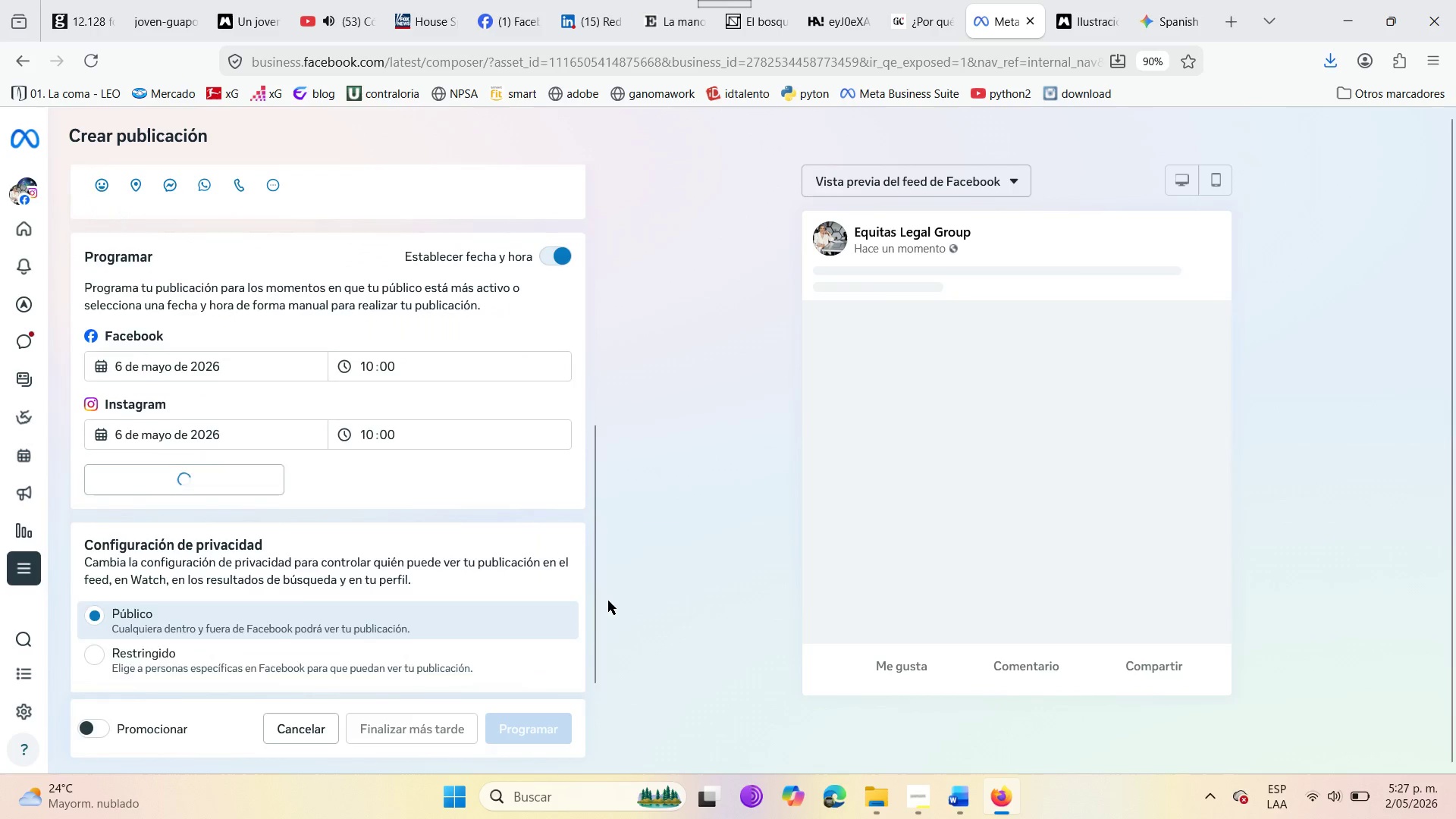 
left_click([870, 588])
 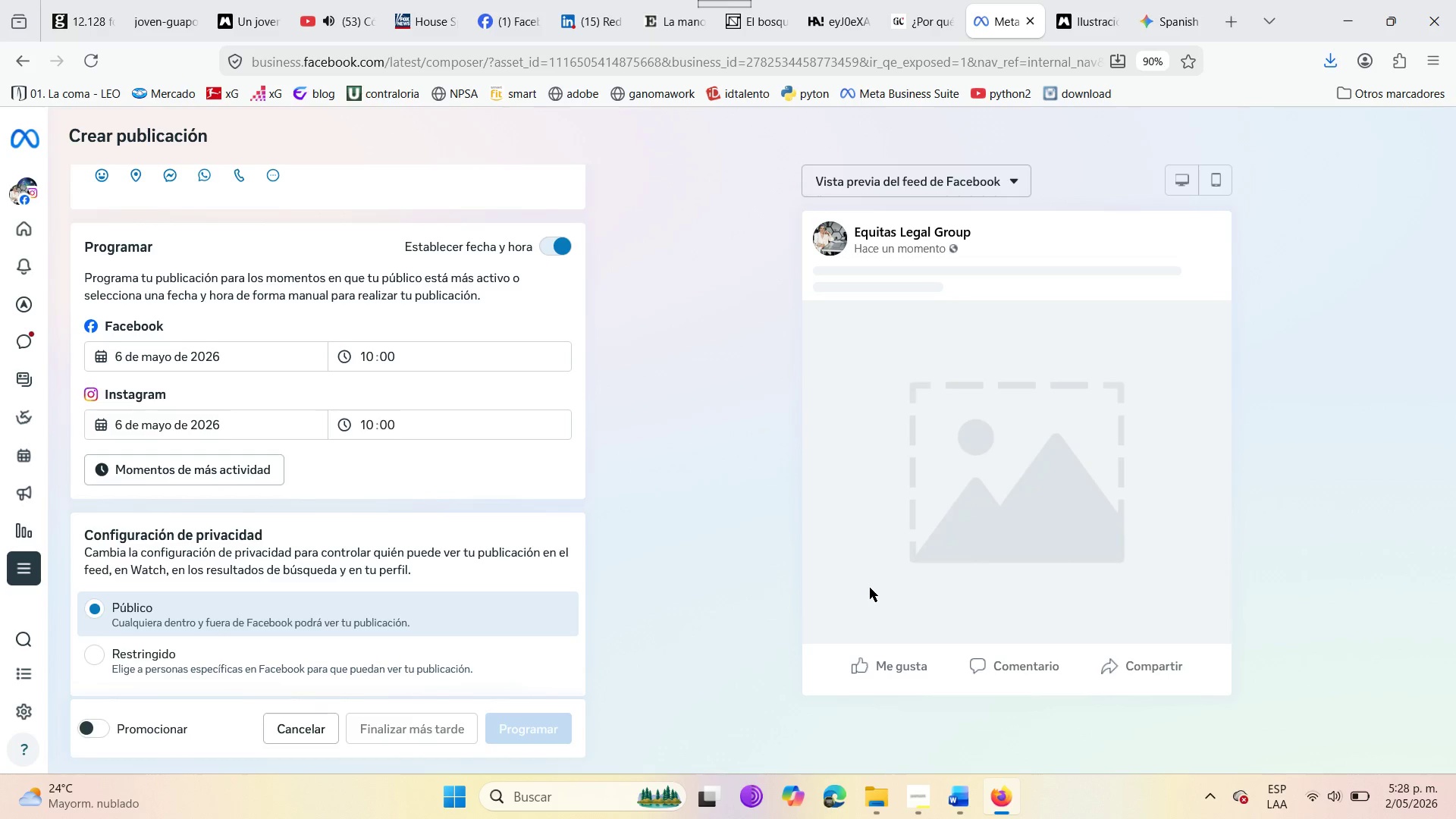 
wait(33.24)
 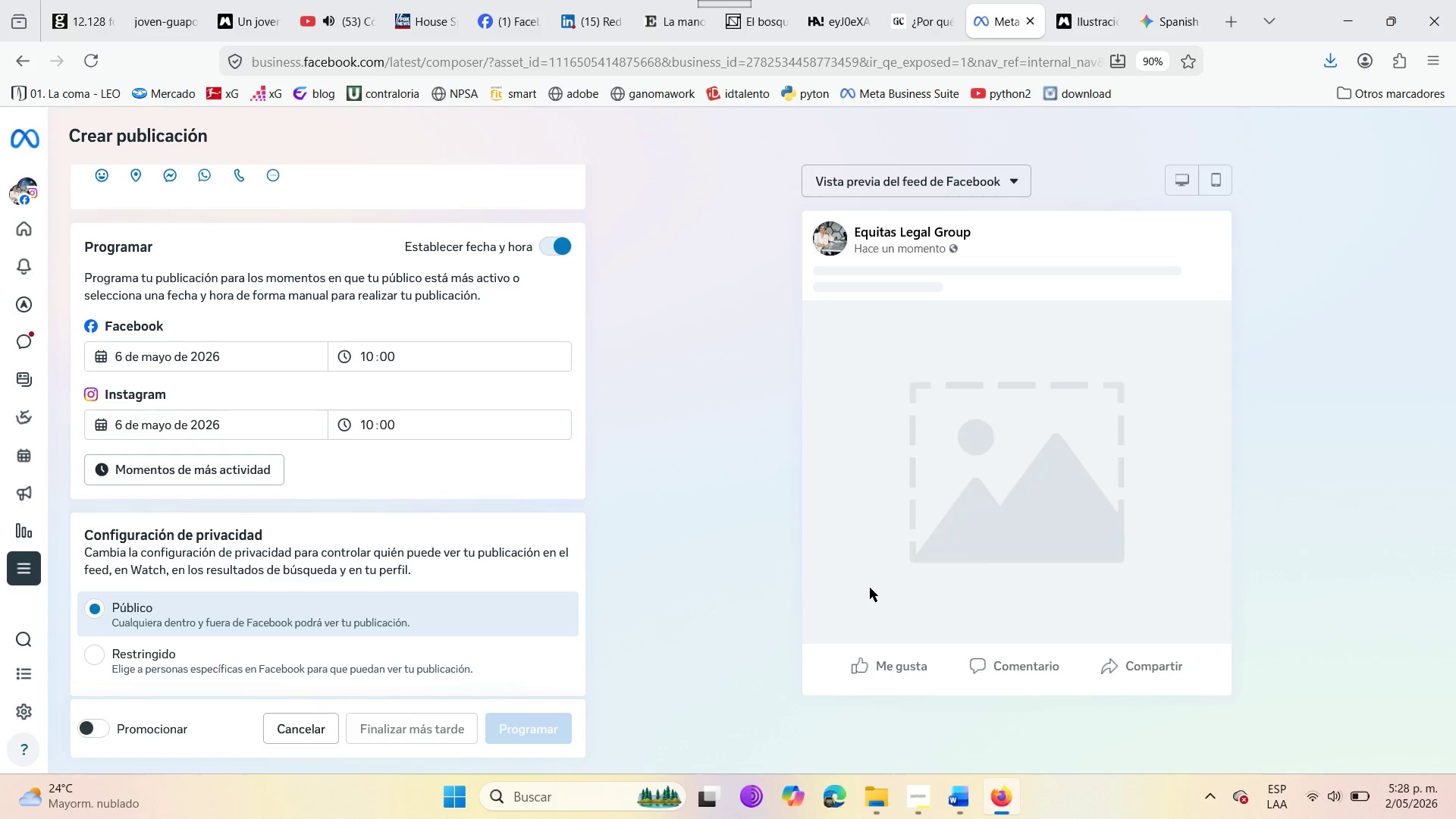 
scroll: coordinate [189, 390], scroll_direction: up, amount: 5.0
 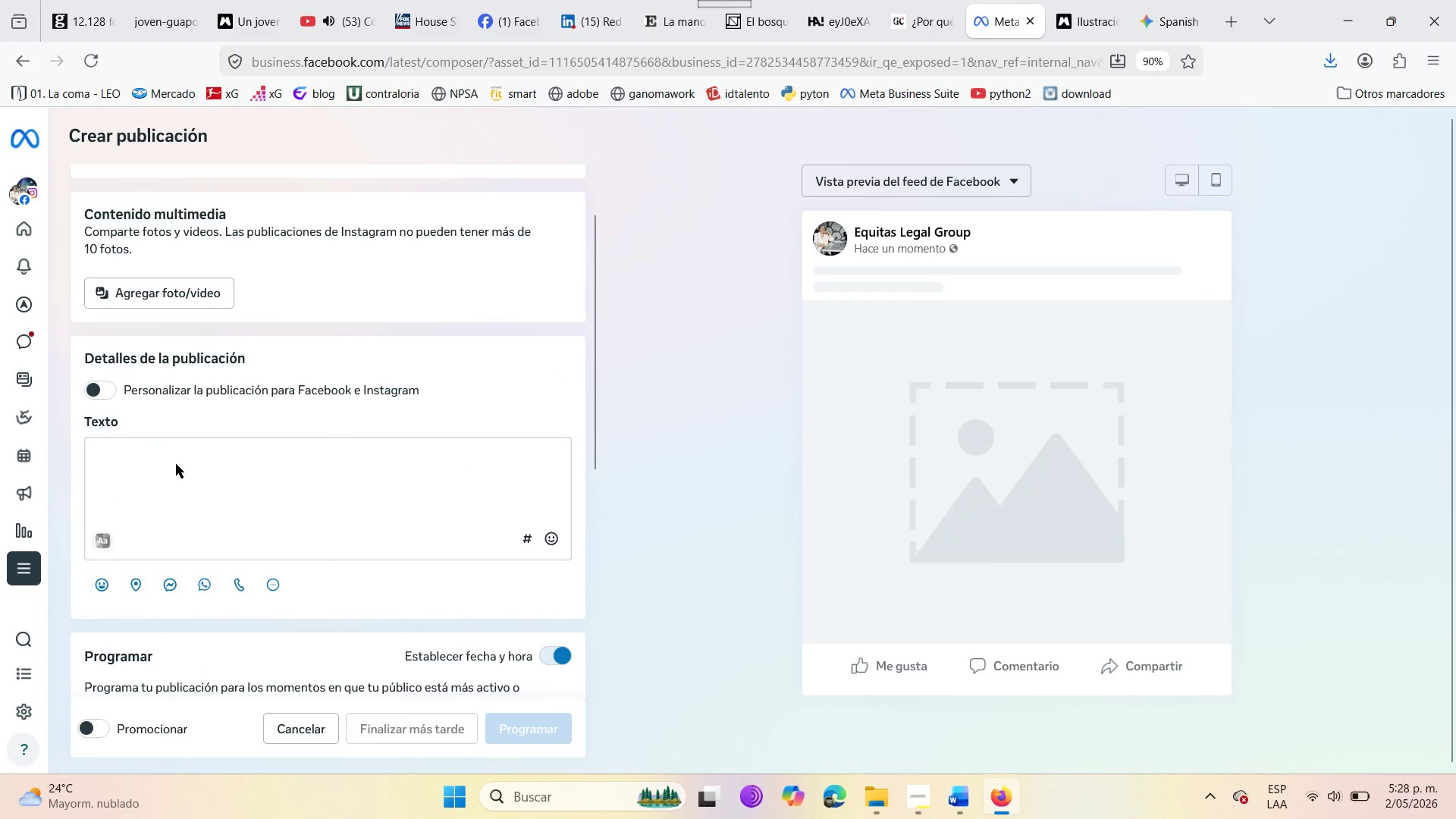 
left_click([176, 464])
 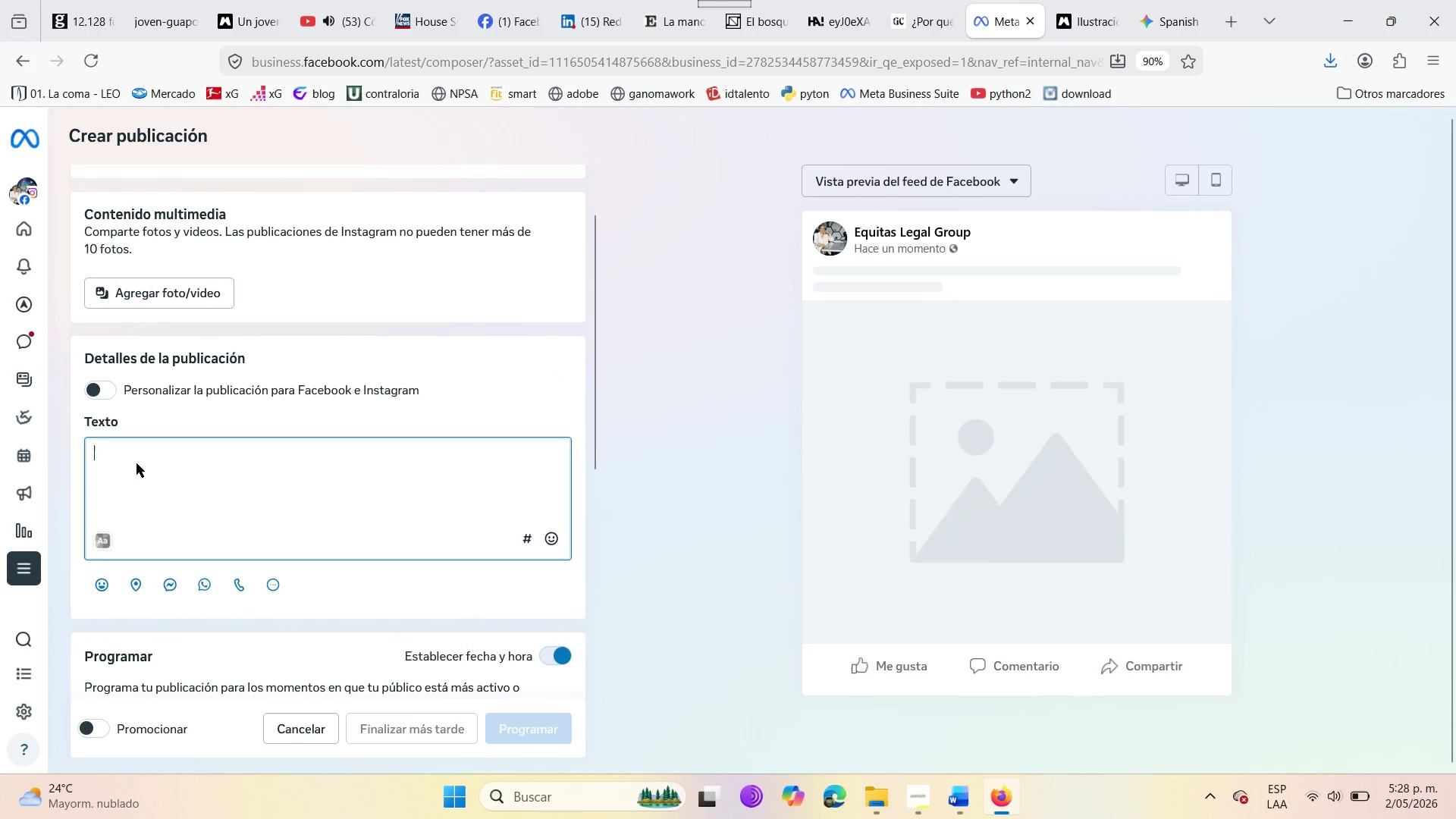 
left_click([131, 461])
 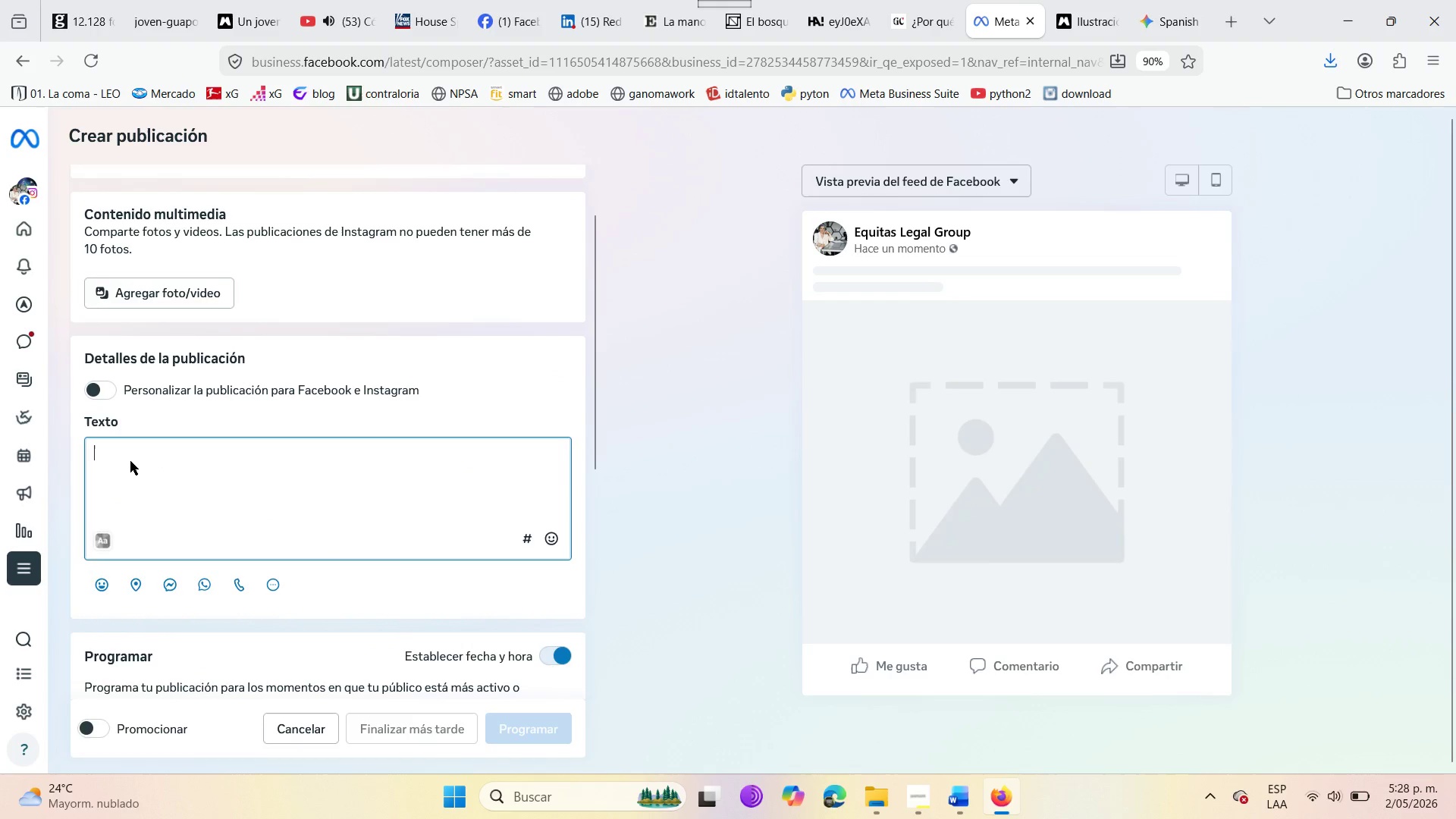 
type(Employee or contractor )
key(Backspace)
type({ )
 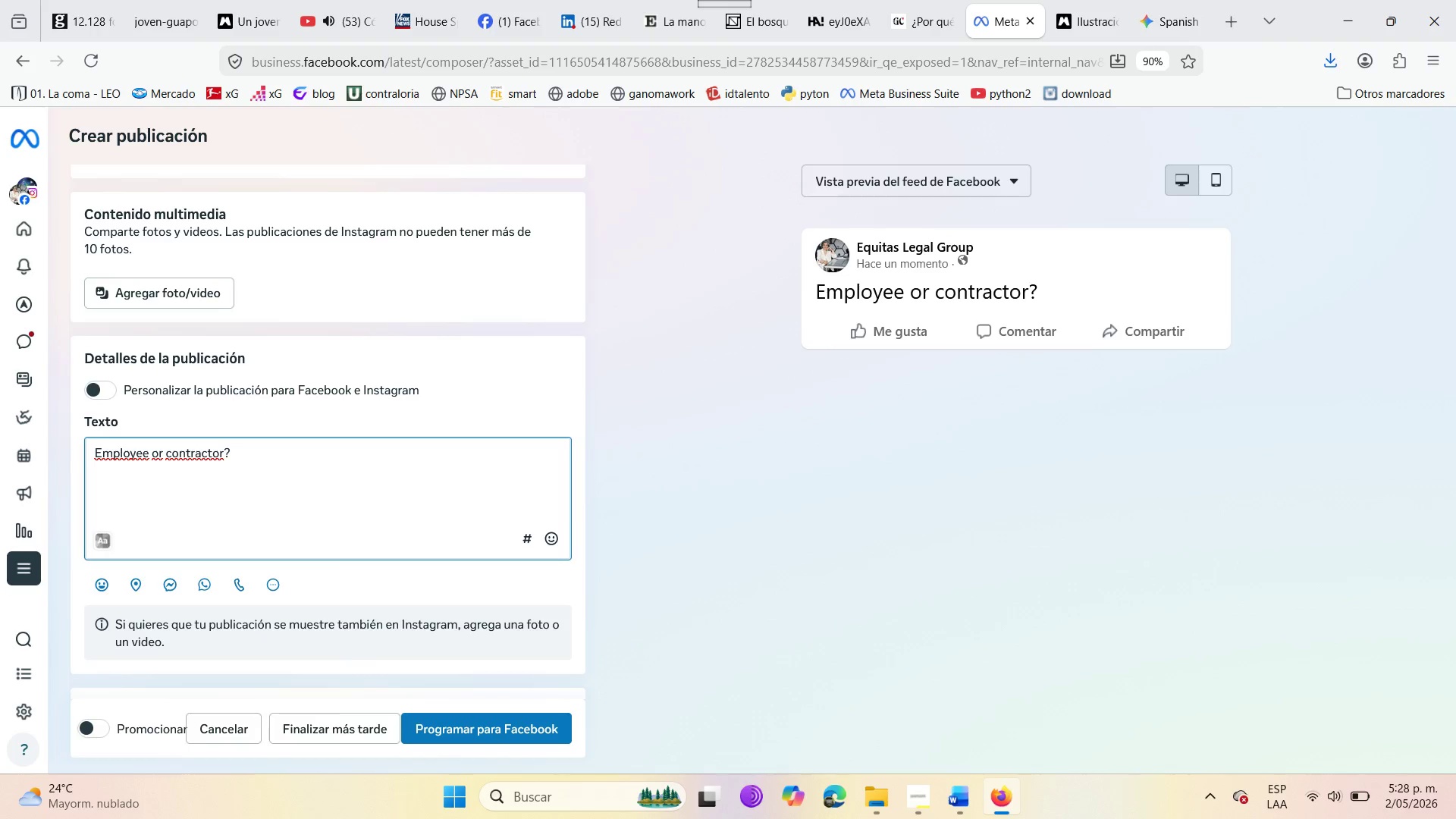 
left_click([558, 541])
 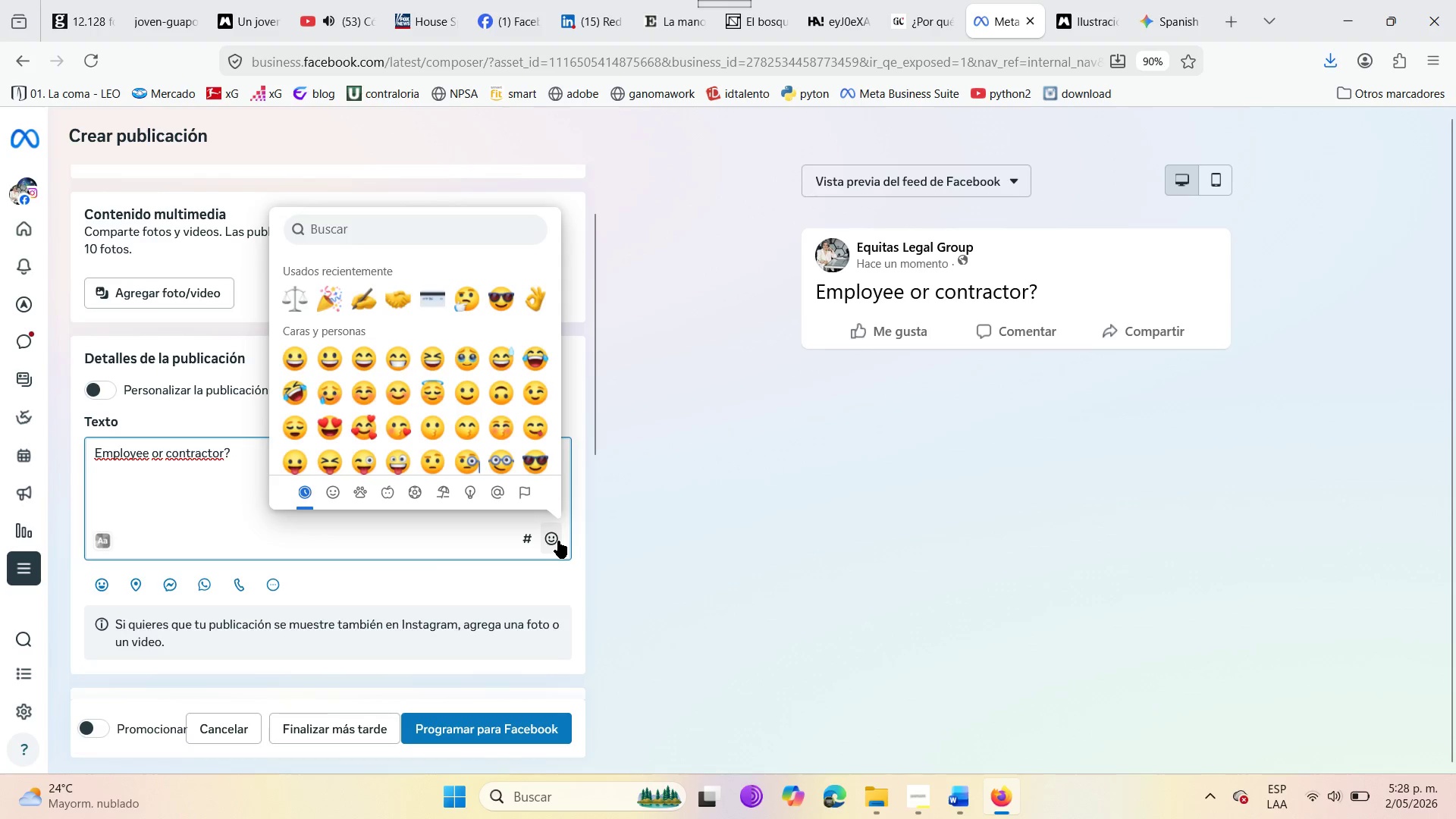 
left_click([394, 240])
 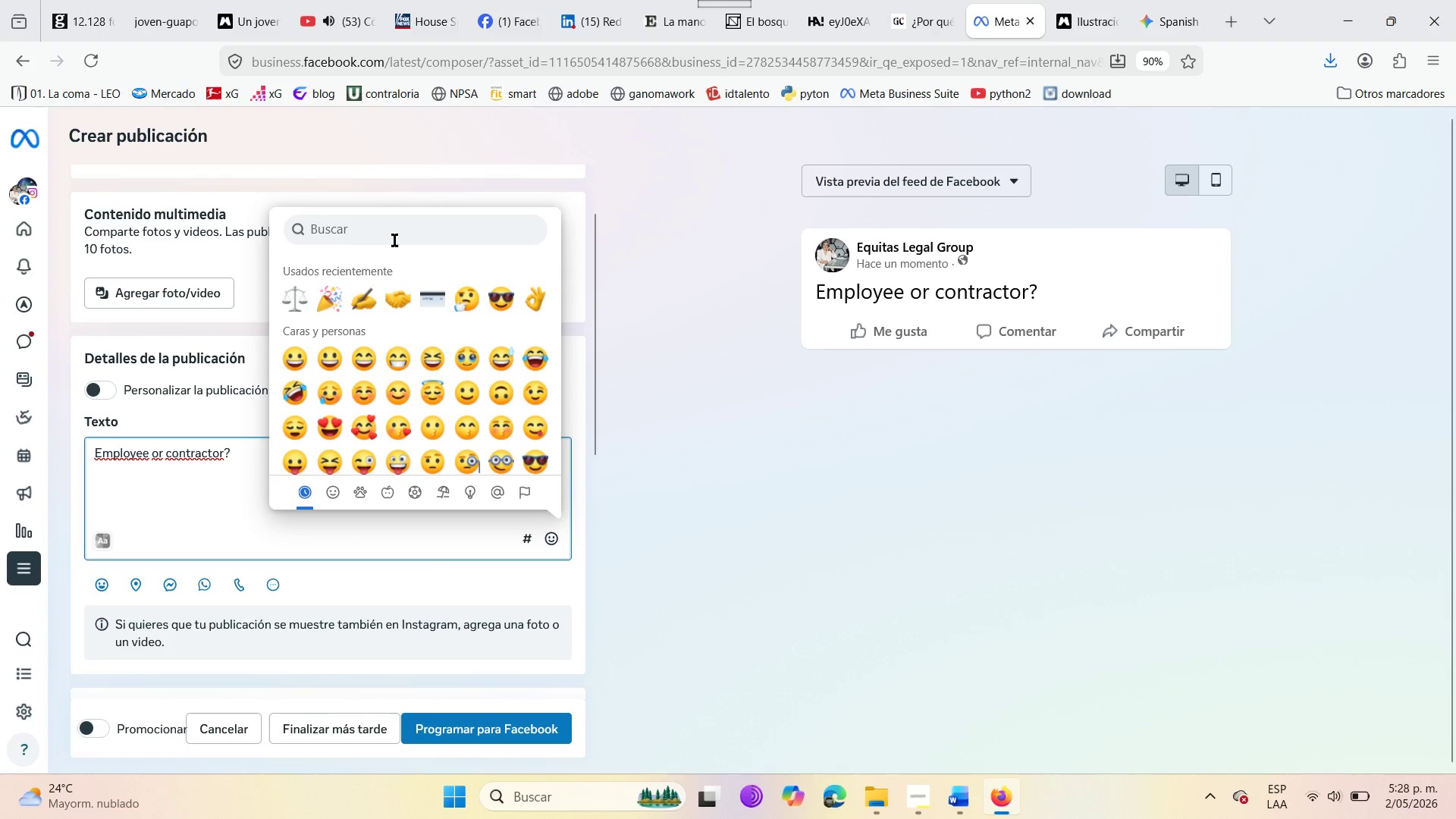 
type(riend)
 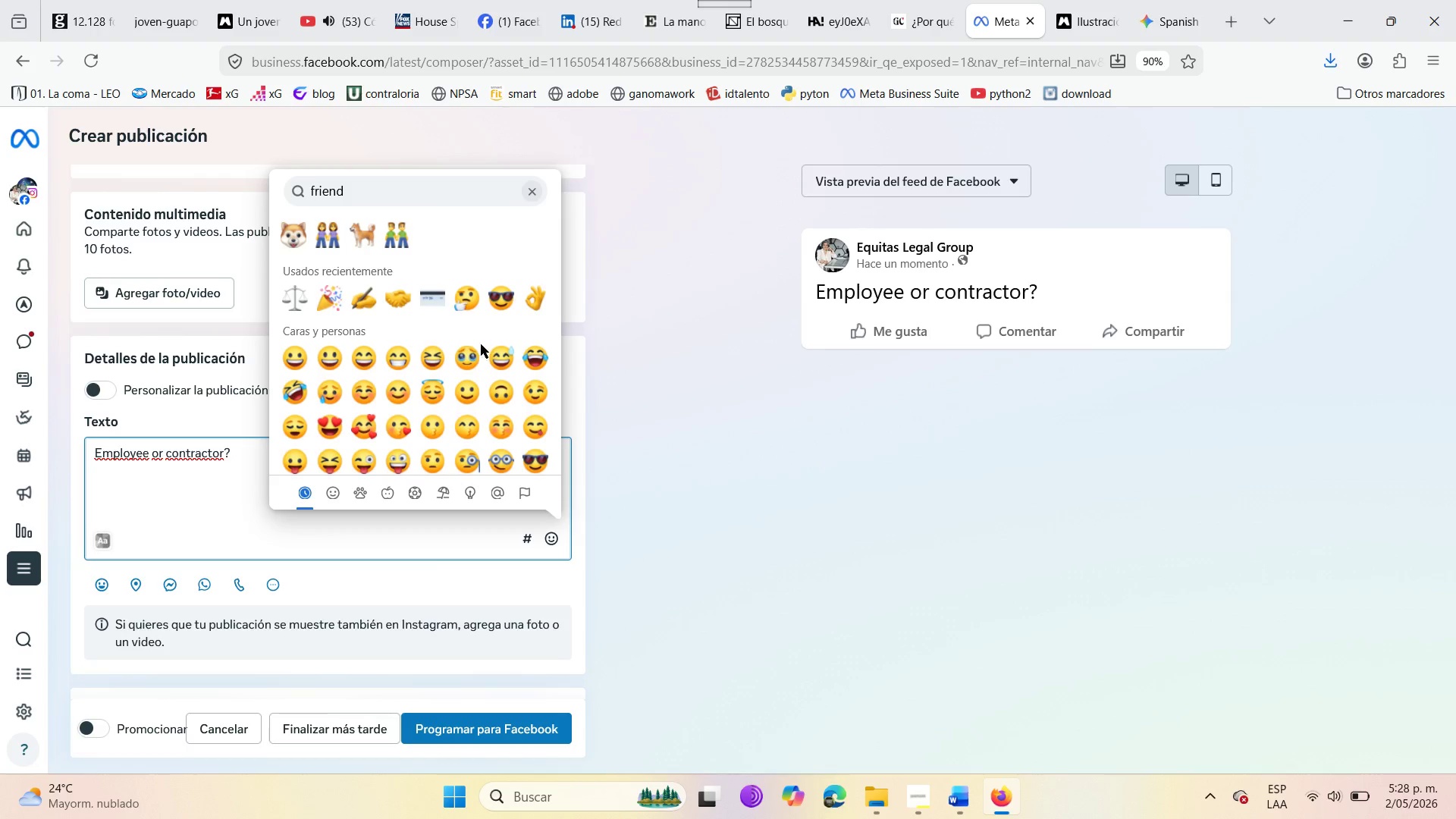 
left_click([392, 237])
 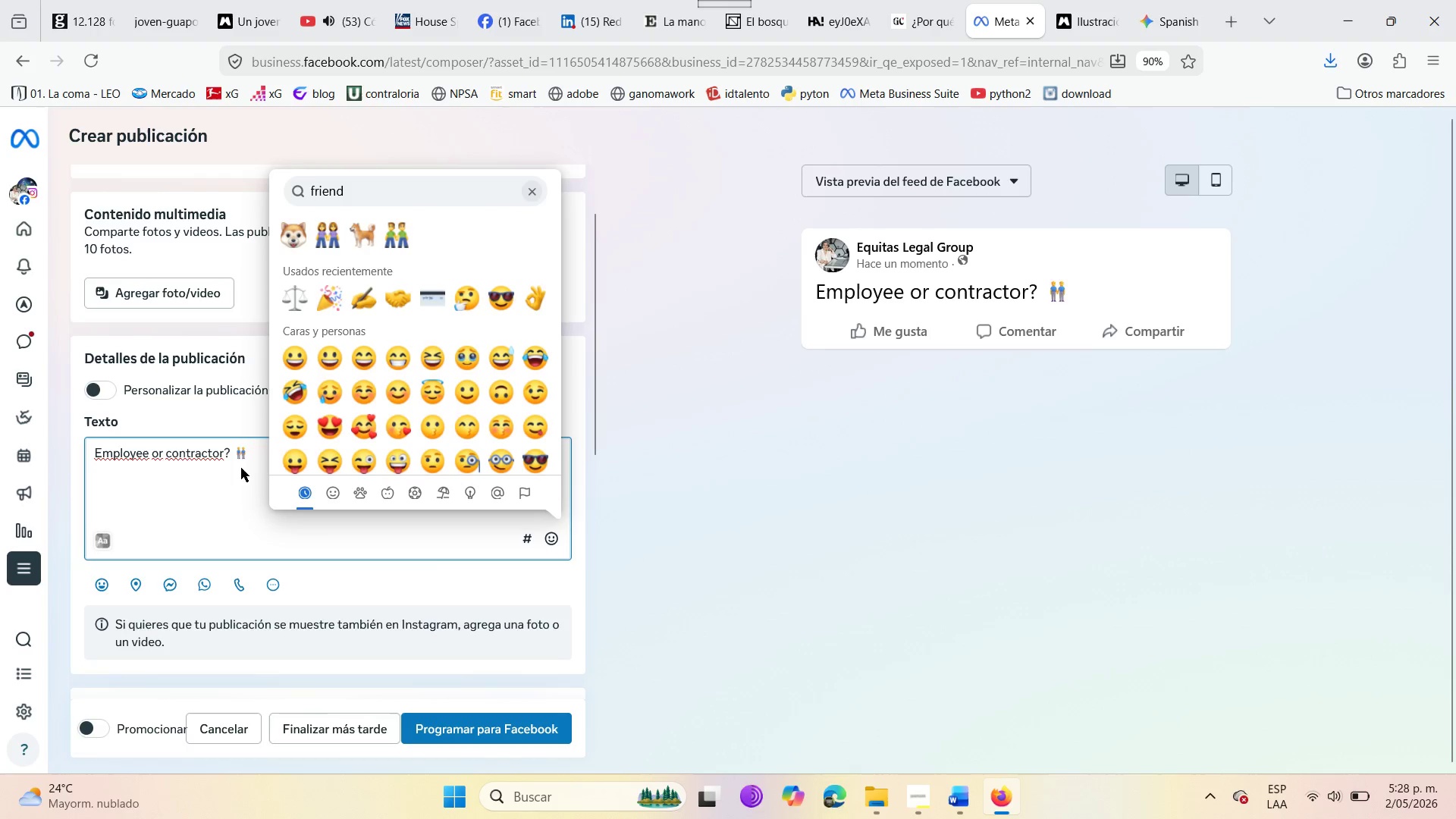 
left_click([249, 453])
 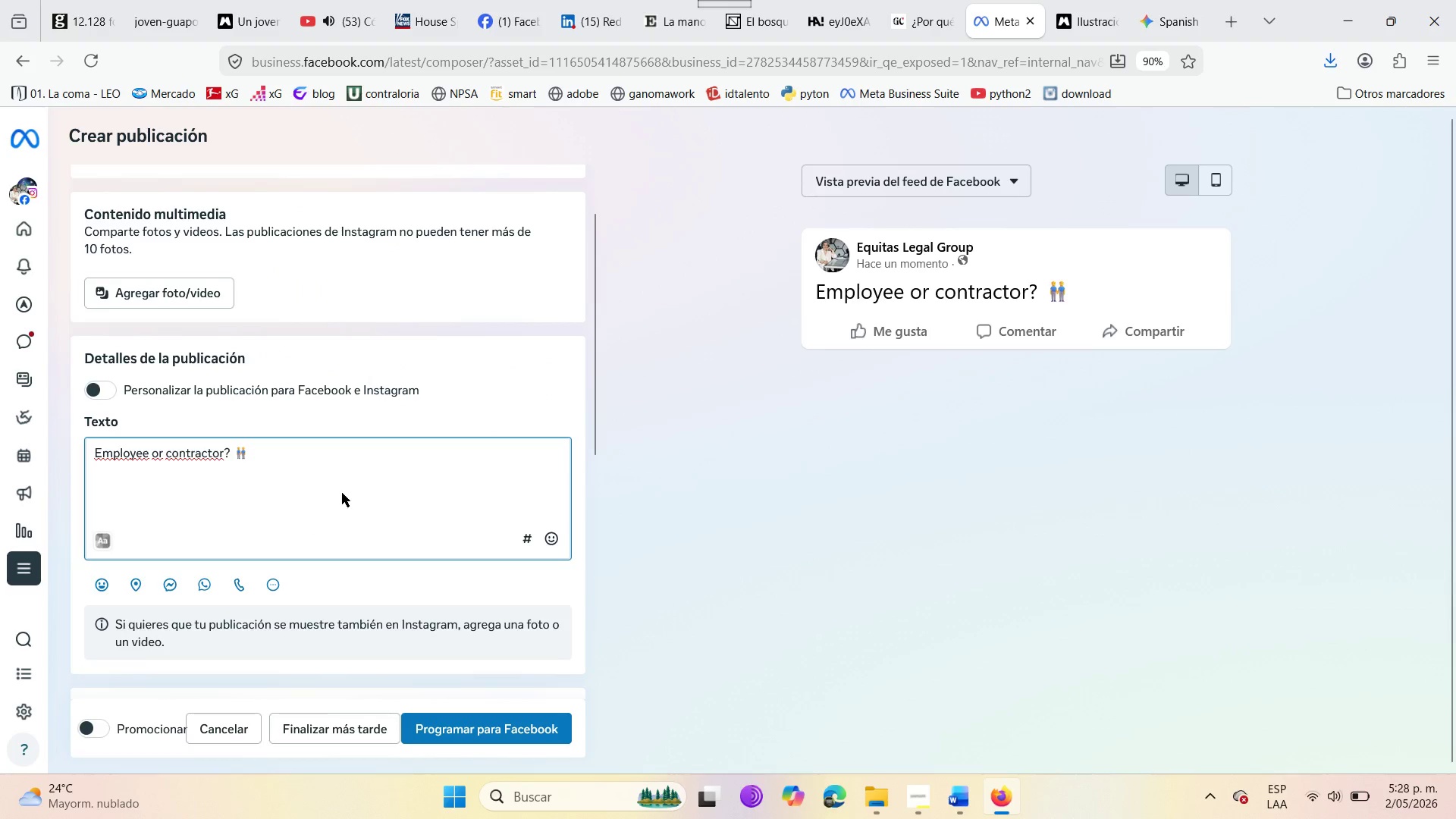 
wait(6.56)
 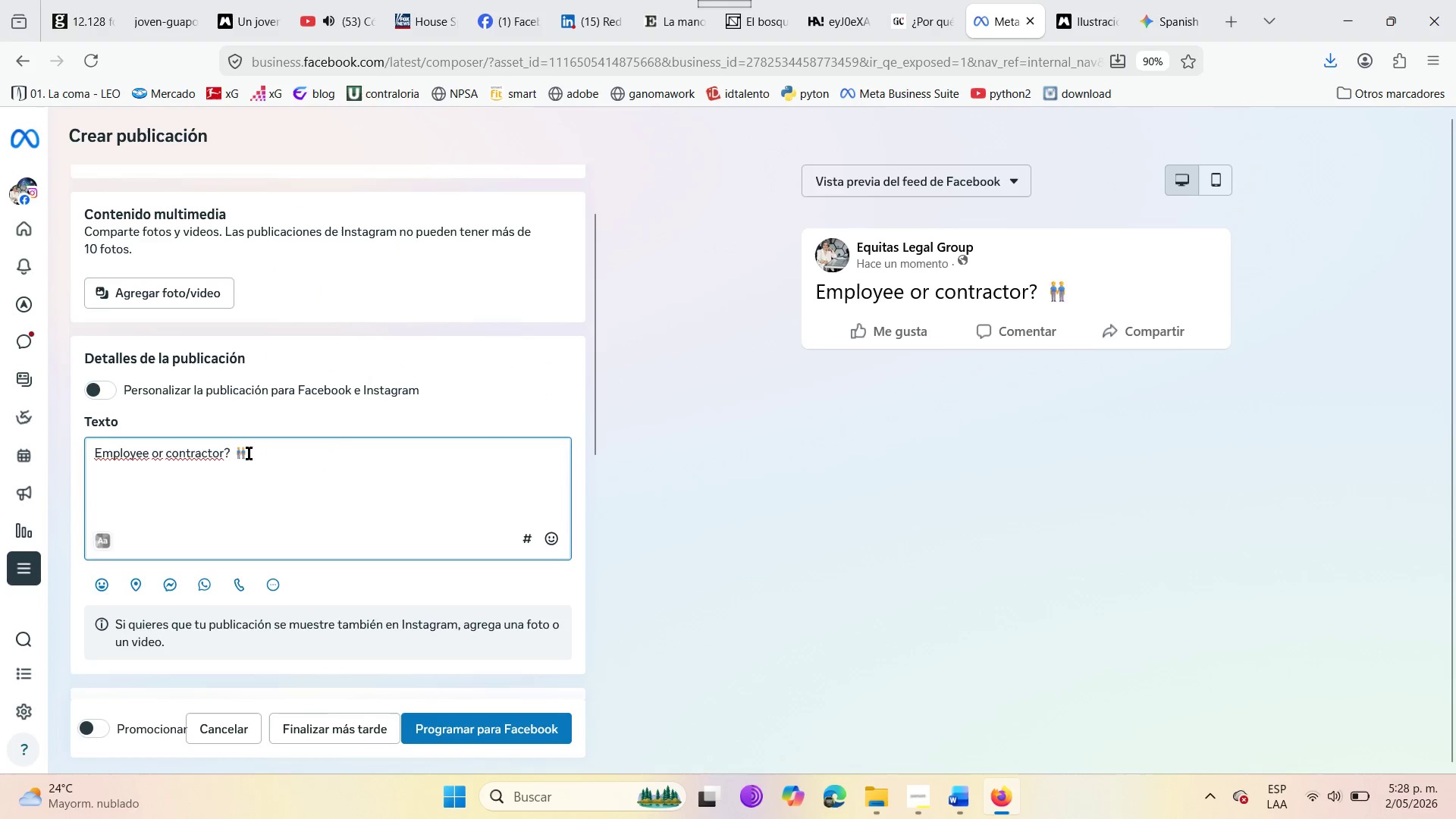 
type( Avoid expensive payroll mistakes )
key(Backspace)
type( )
key(Backspace)
type(. )
 